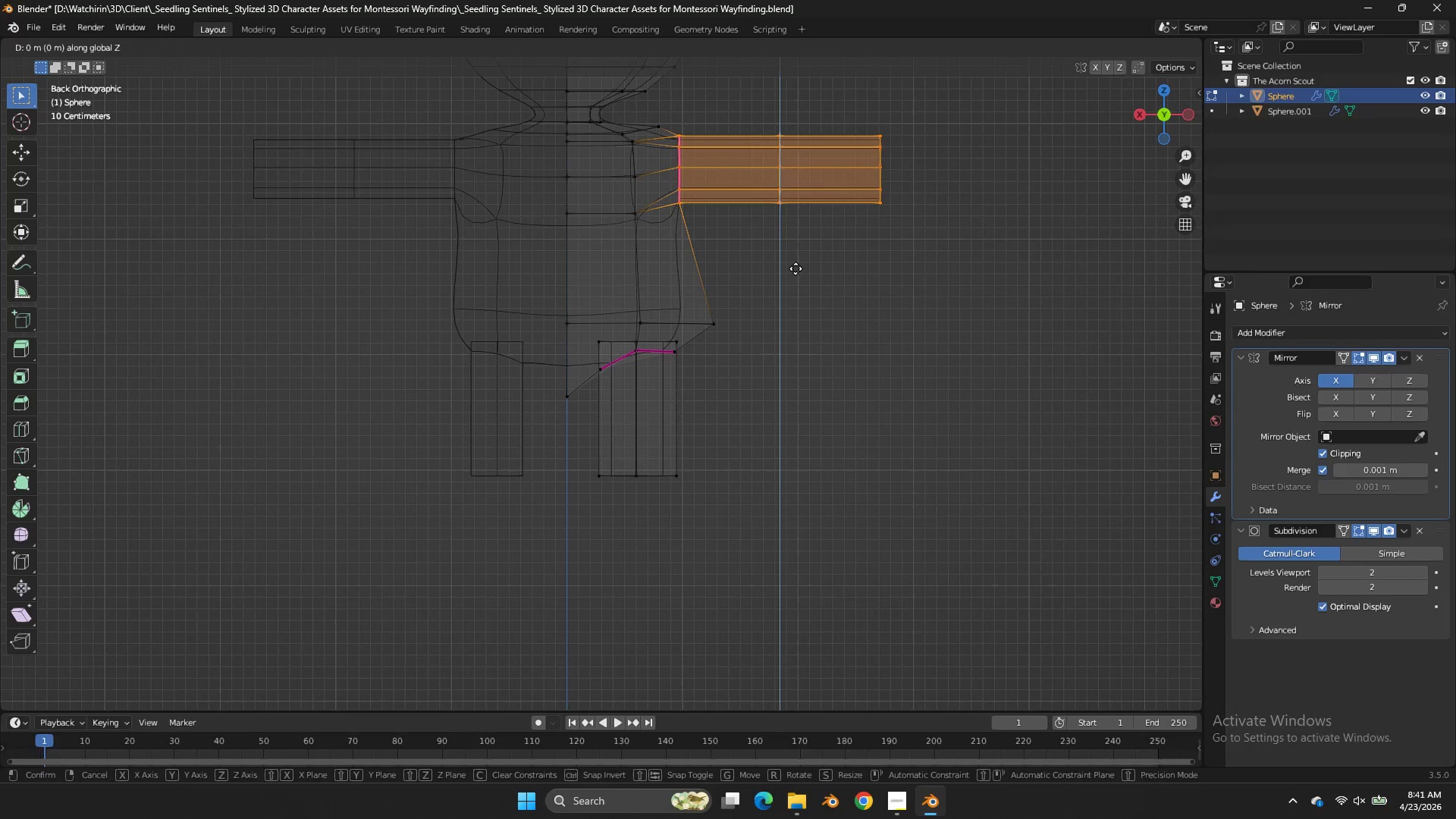 
hold_key(key=ShiftLeft, duration=0.66)
left_click([805, 215])
 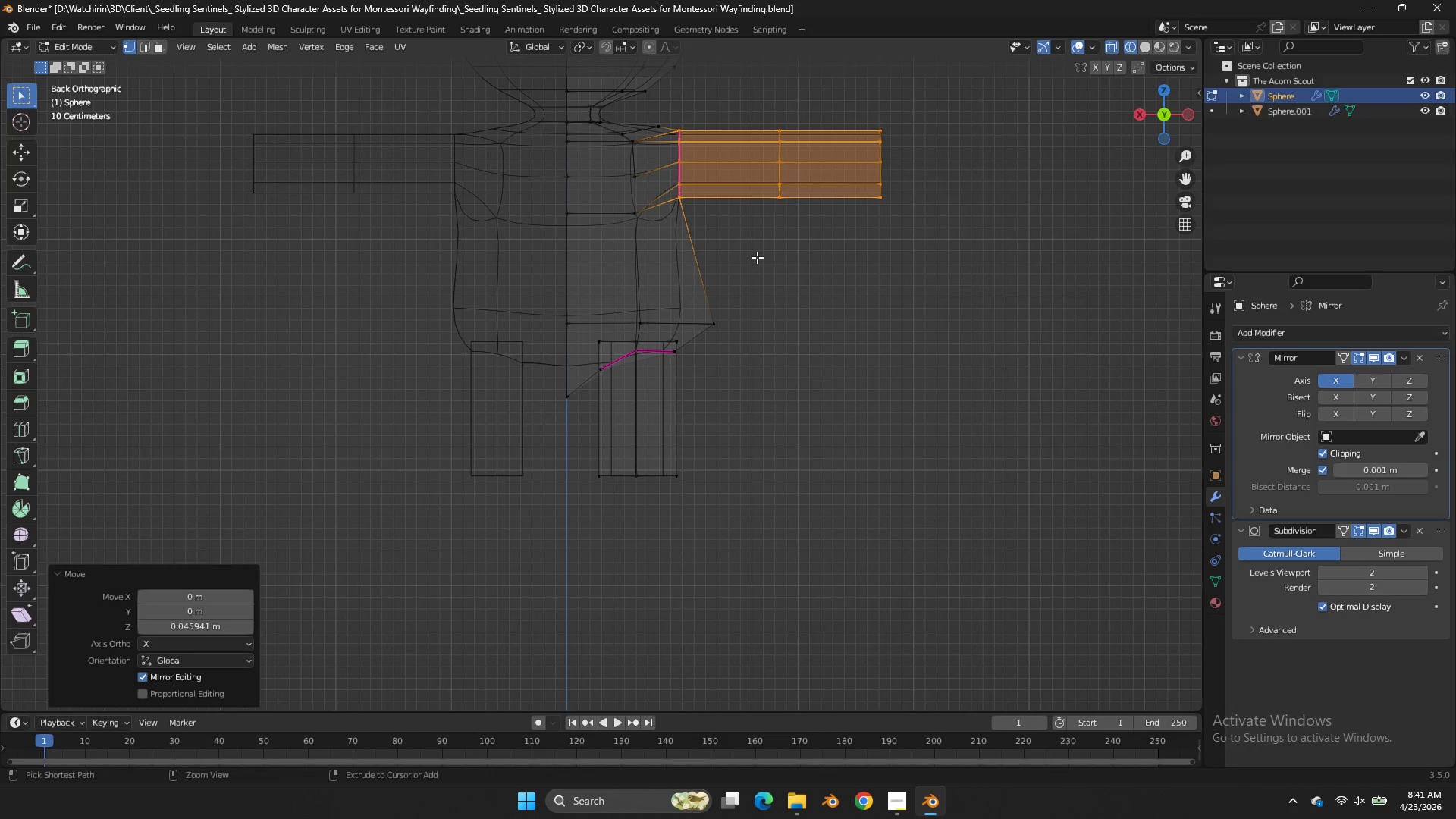 
key(Control+R)
 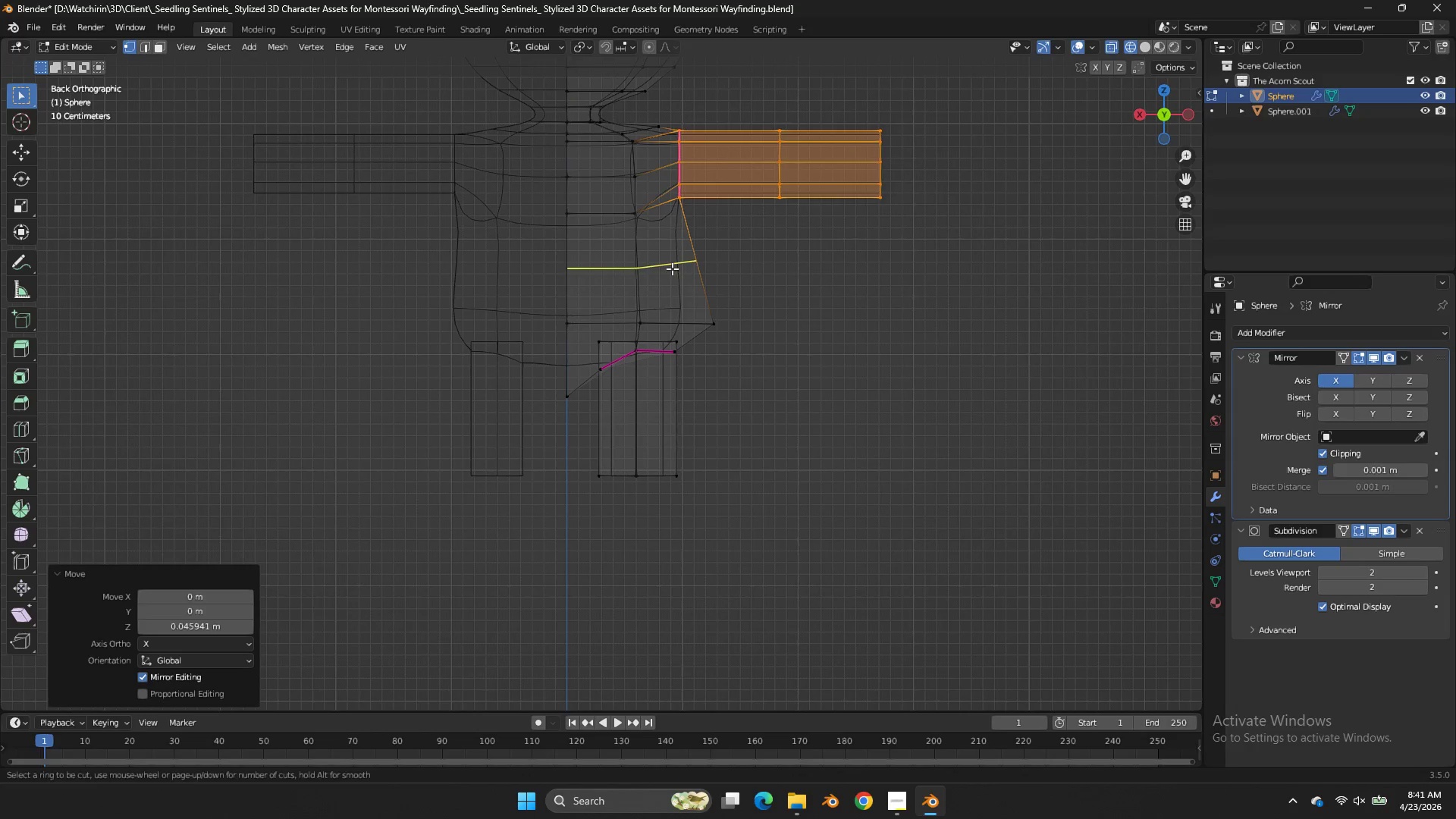 
double_click([672, 268])
 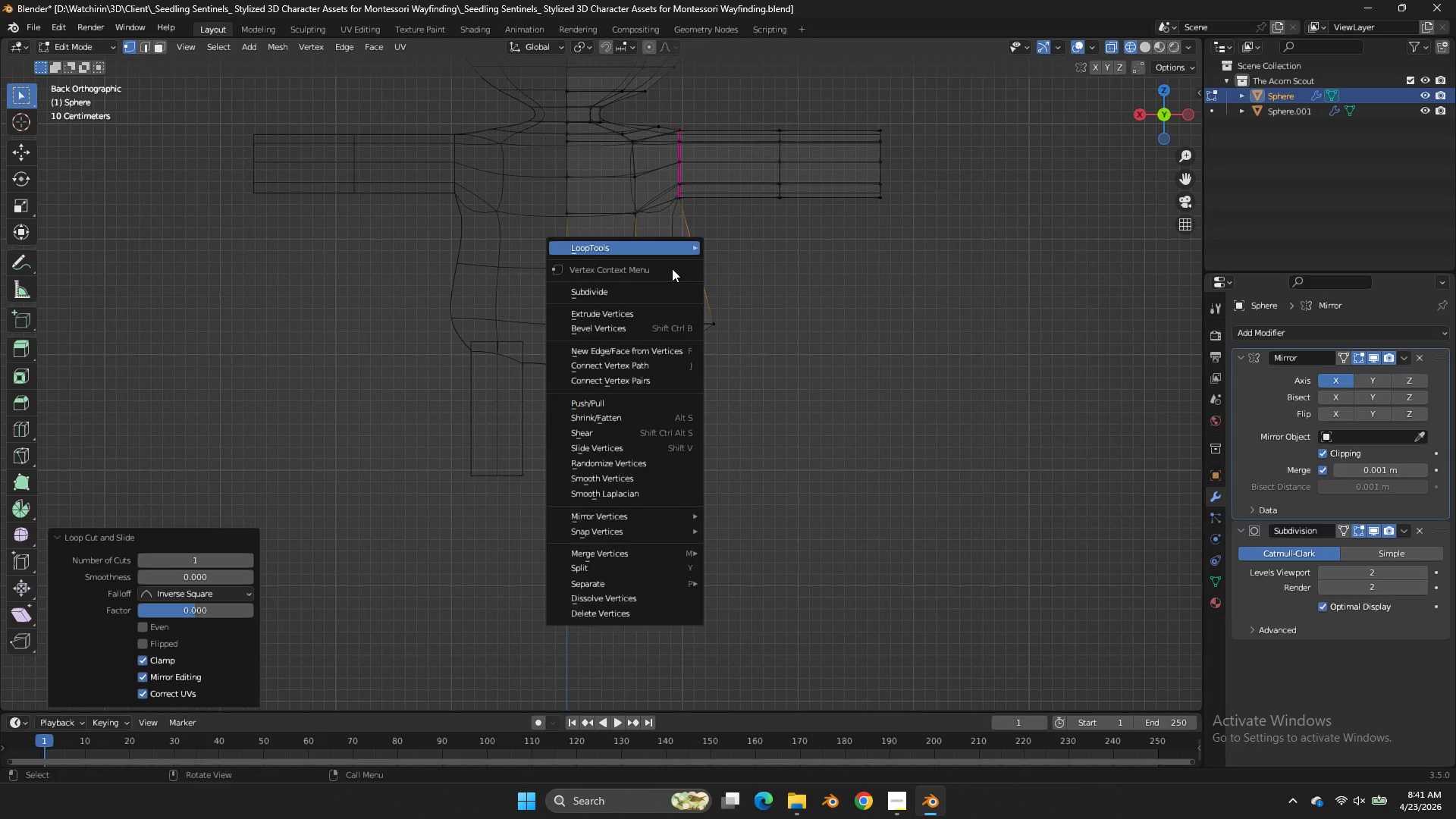 
right_click([672, 268])
 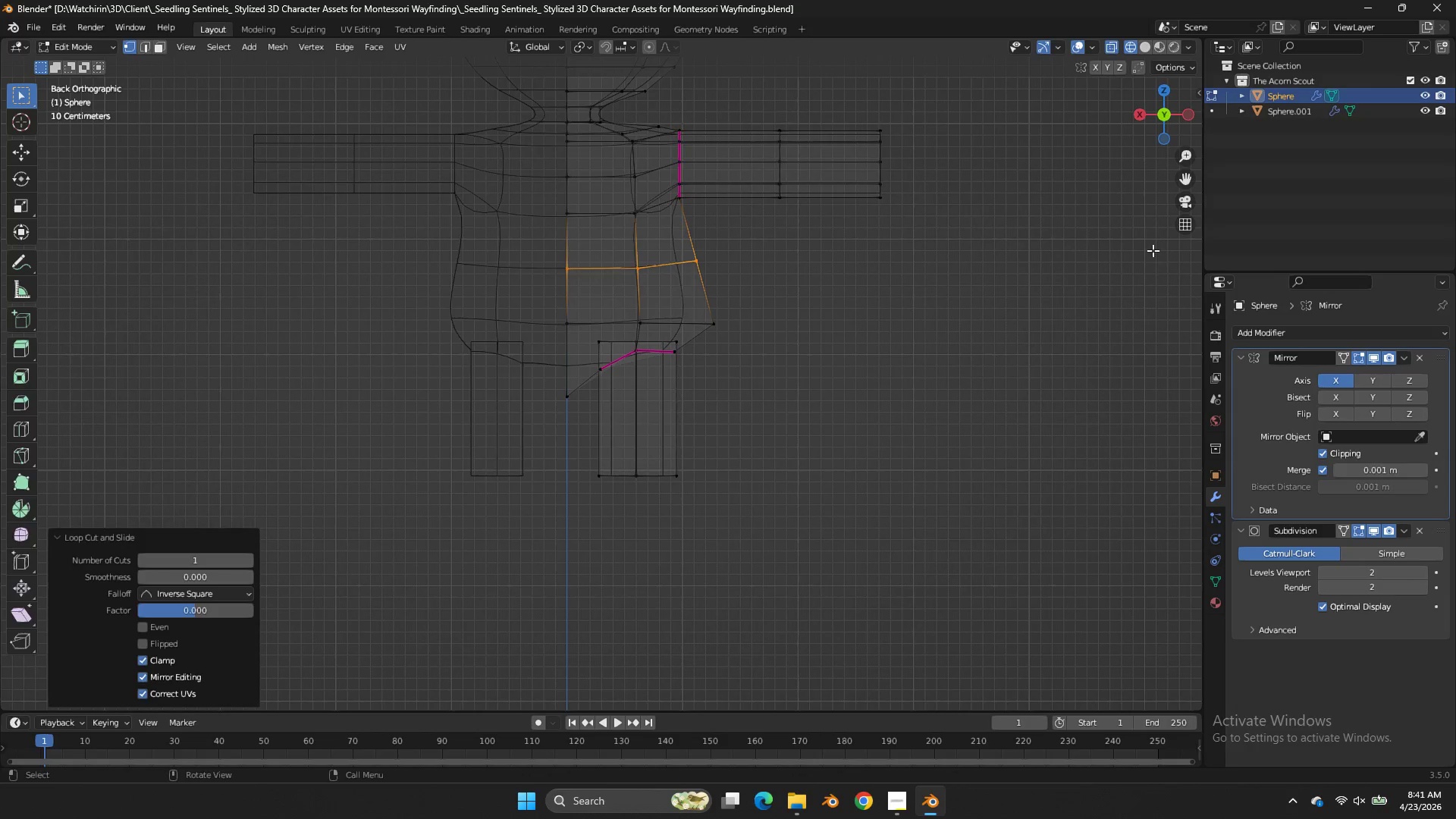 
key(Tab)
 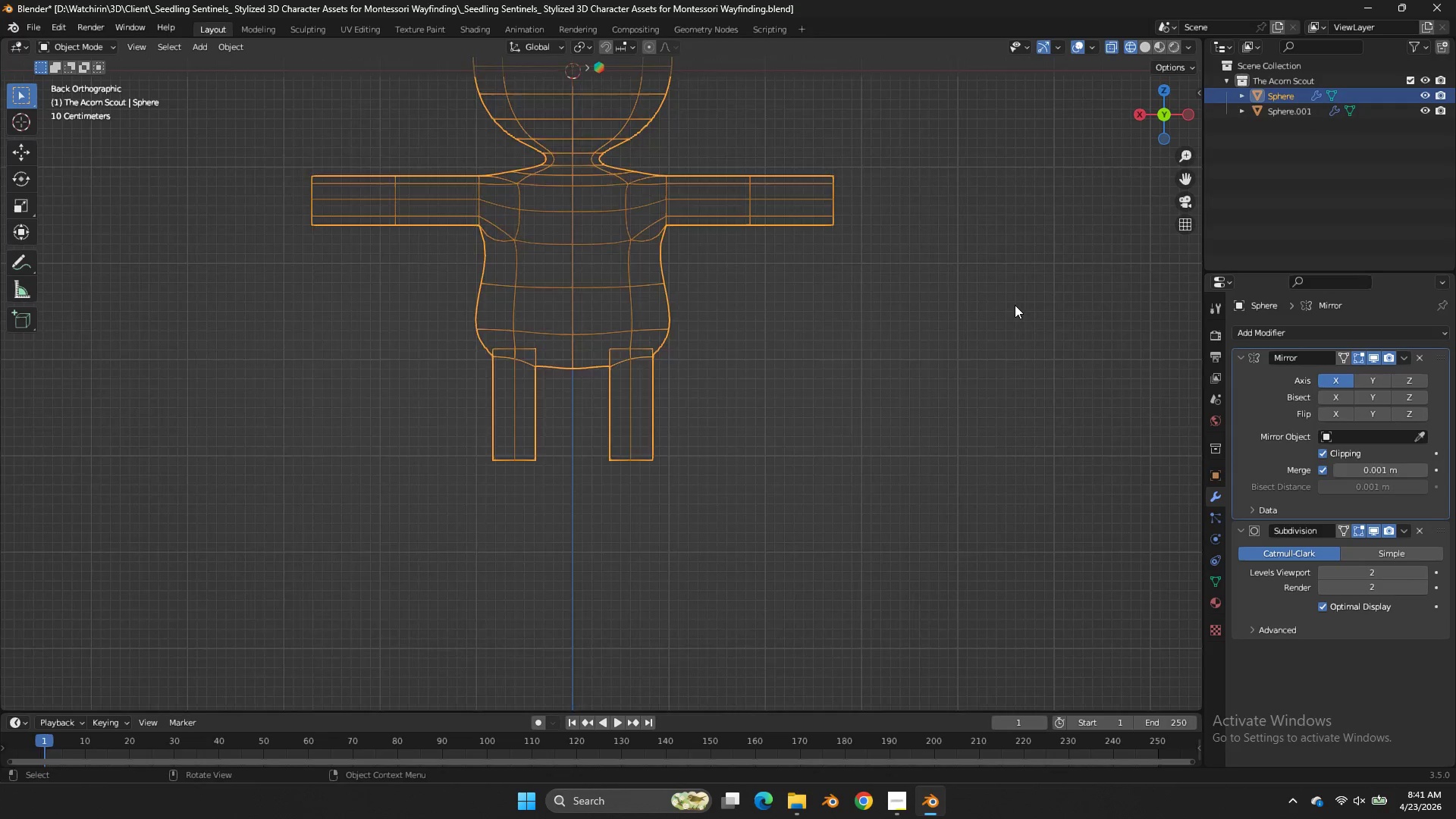 
key(Control+S)
 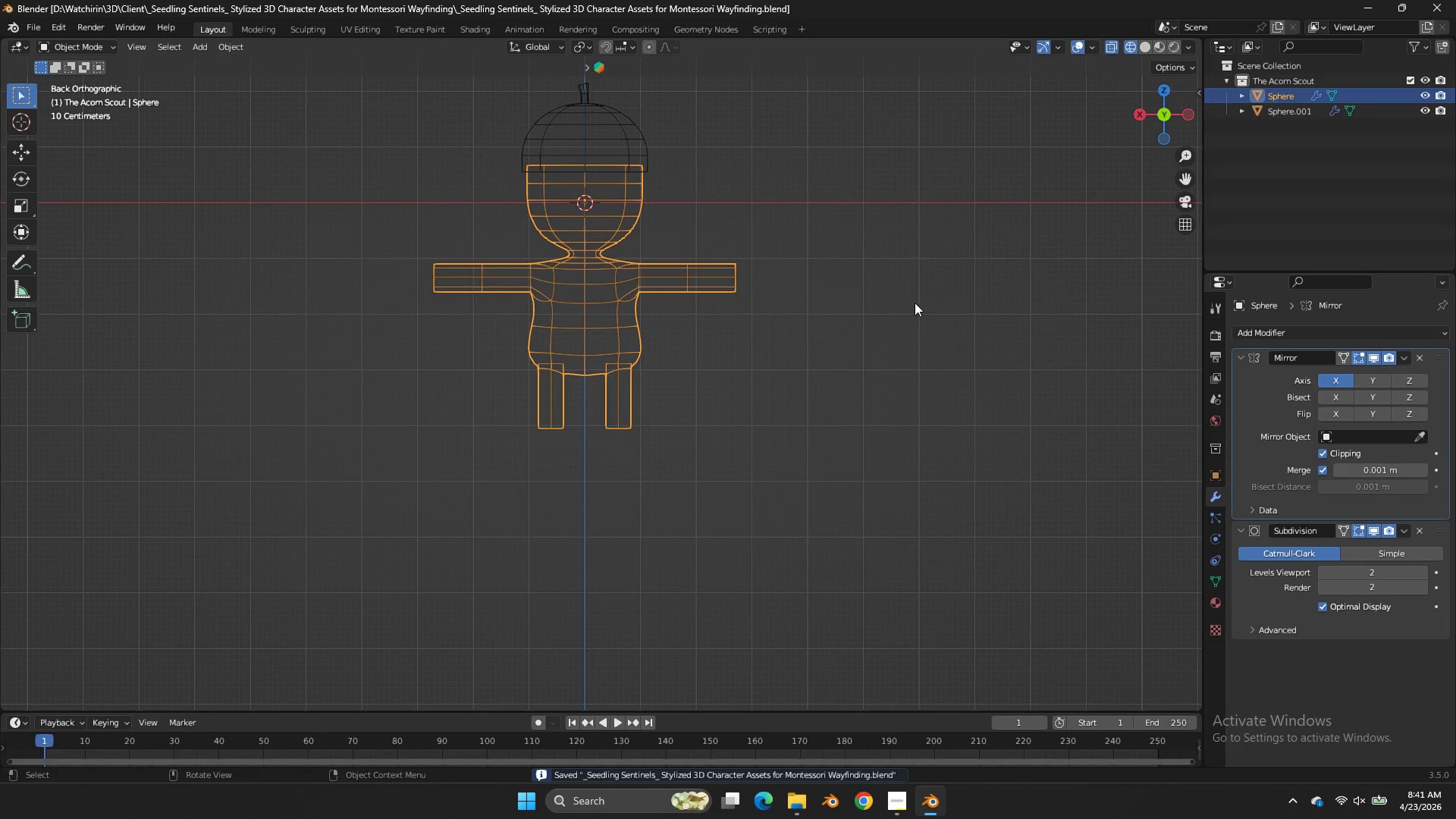 
scroll: coordinate [1015, 305], scroll_direction: down, amount: 4.0
 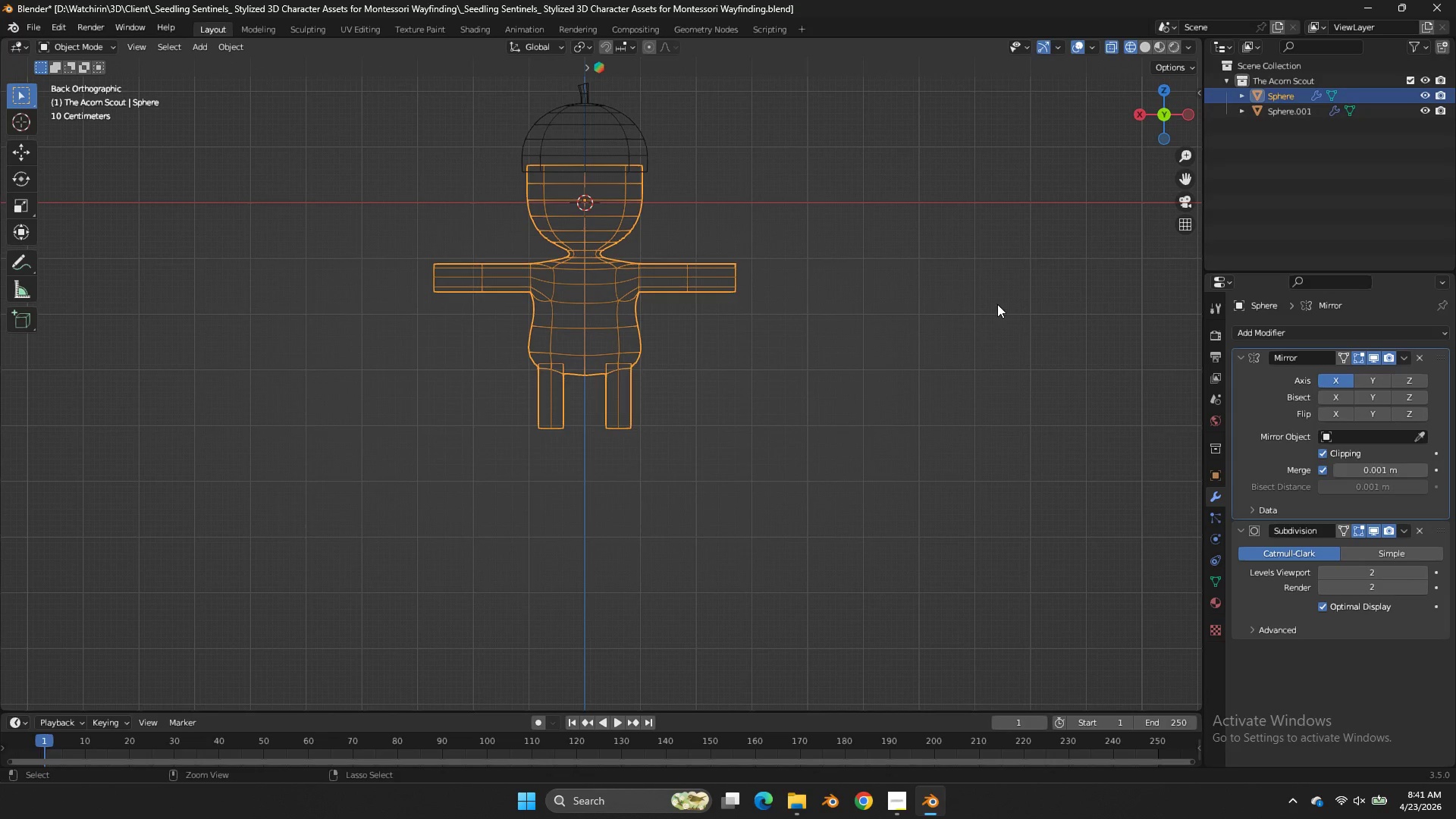 
scroll: coordinate [717, 344], scroll_direction: up, amount: 2.0
 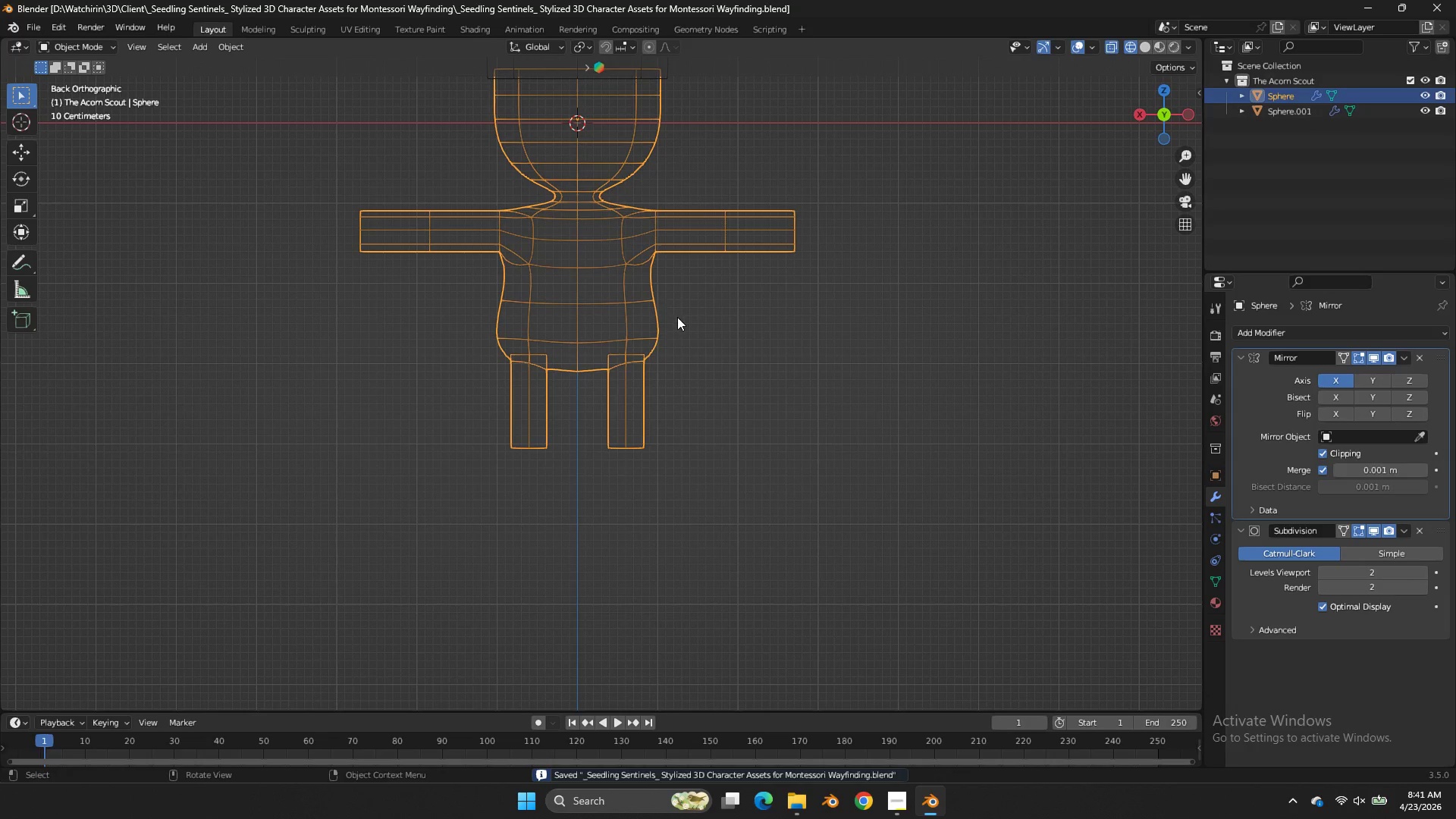 
key(Control+Z)
 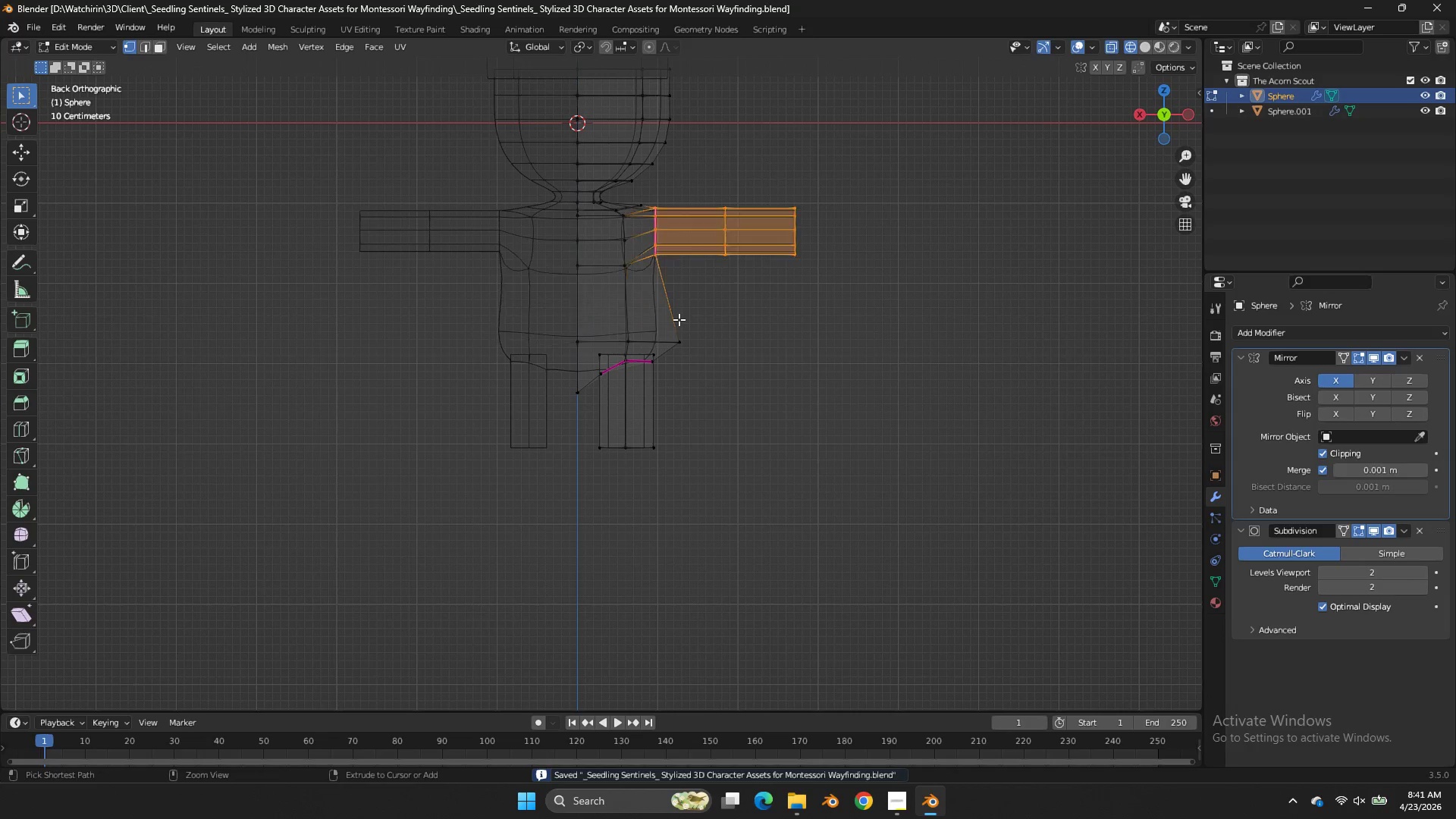 
key(Control+Z)
 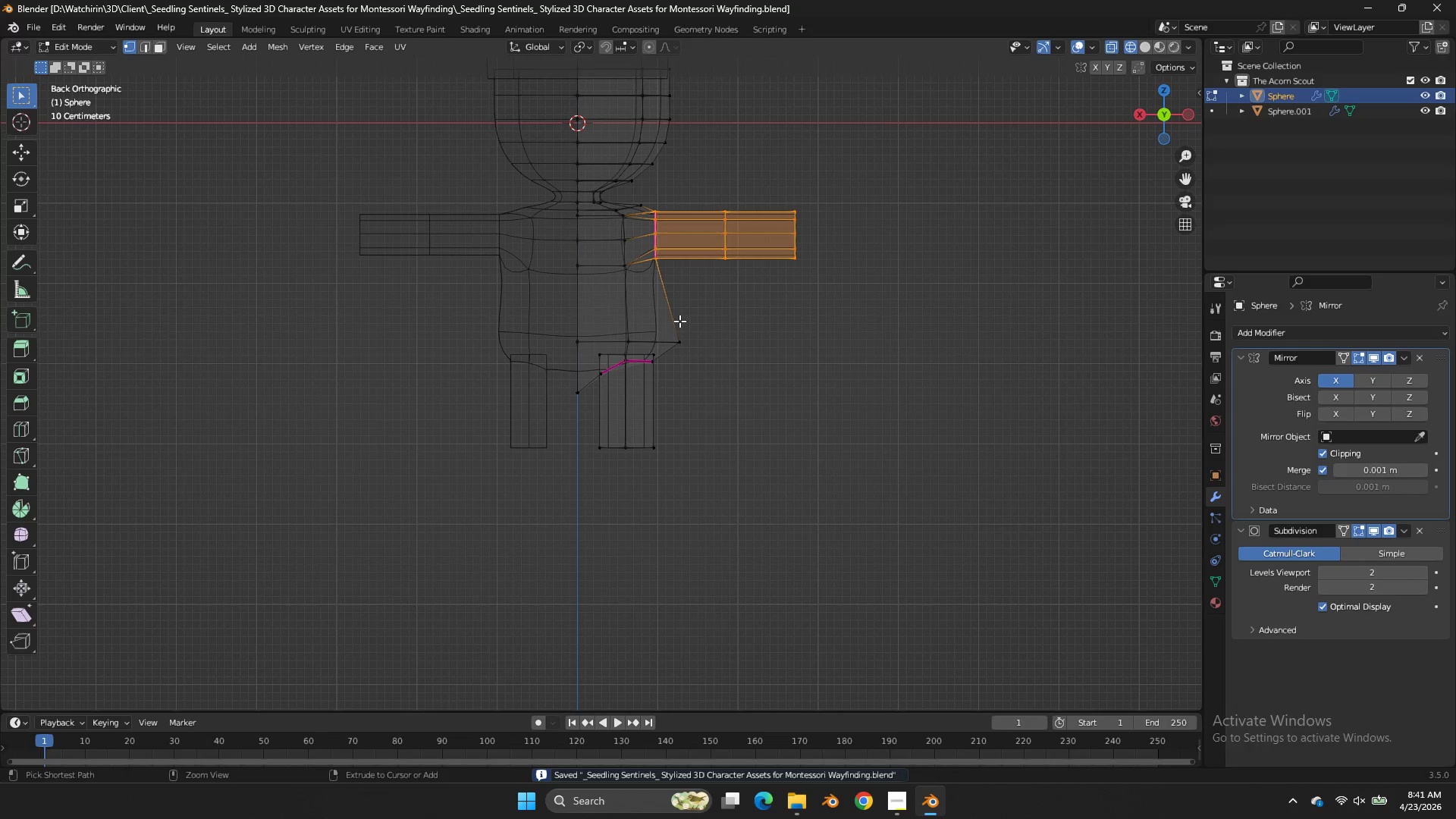 
key(Control+Z)
 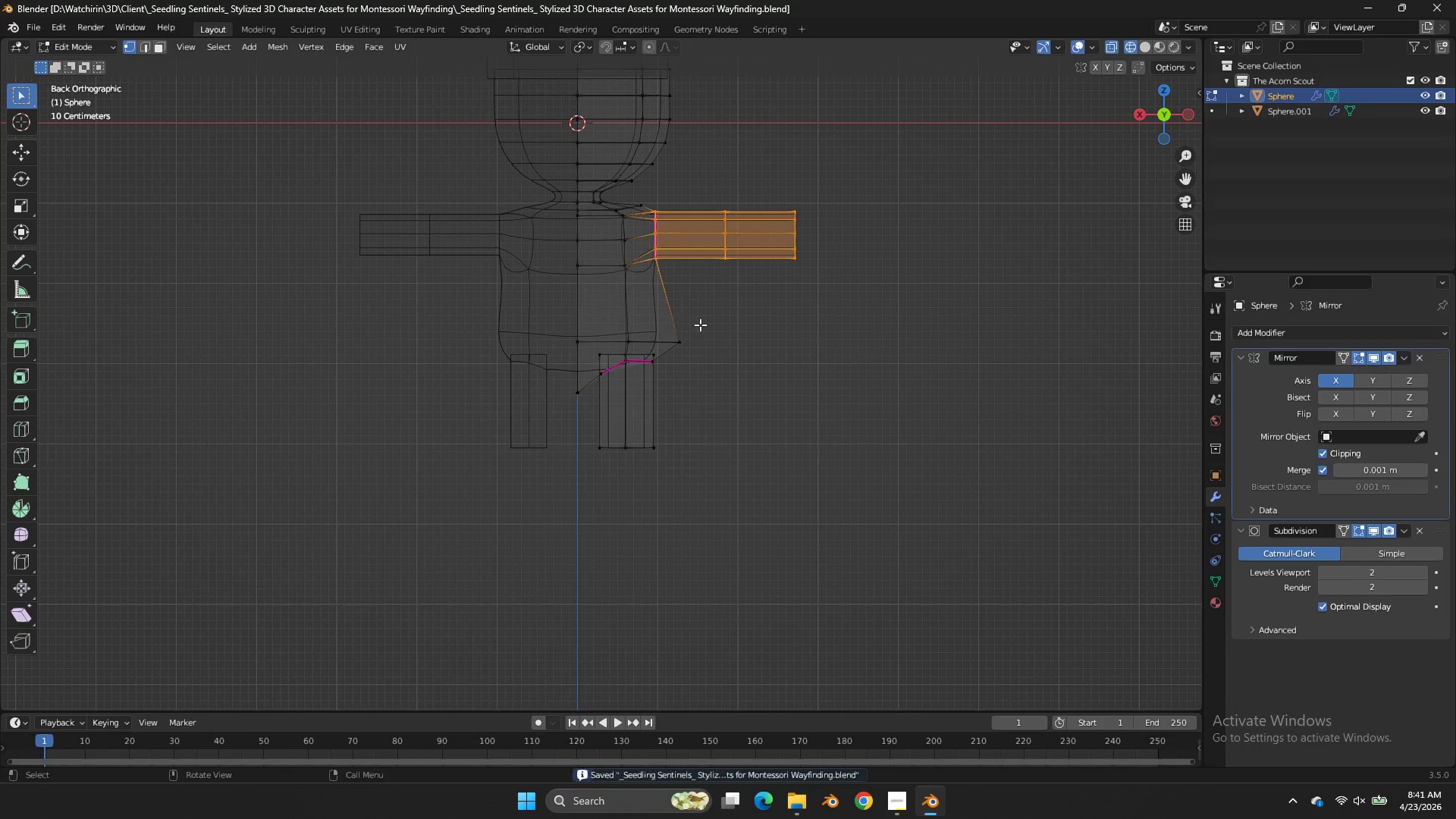 
key(Tab)
 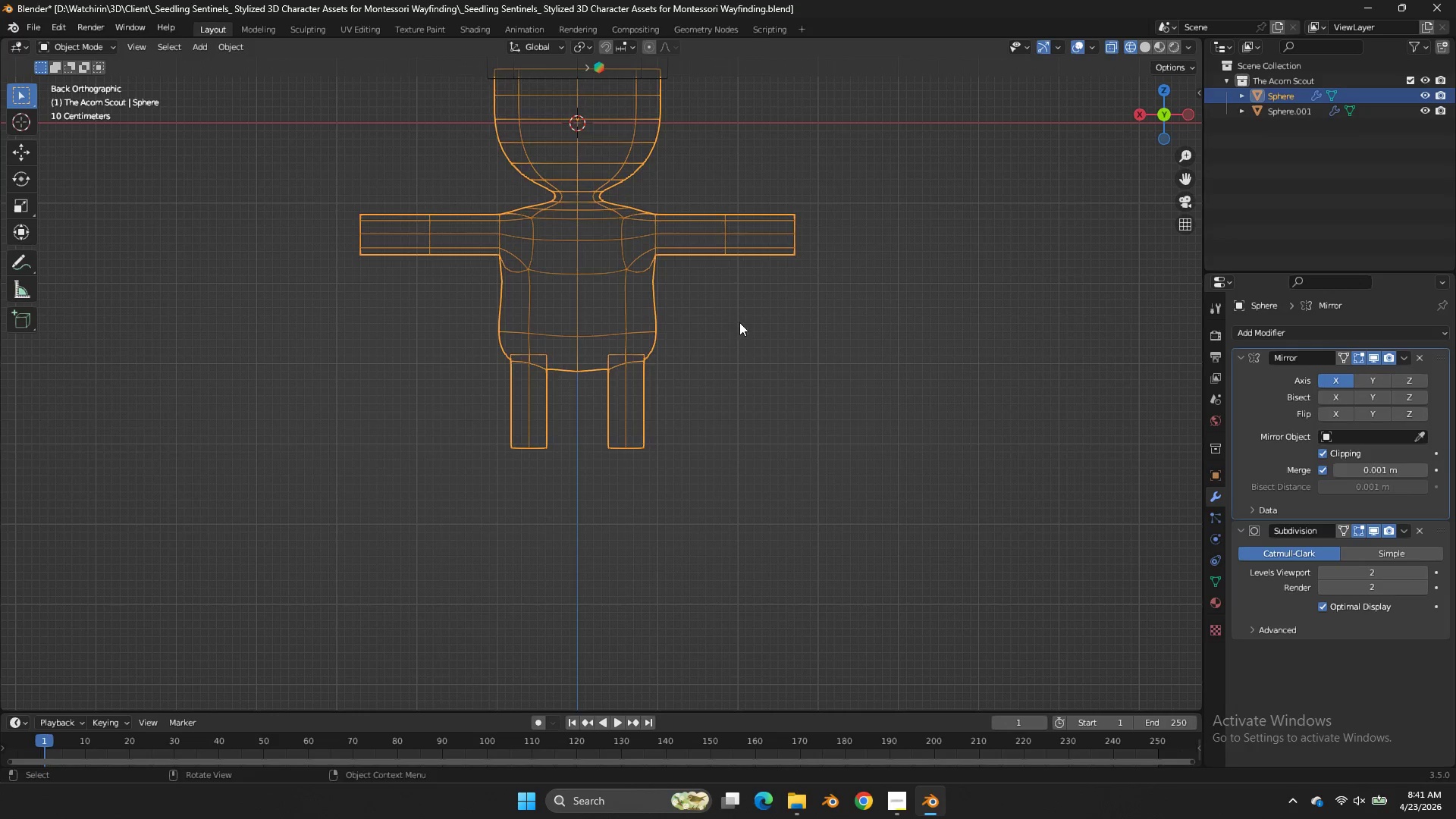 
key(Tab)
 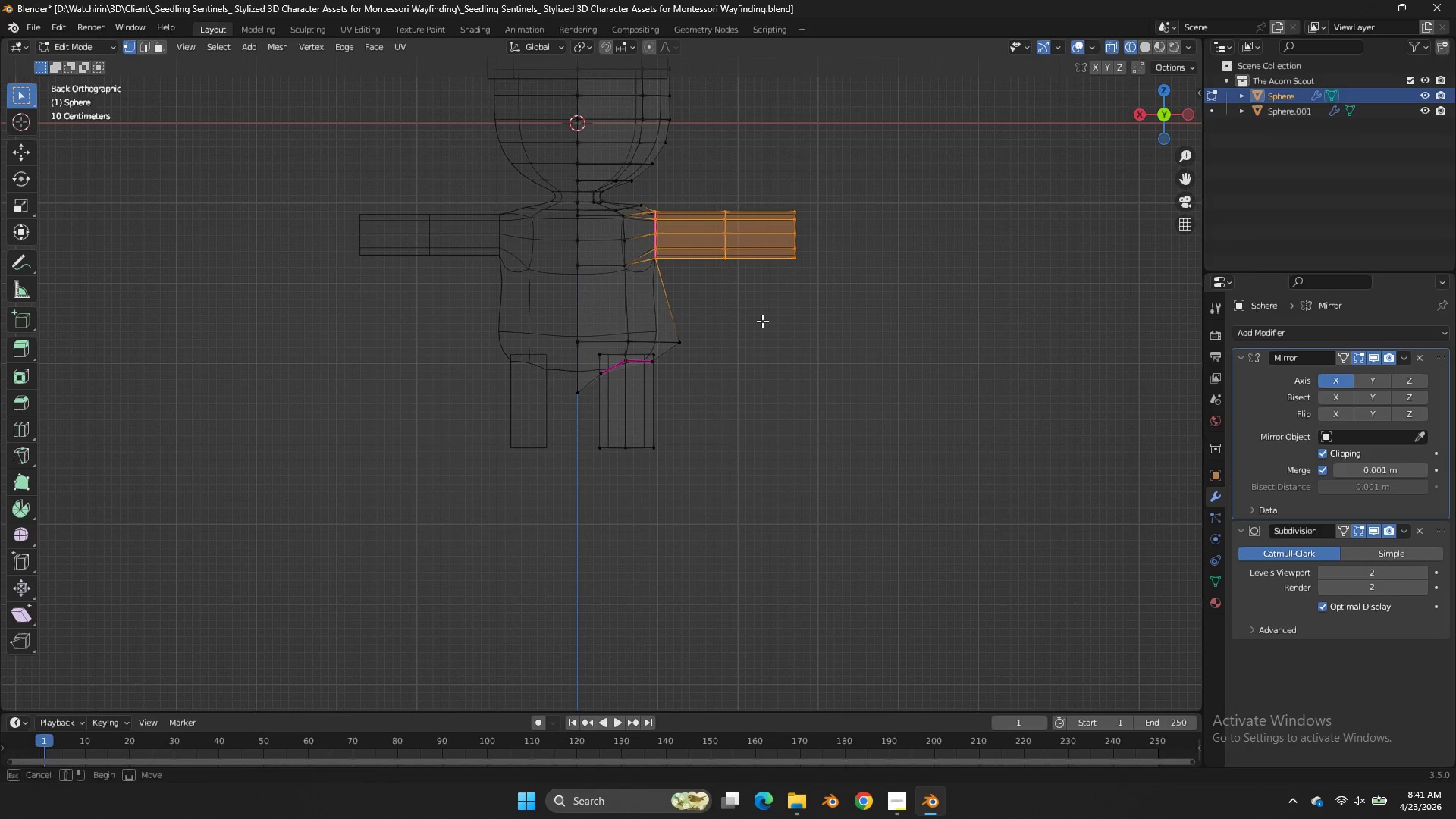 
left_click_drag(start_coordinate=[773, 311], to_coordinate=[413, 573])
 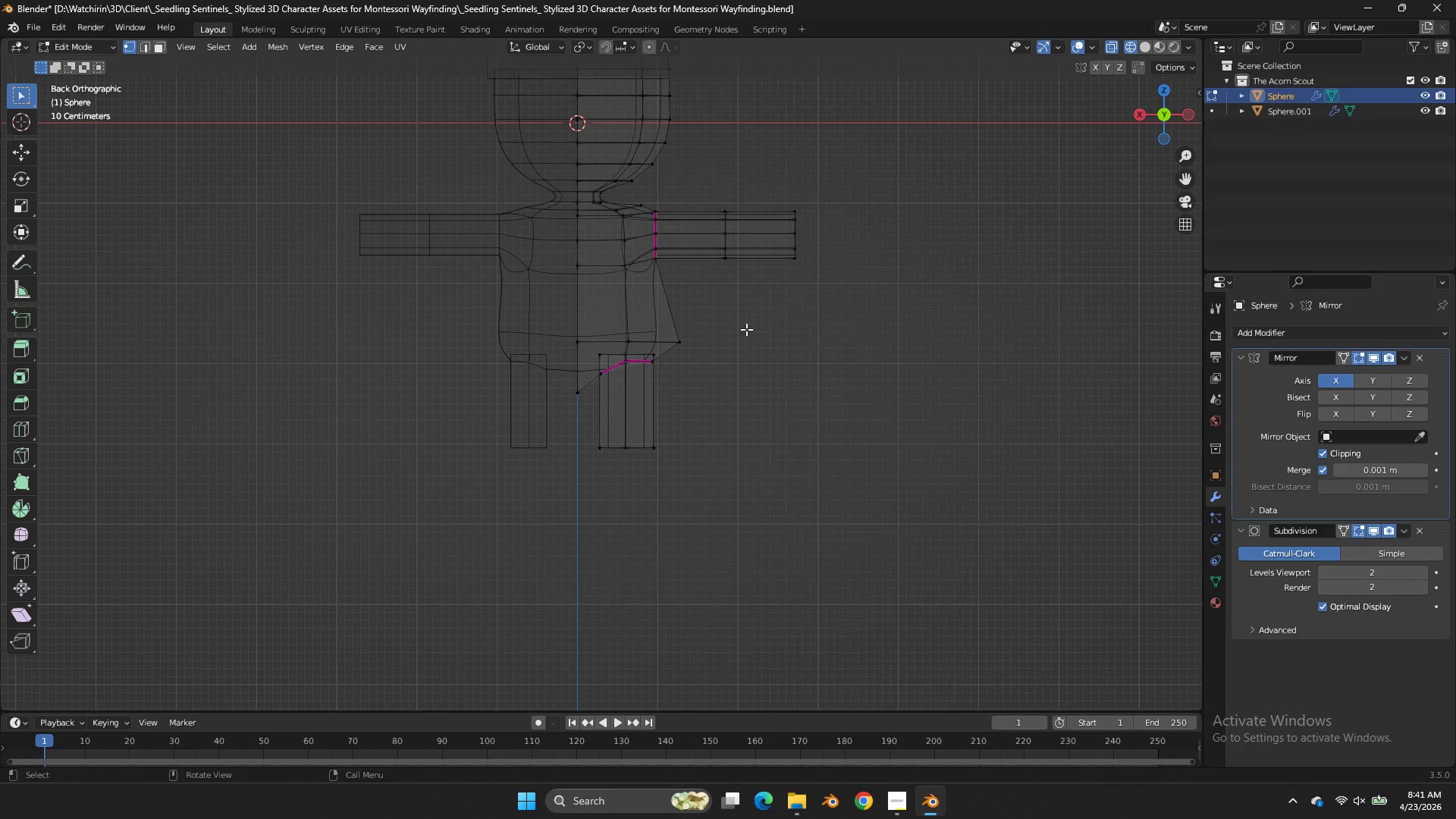 
double_click([413, 573])
 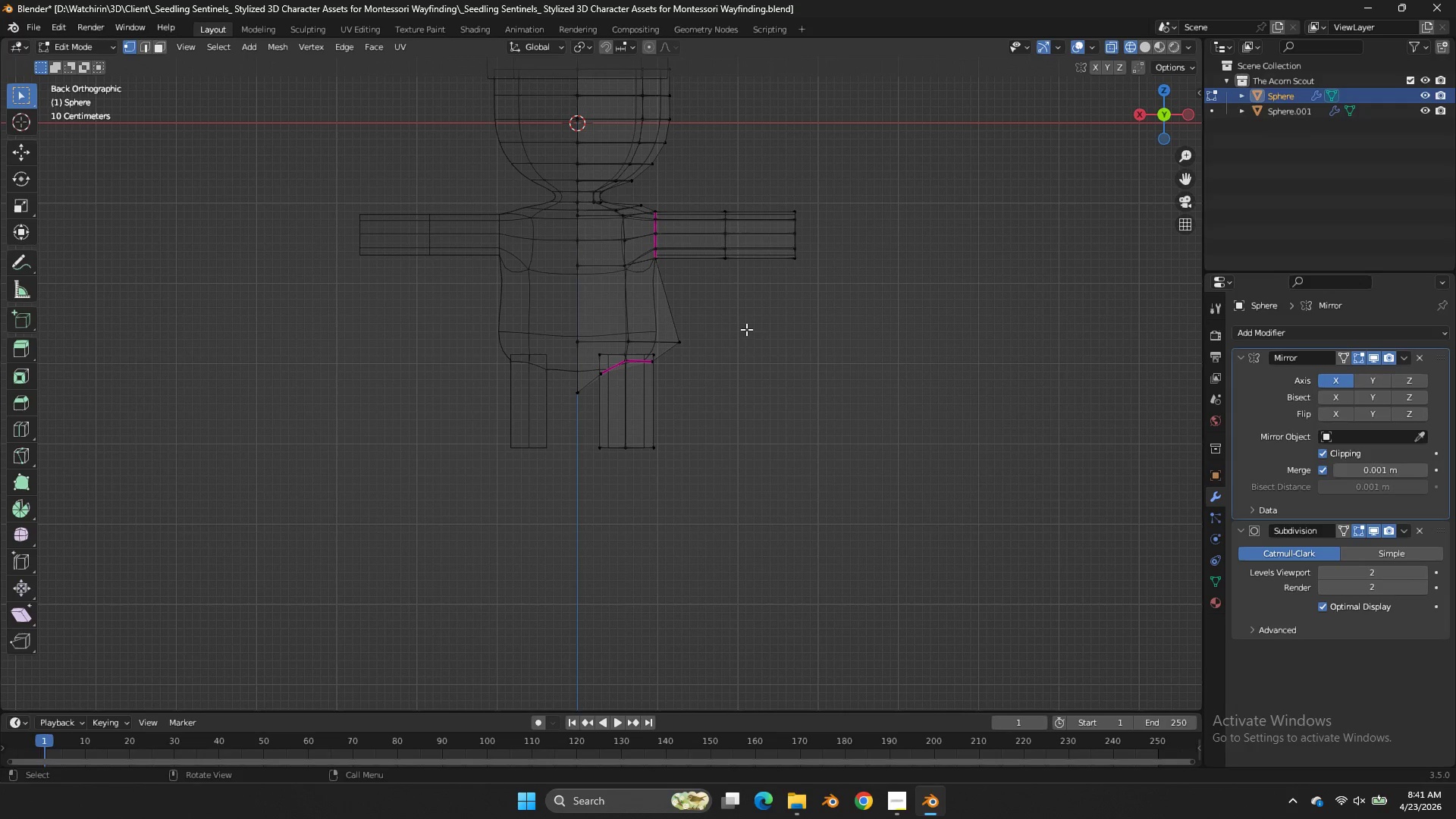 
left_click_drag(start_coordinate=[746, 328], to_coordinate=[362, 565])
 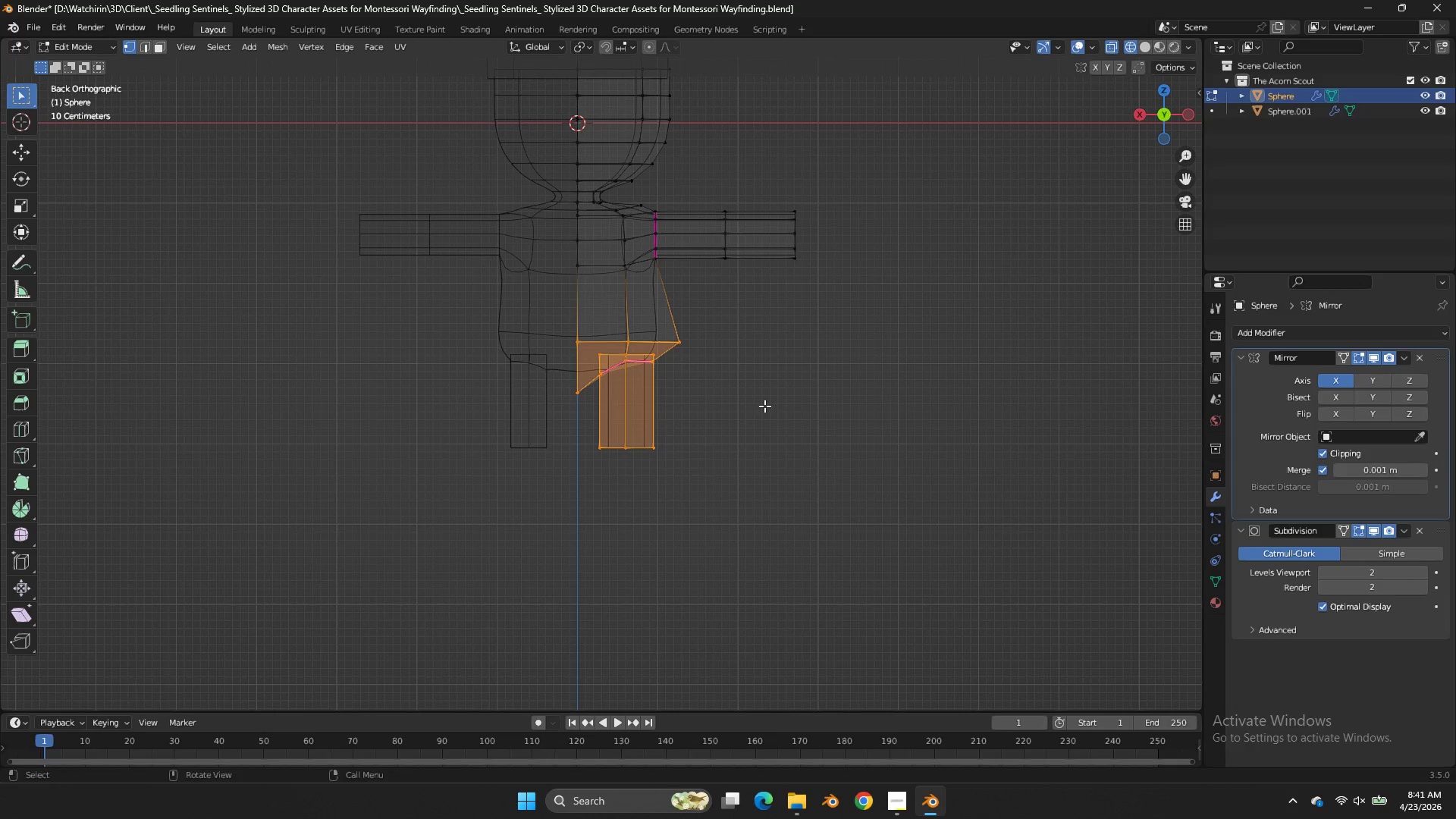 
hold_key(key=ShiftLeft, duration=0.52)
 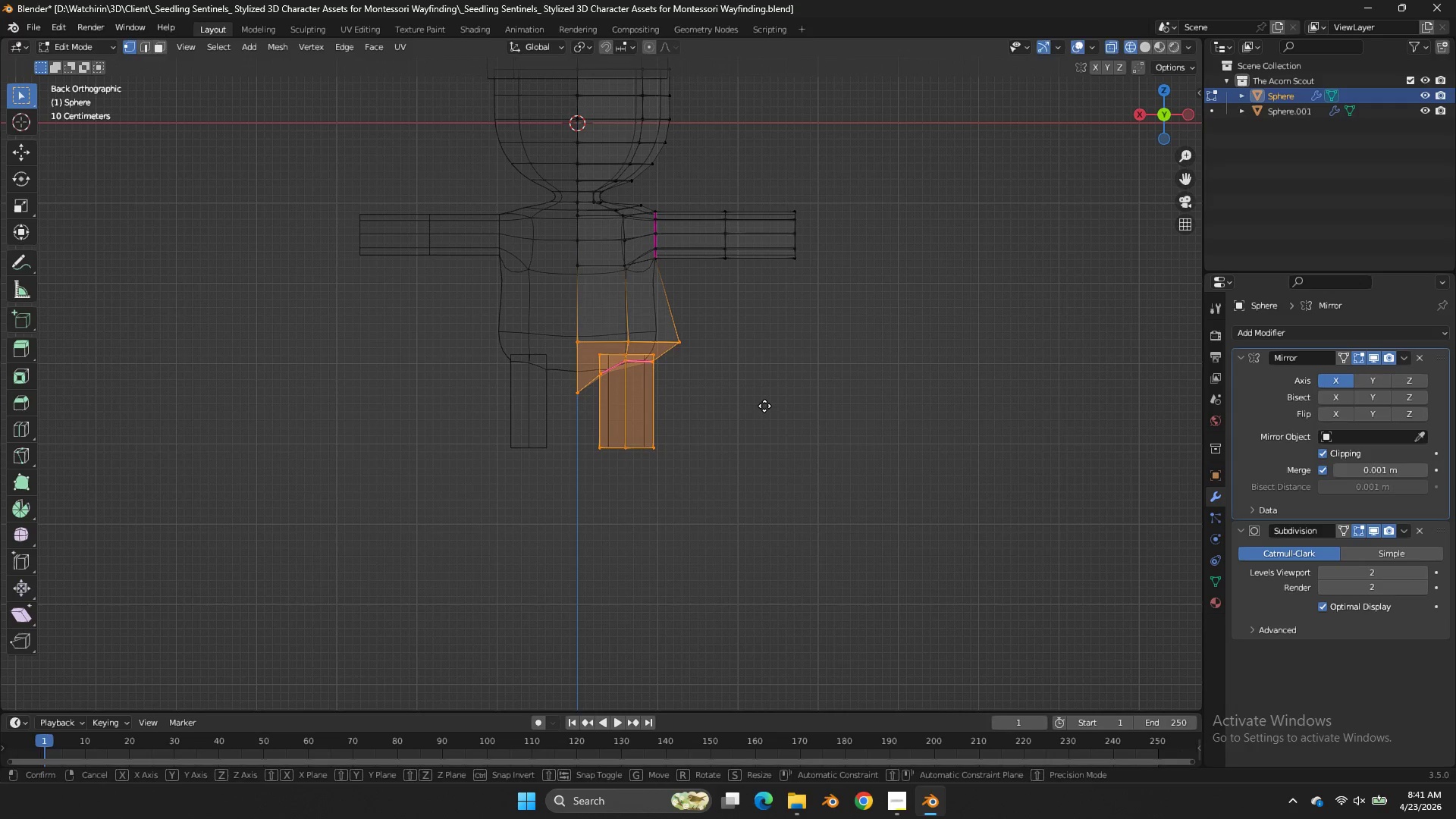 
type(gz)
 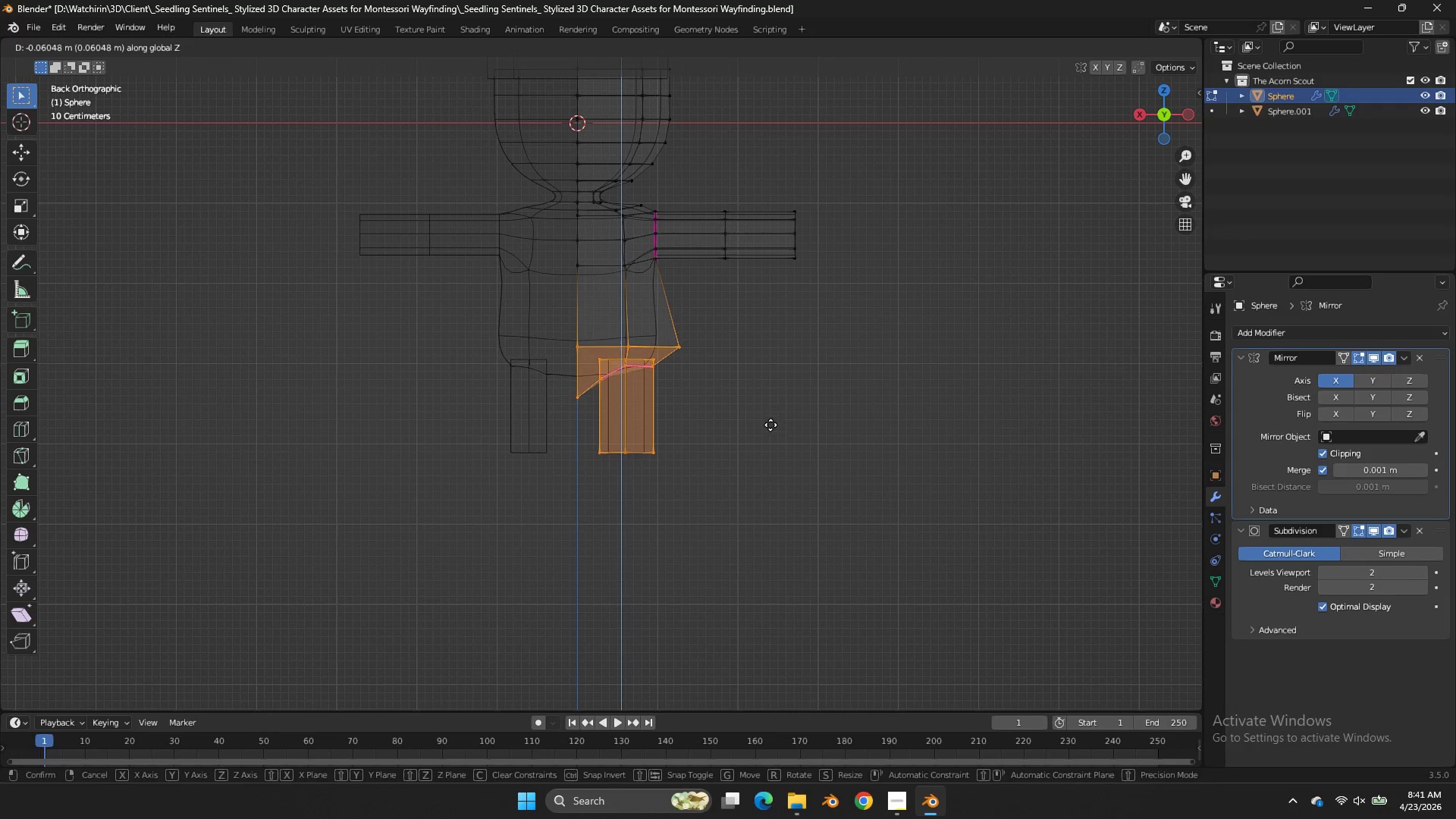 
hold_key(key=ShiftLeft, duration=0.47)
left_click([755, 488])
 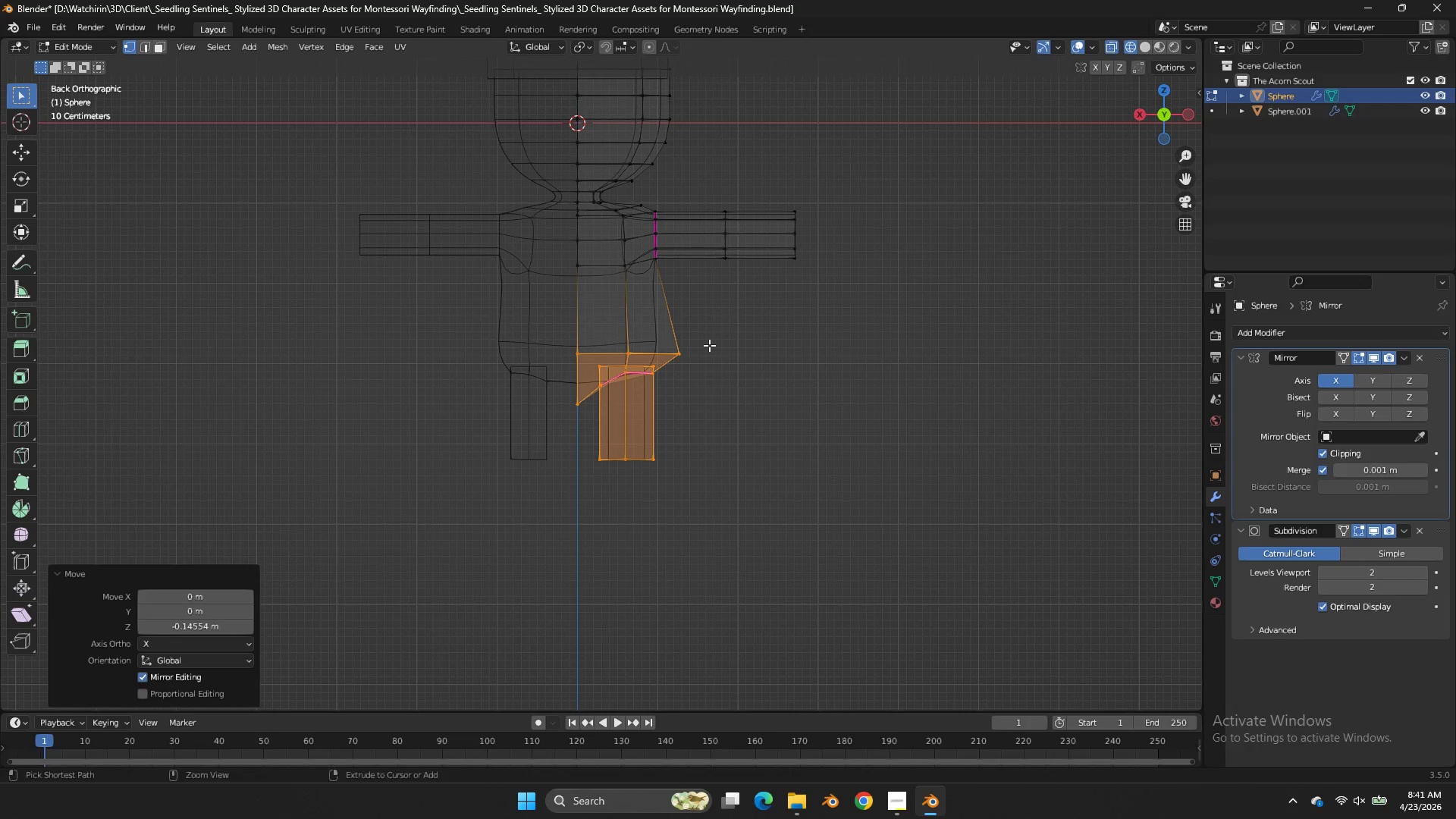 
key(Control+R)
 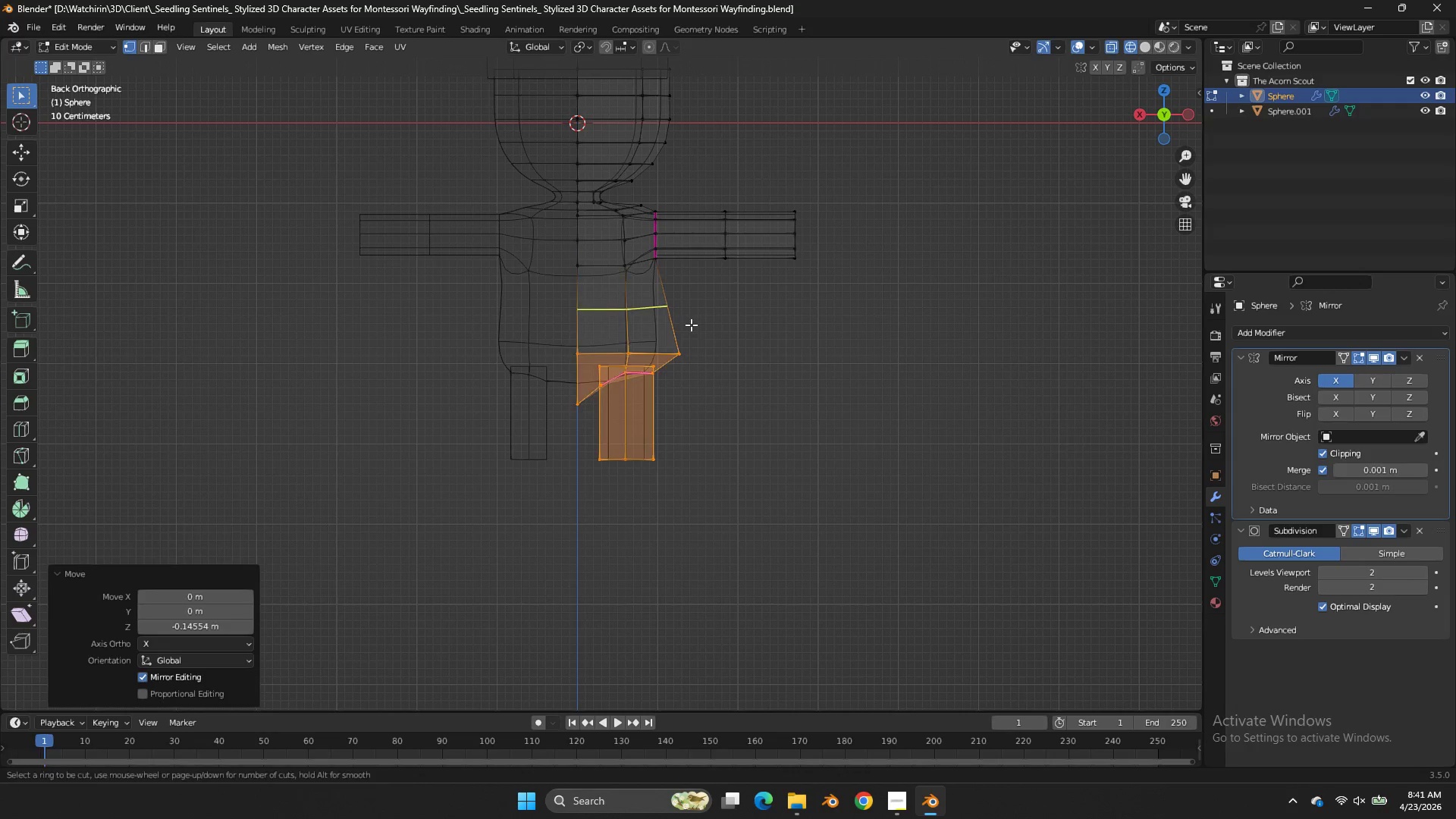 
left_click([691, 325])
 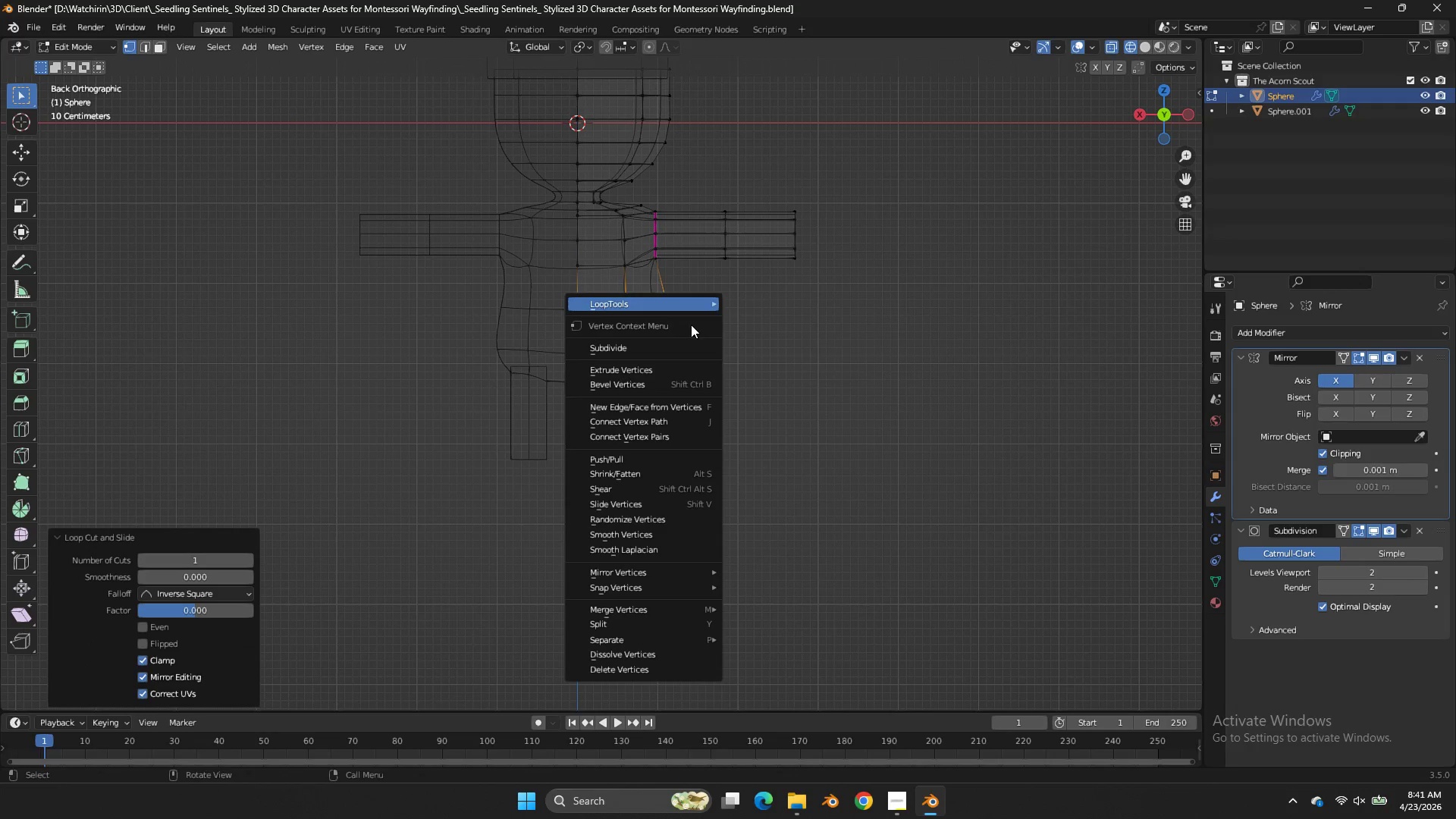 
double_click([691, 325])
 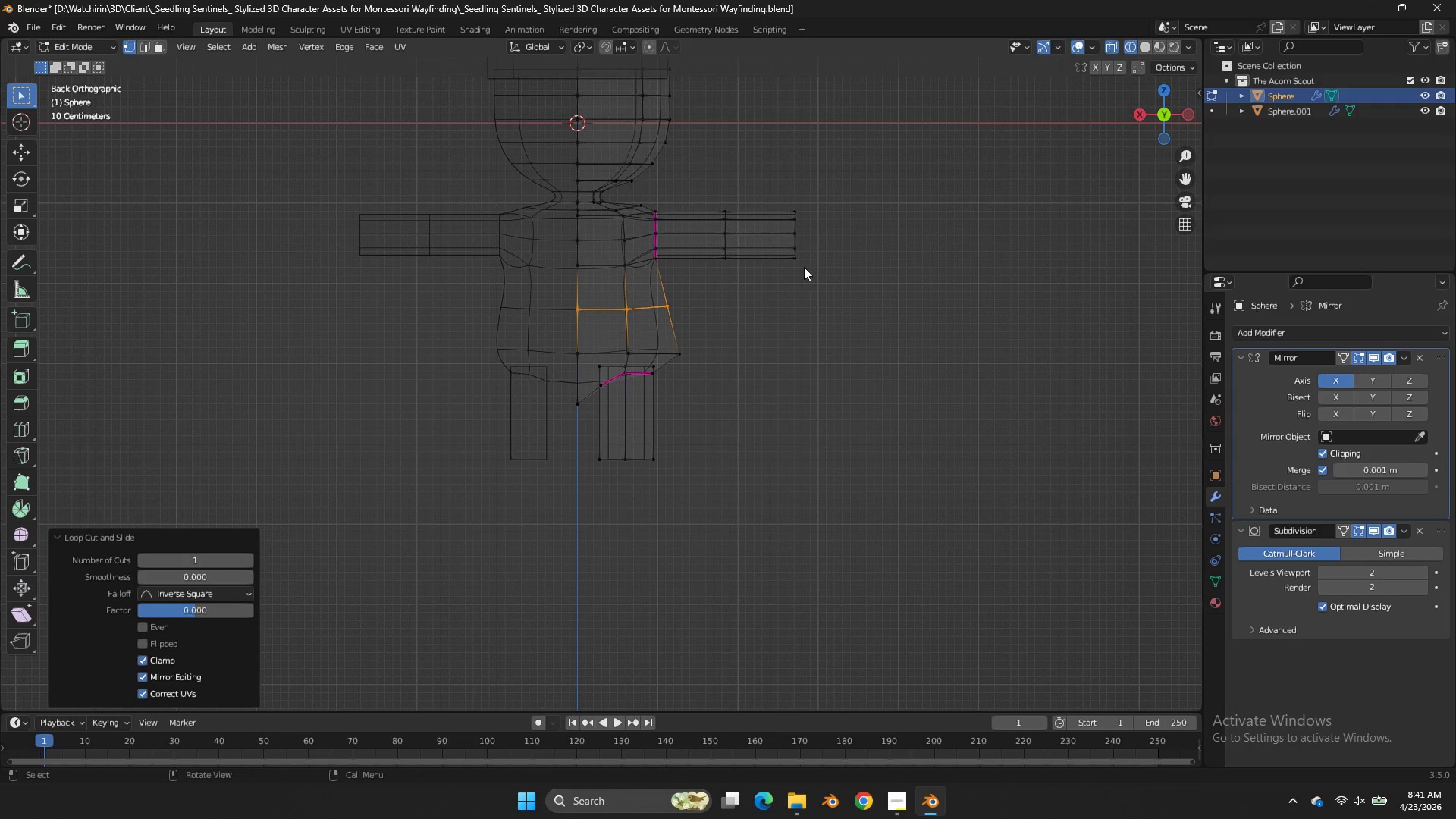 
right_click([691, 325])
 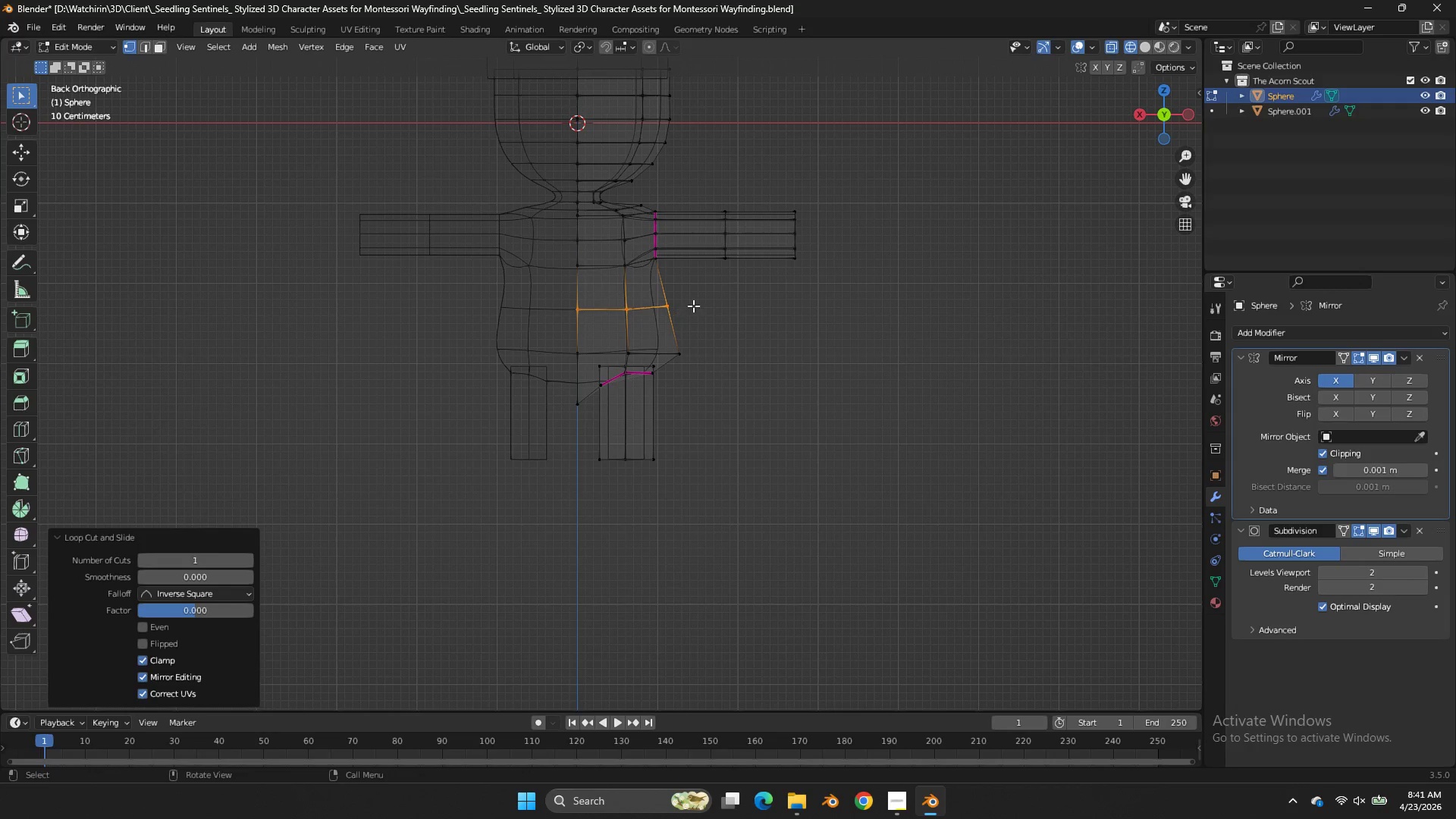 
double_click([693, 306])
 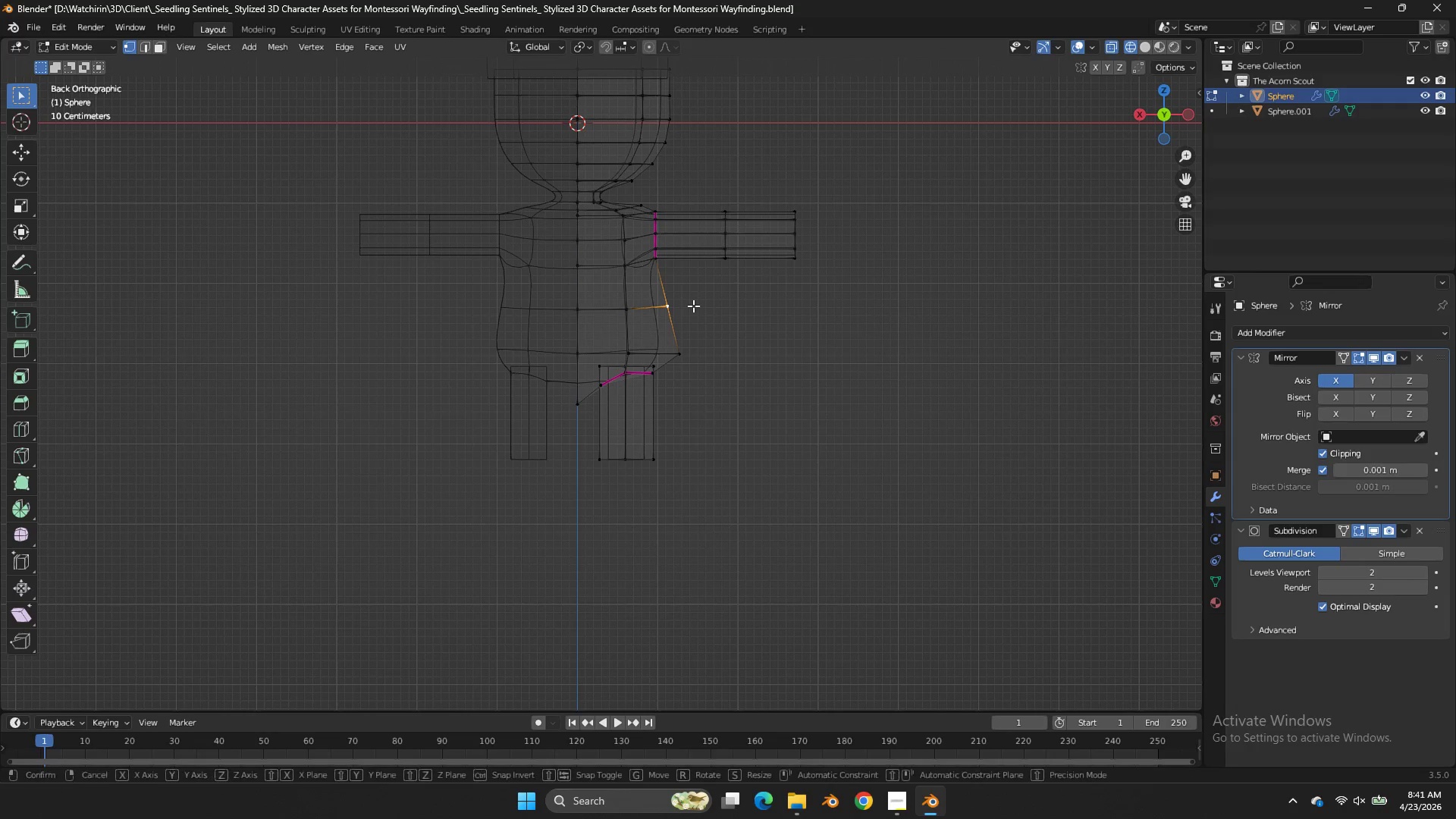 
type(gx)
 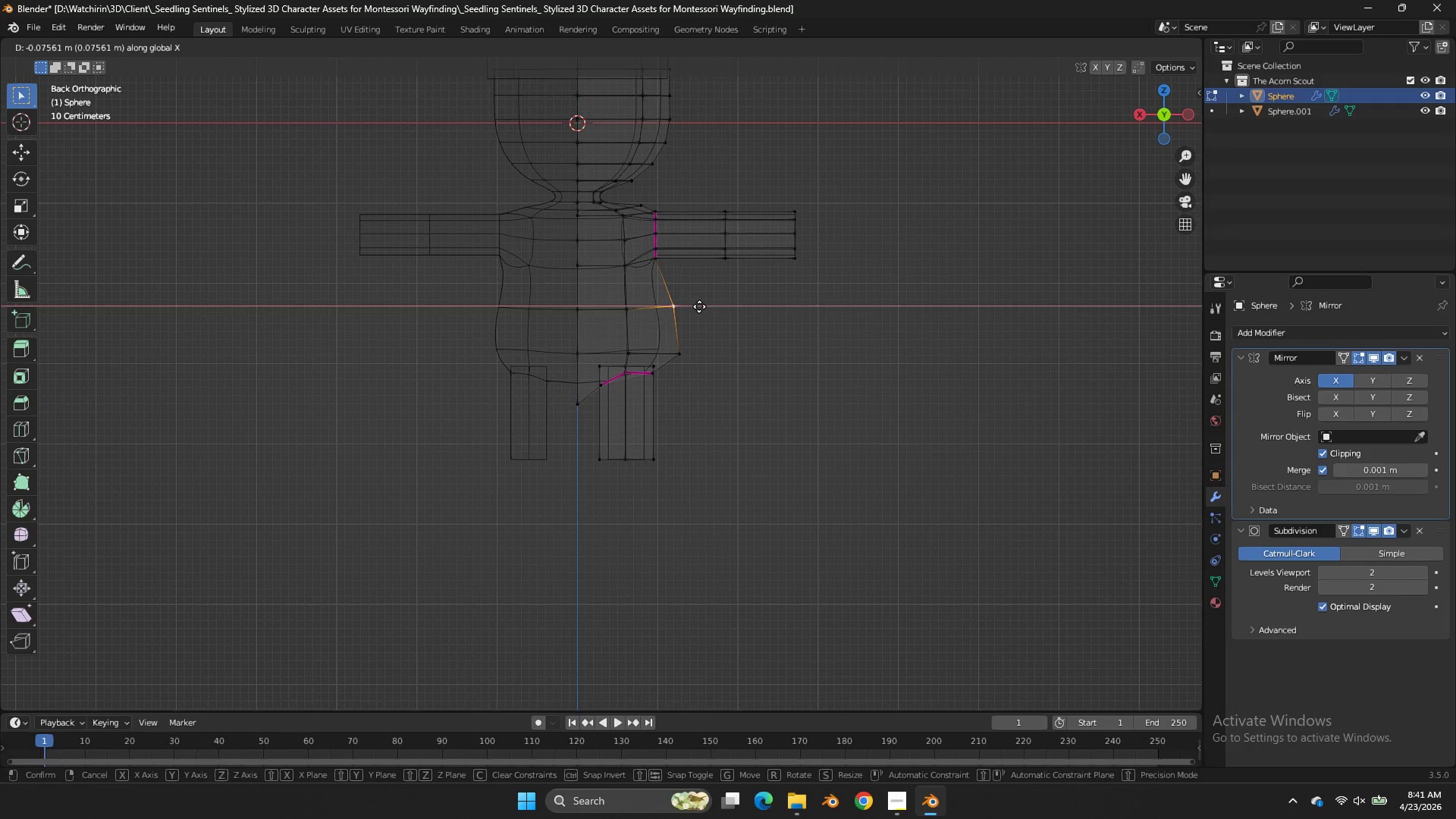 
double_click([699, 306])
 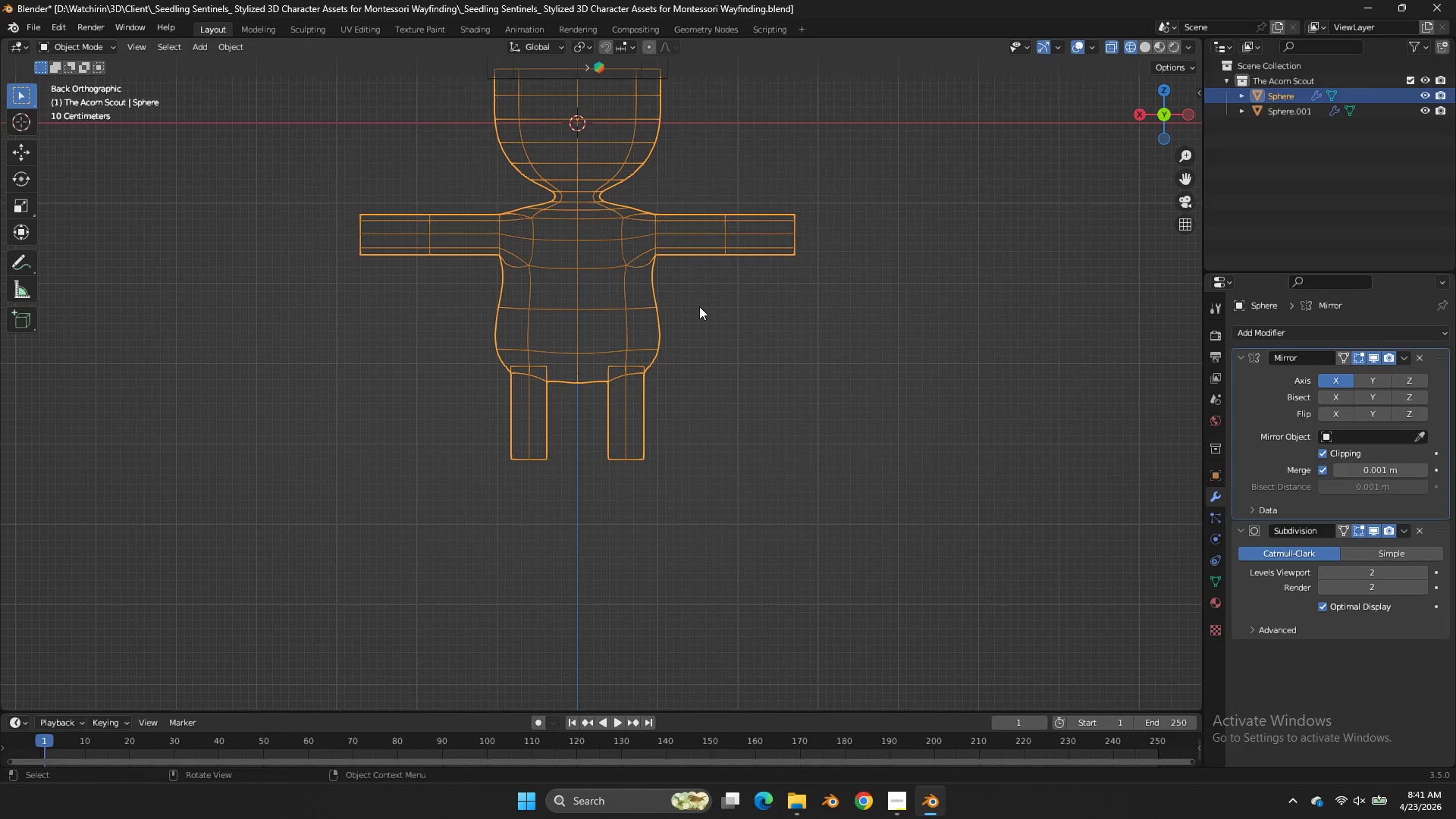 
key(Tab)
 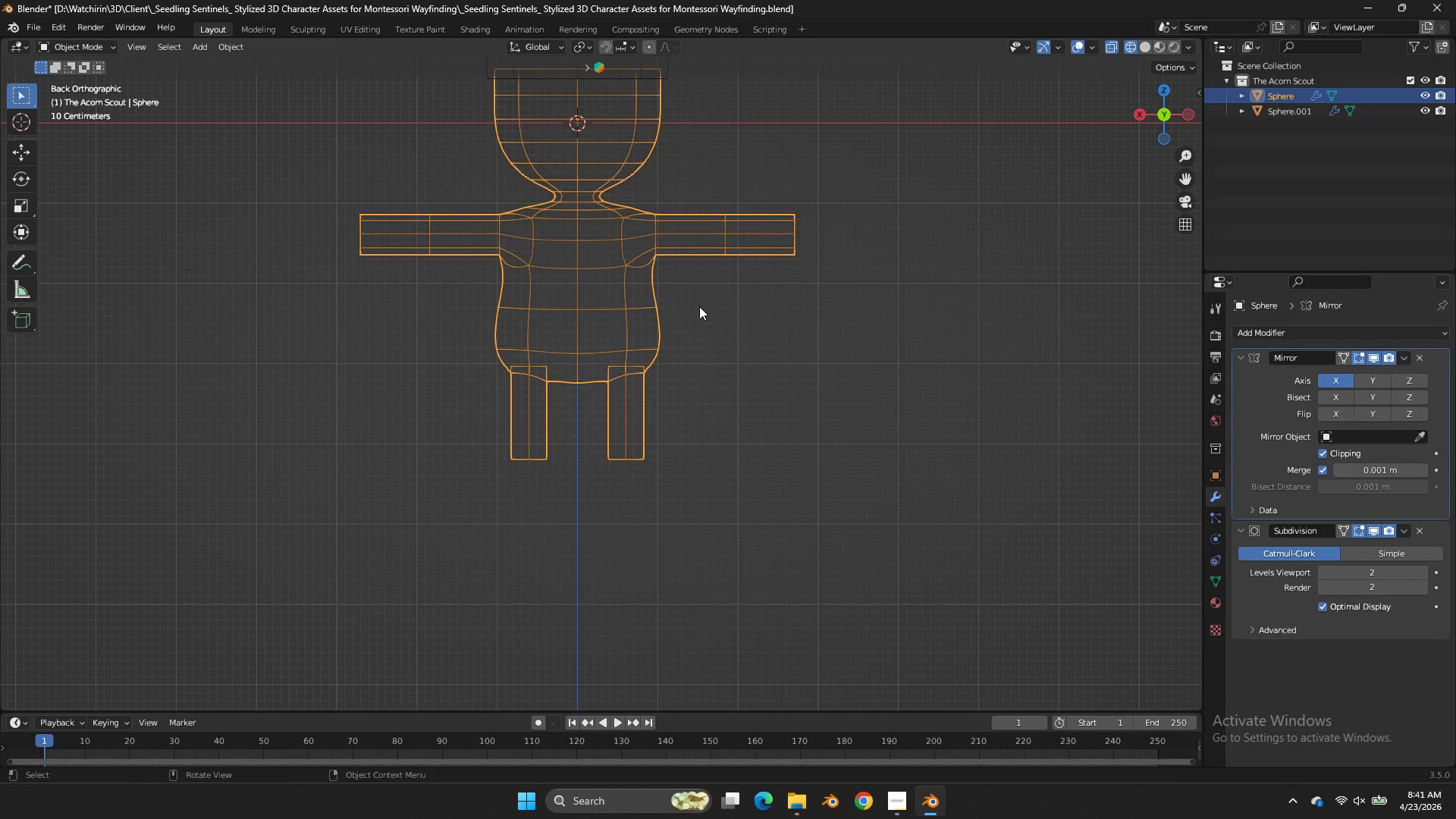 
key(Control+ControlLeft)
 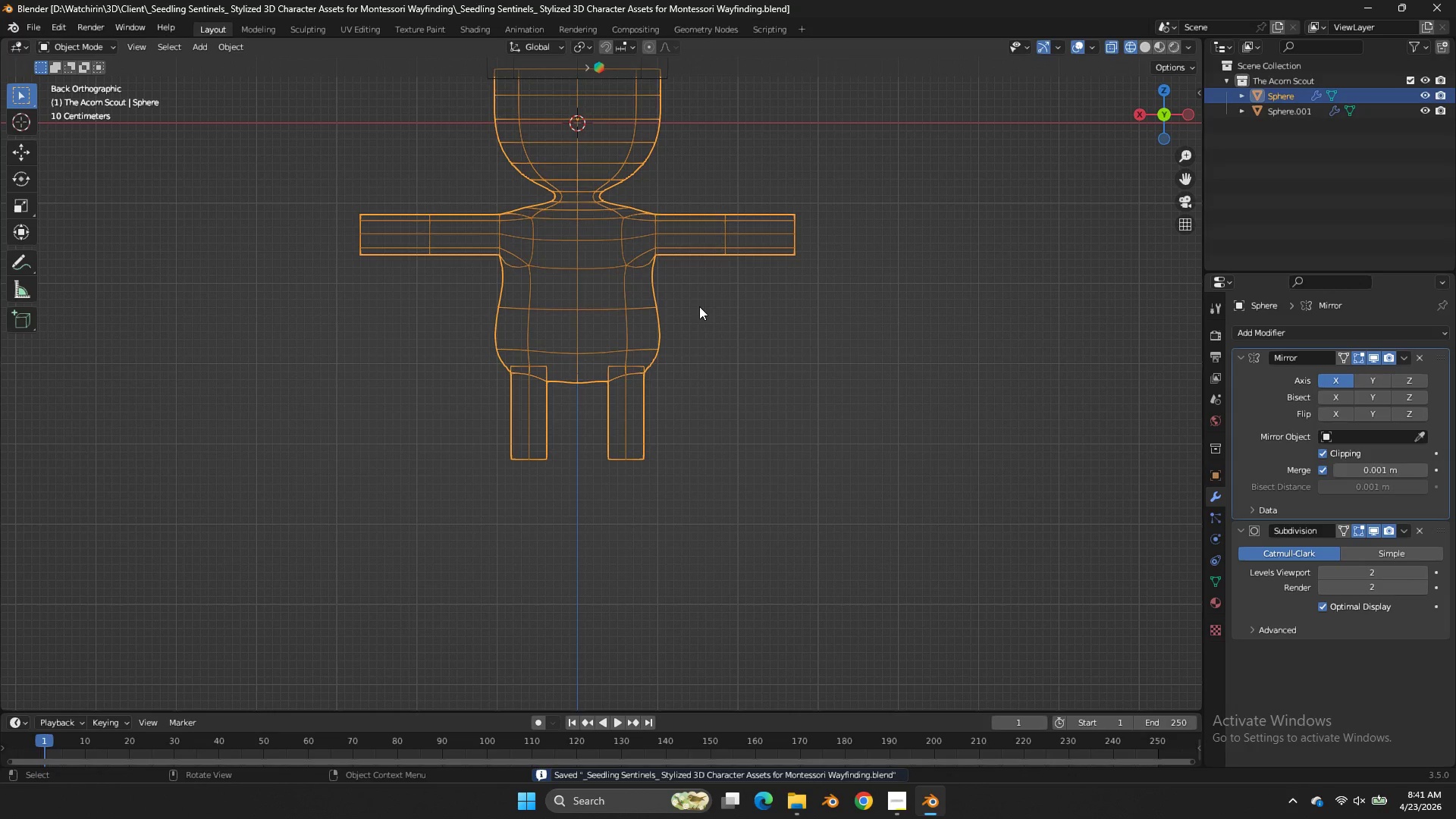 
key(Control+S)
 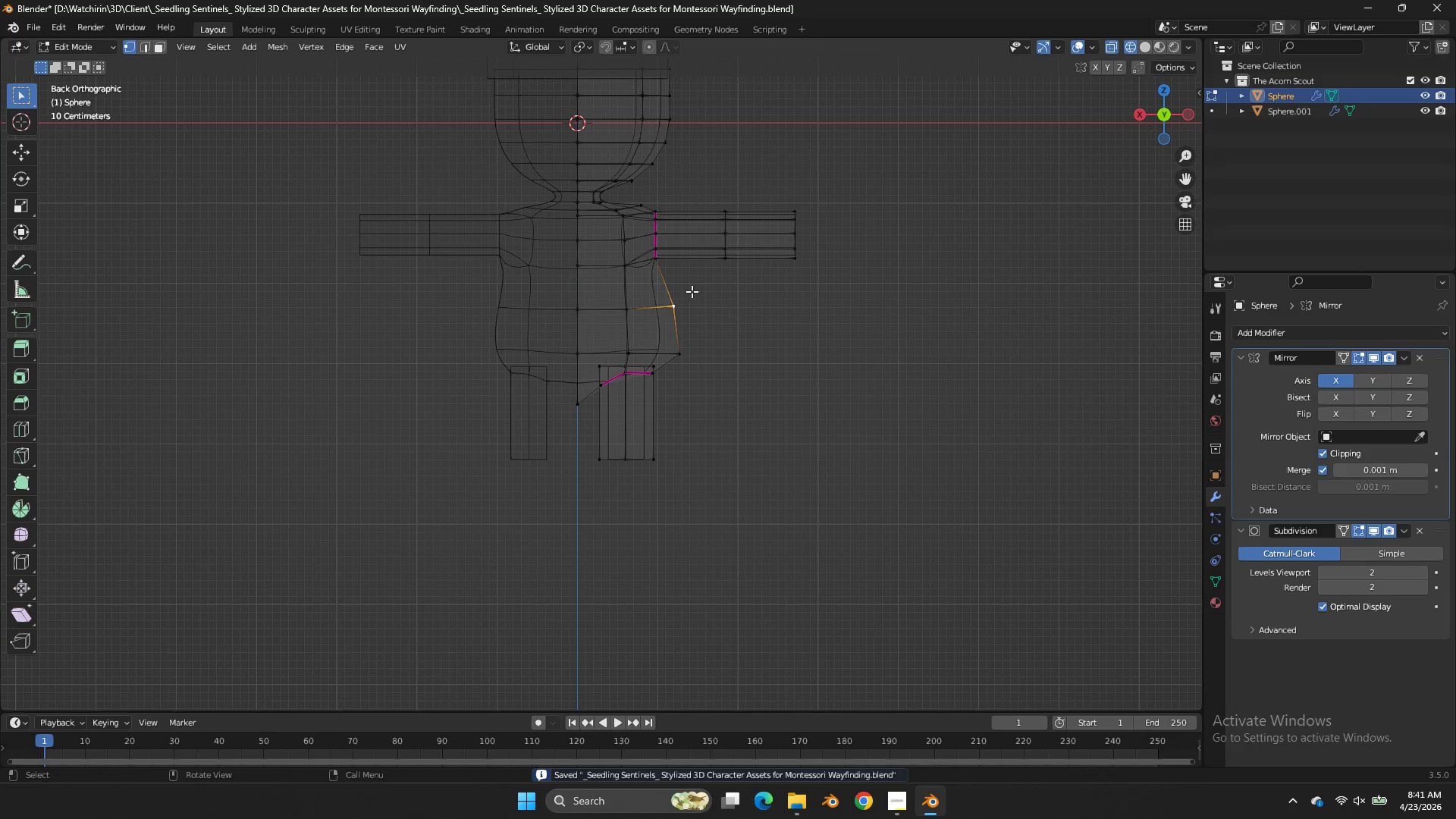 
key(Tab)
 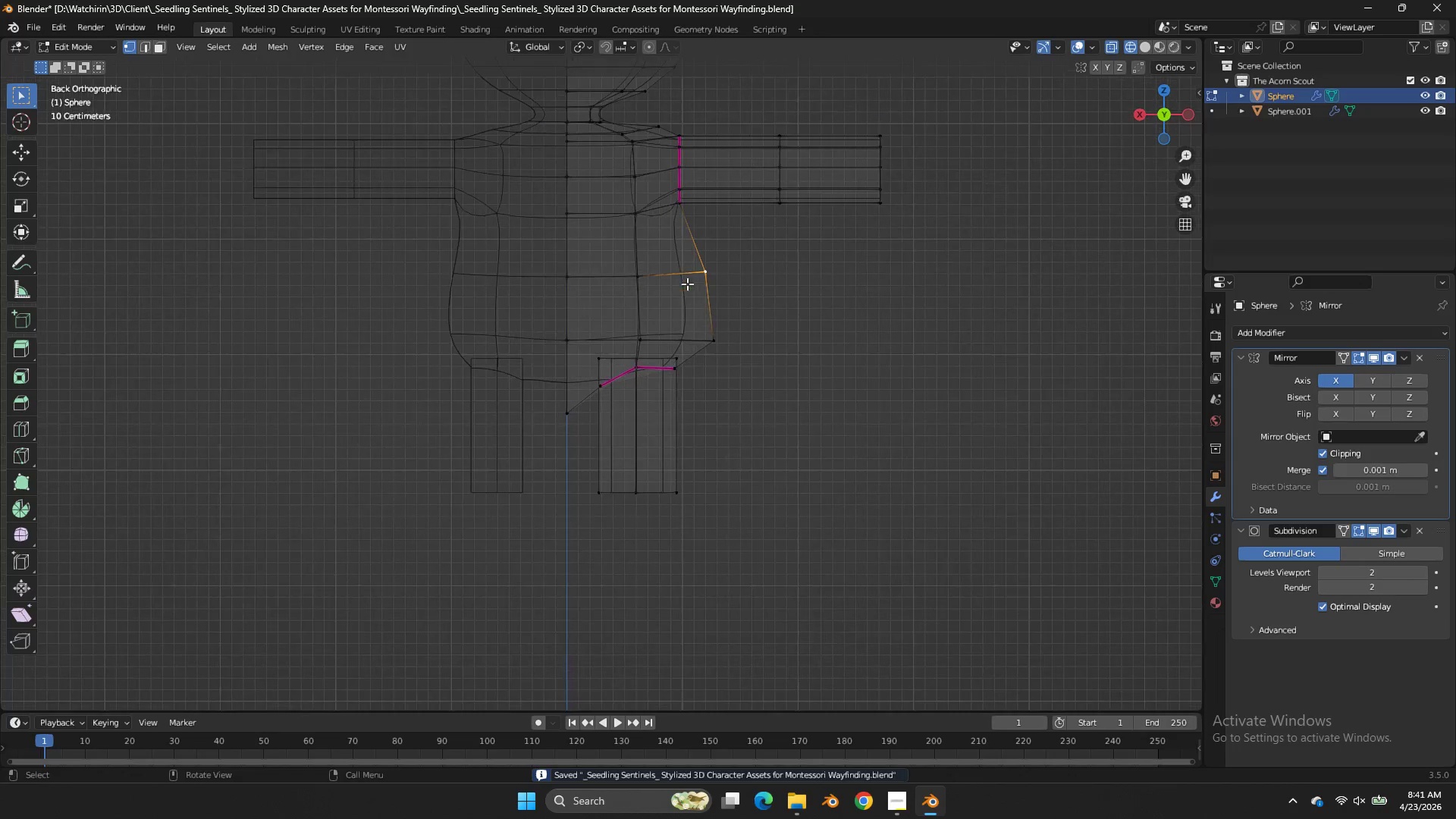 
scroll: coordinate [687, 284], scroll_direction: up, amount: 2.0
 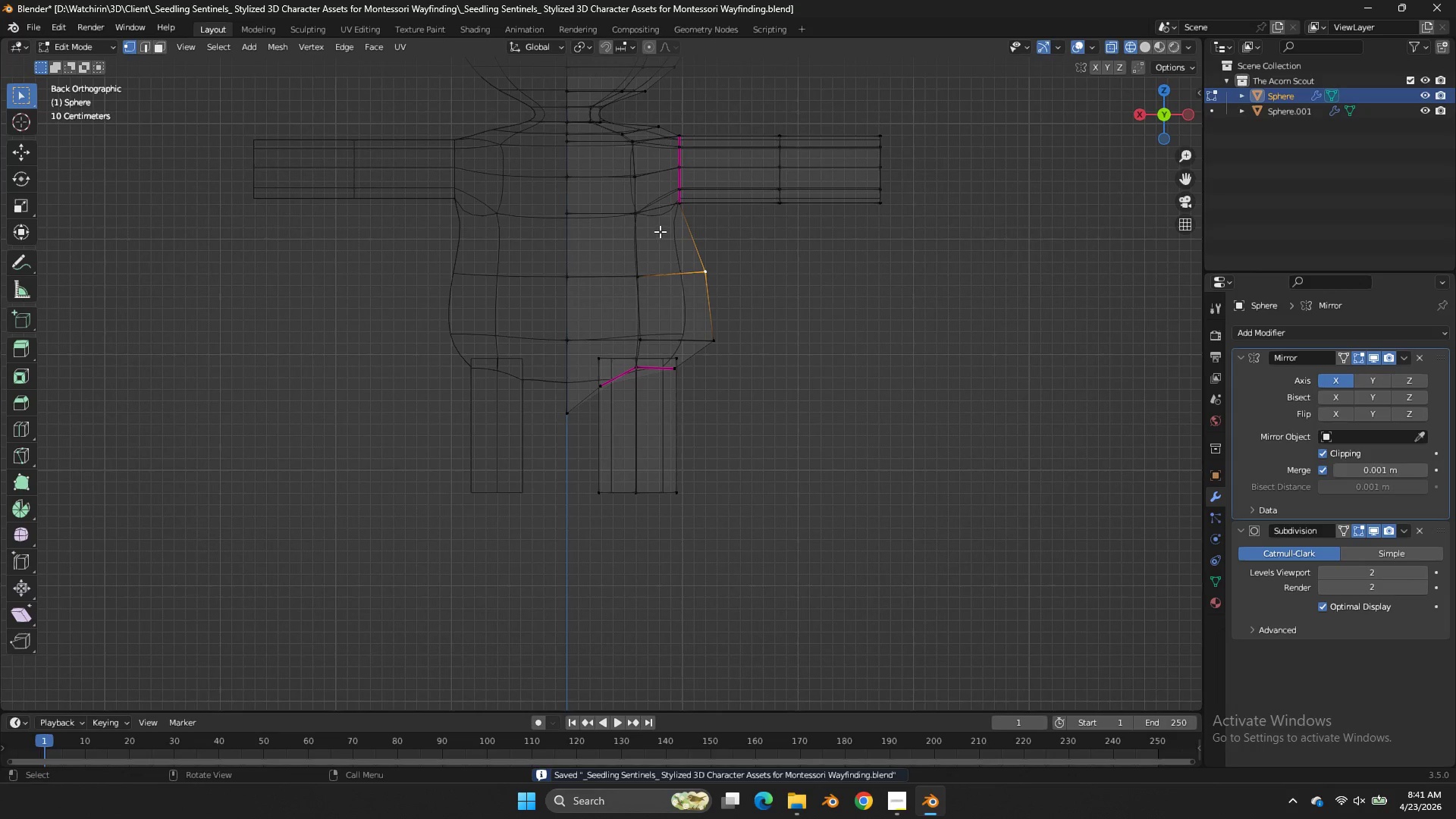 
left_click([660, 231])
 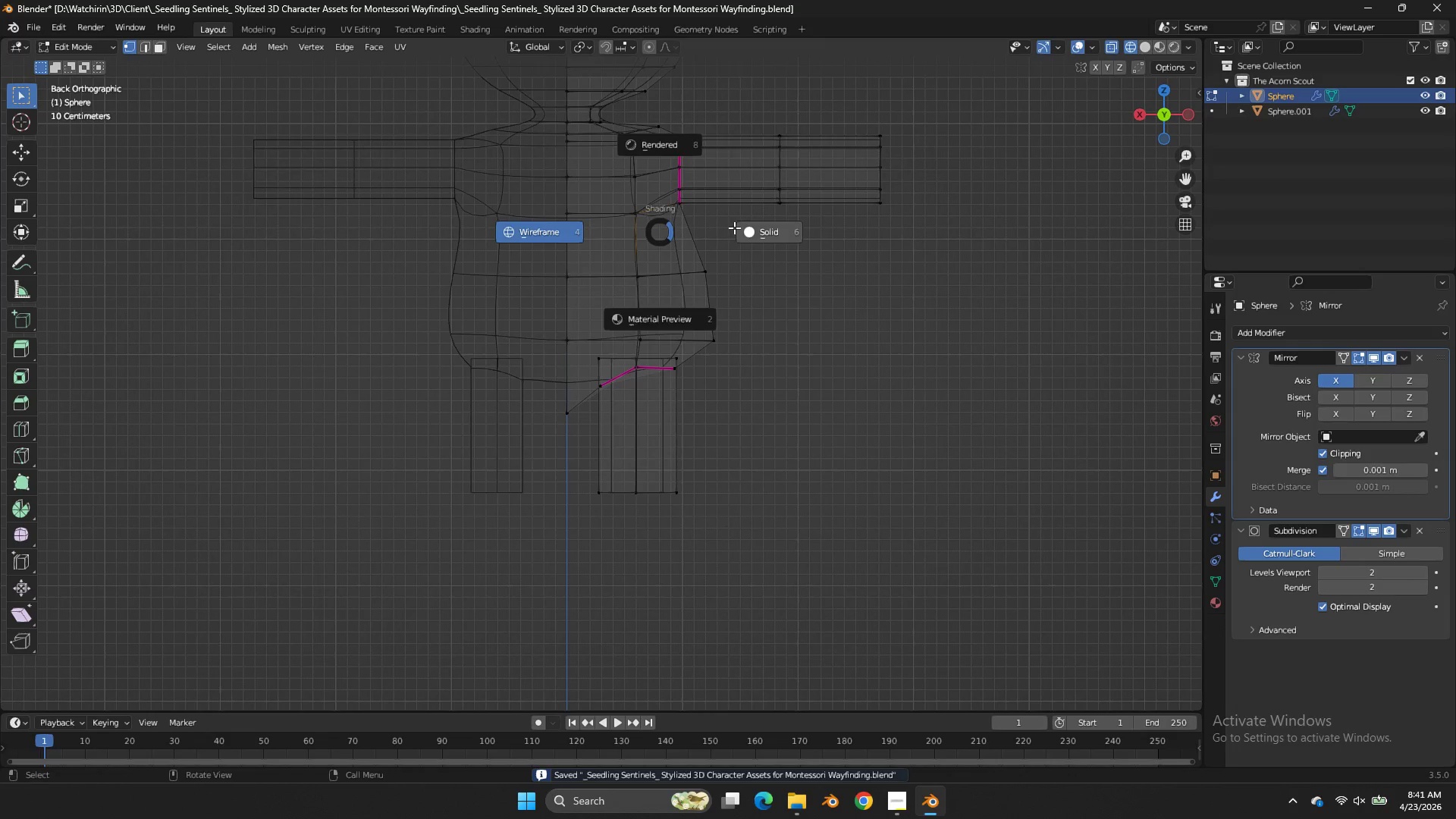 
double_click([660, 231])
 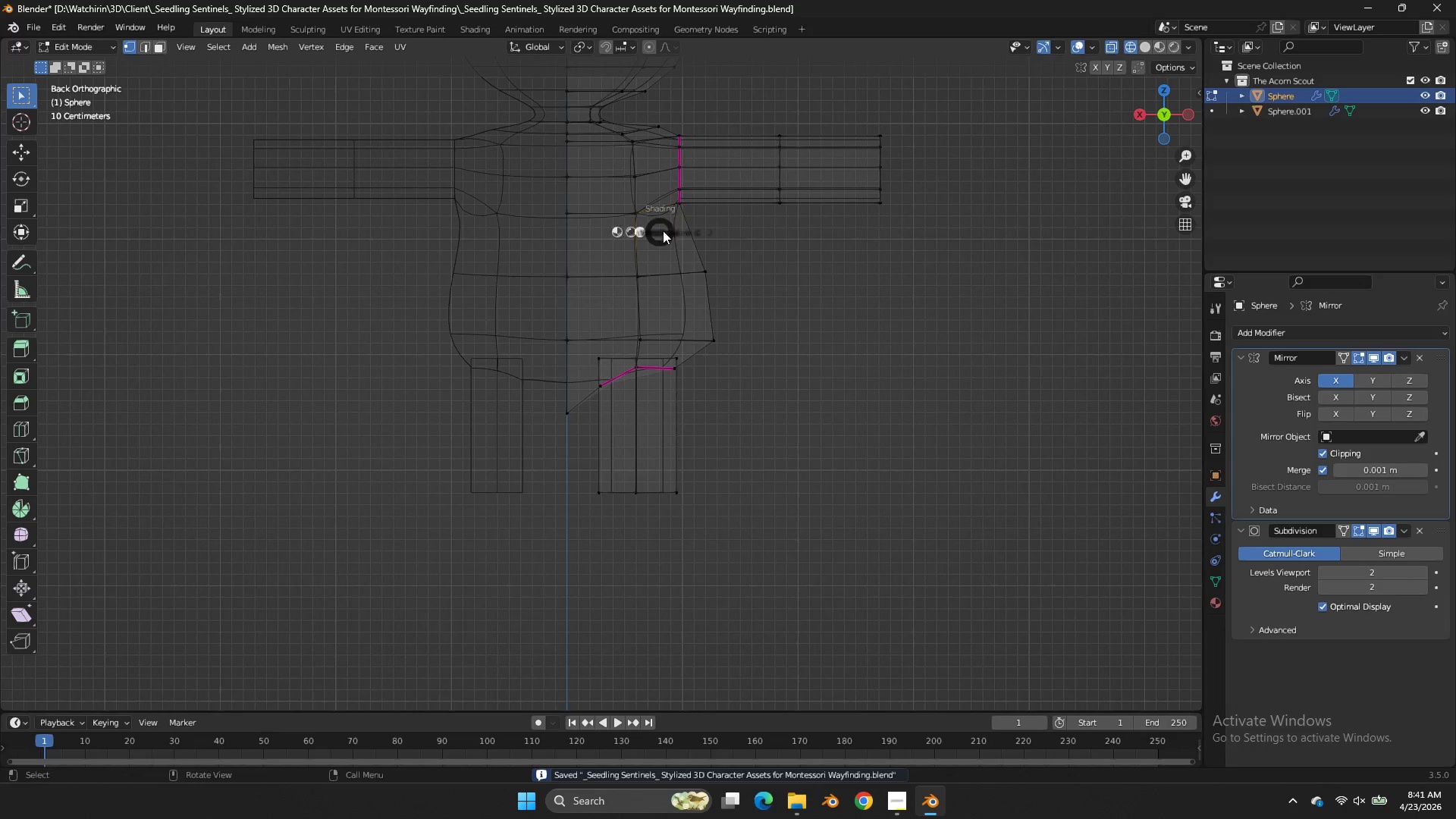 
key(Z)
 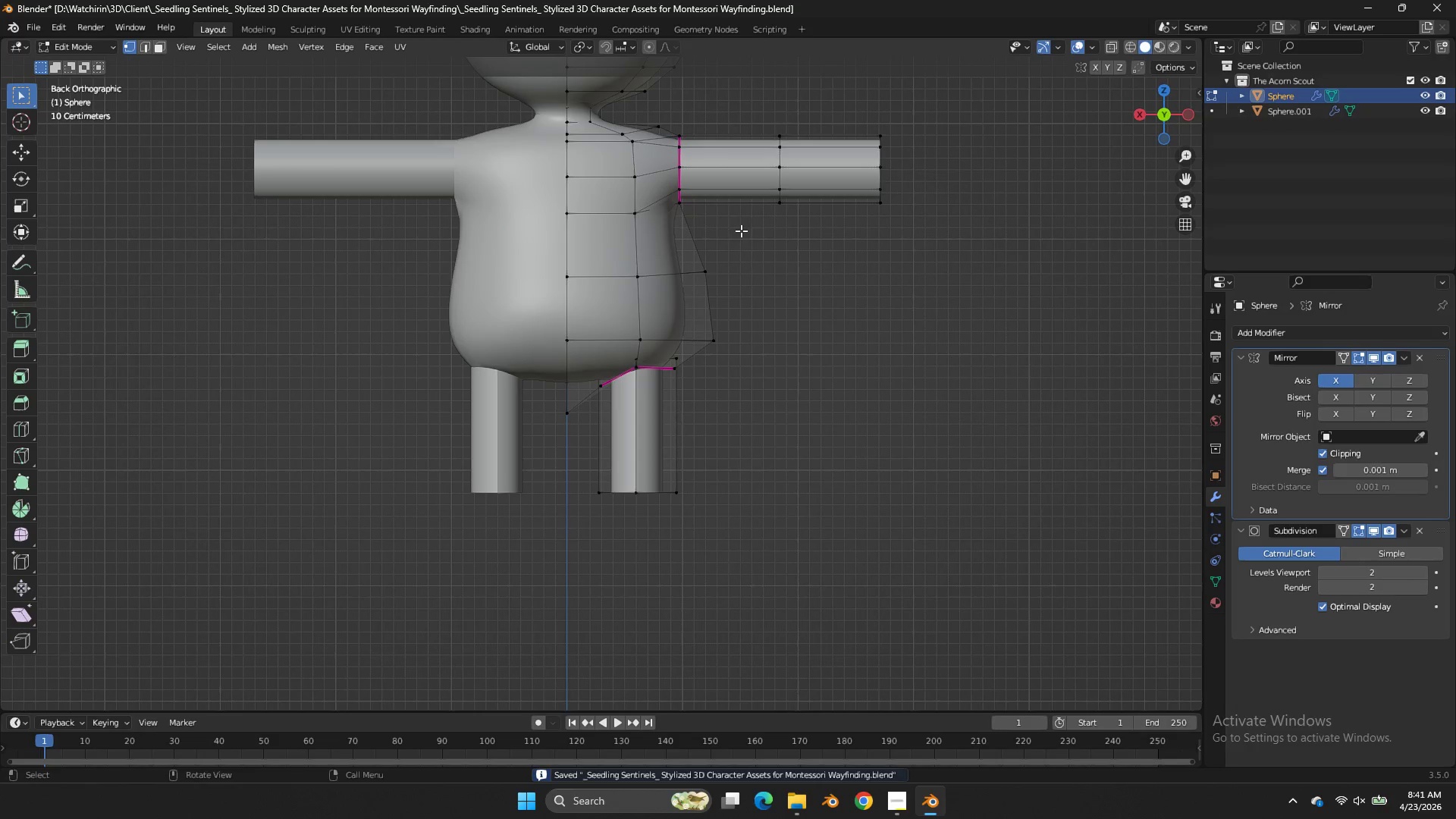 
key(Control+ControlLeft)
 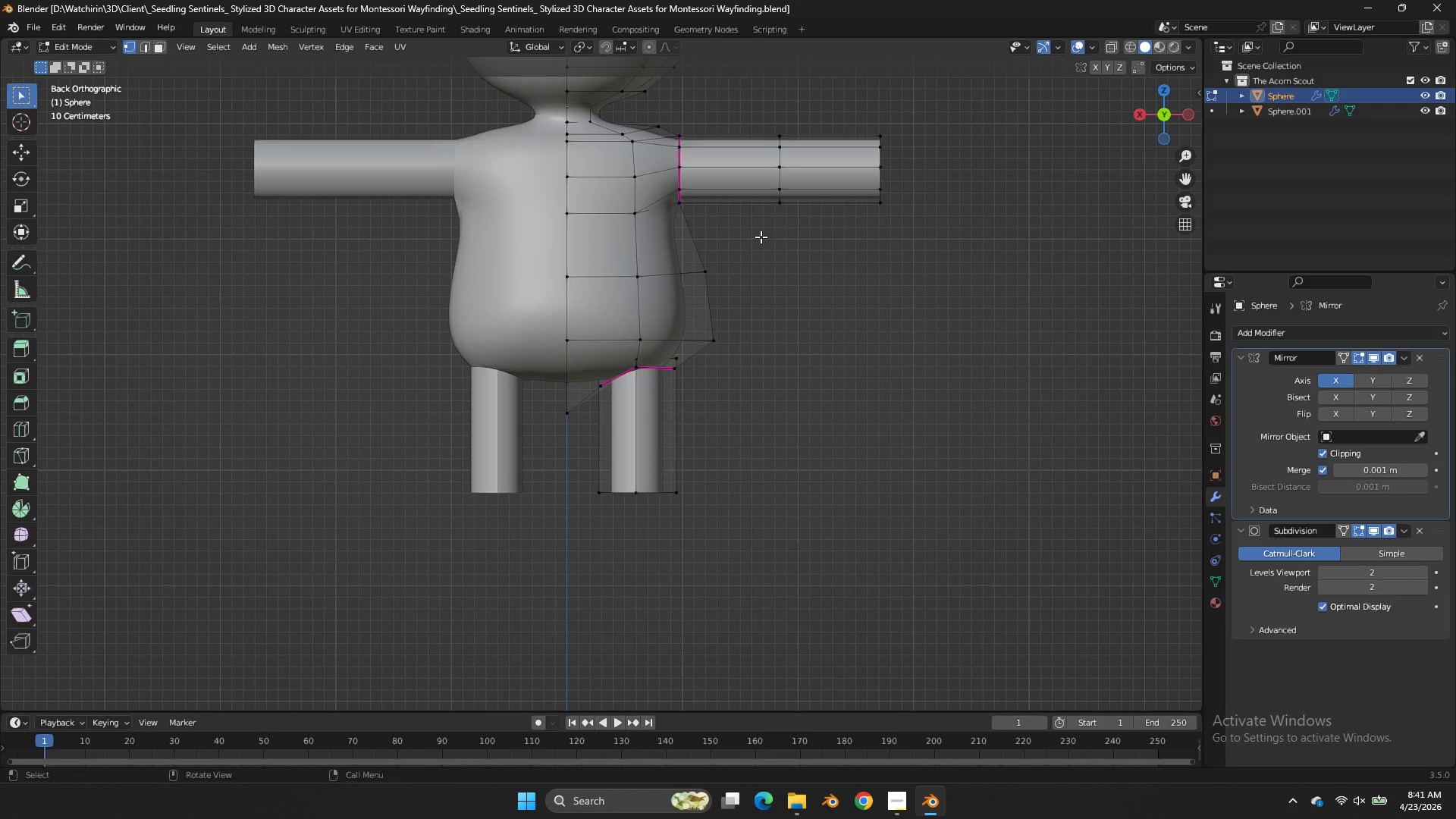 
key(Control+S)
 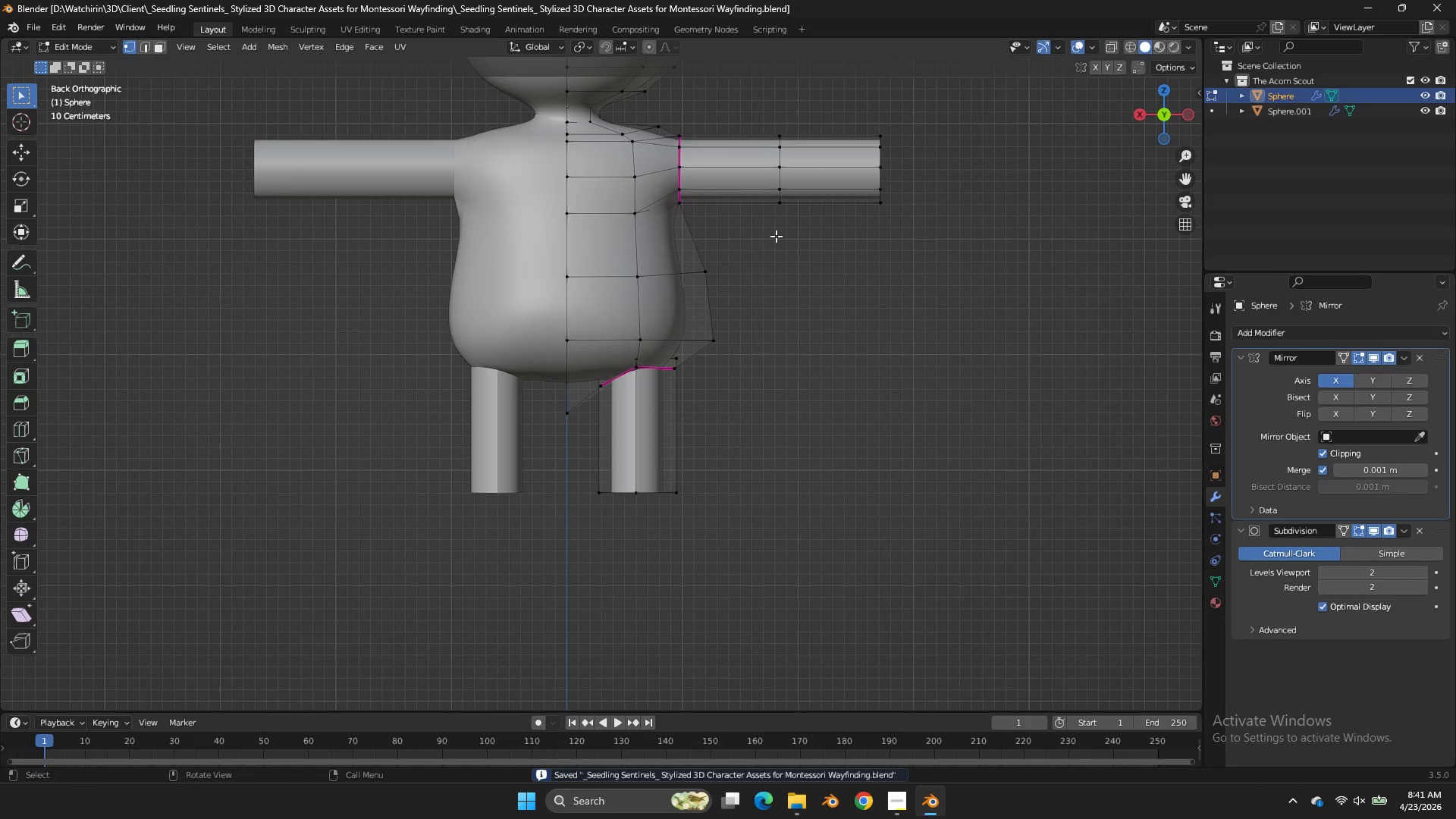 
key(Z)
 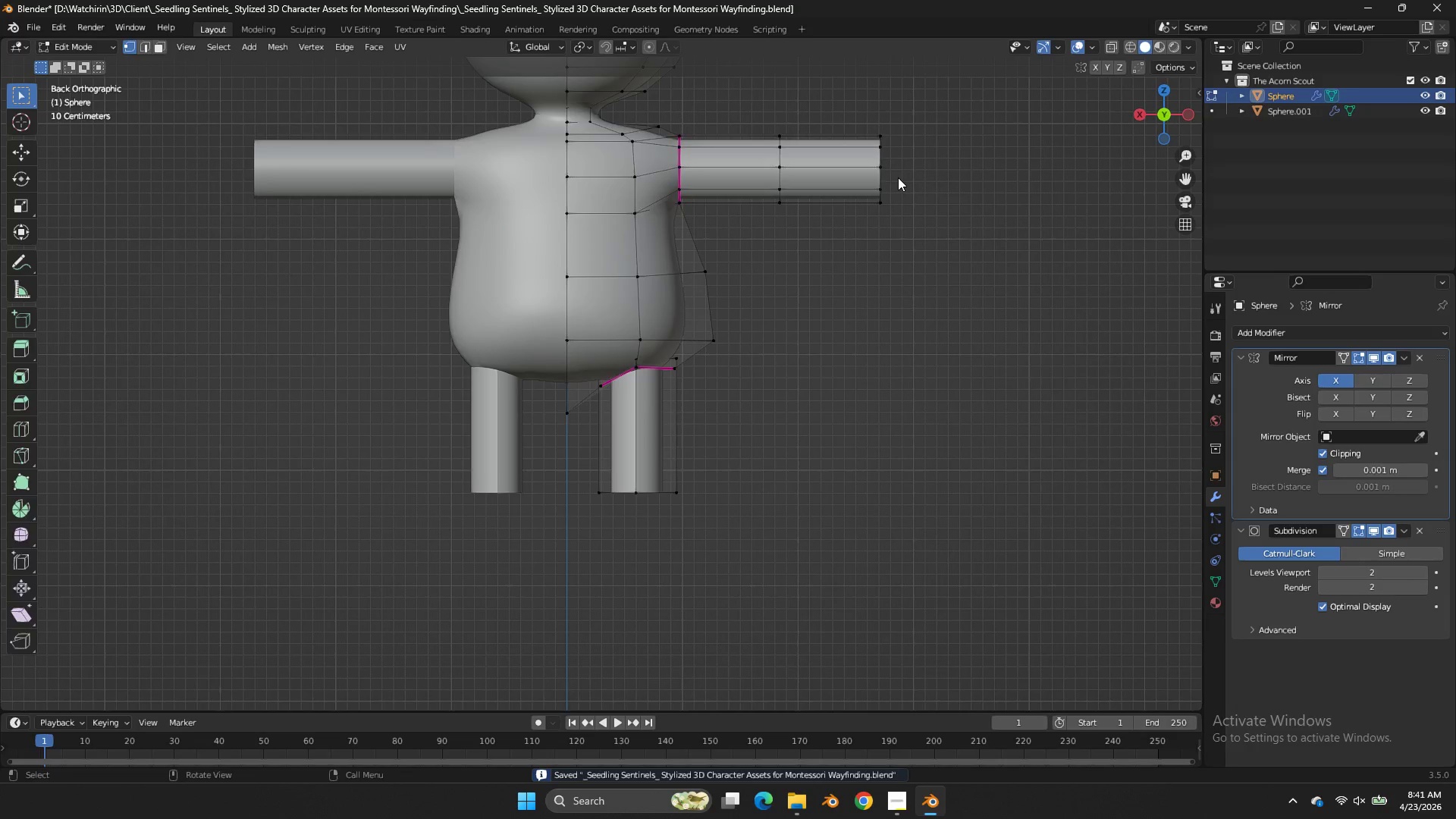 
key(Tab)
 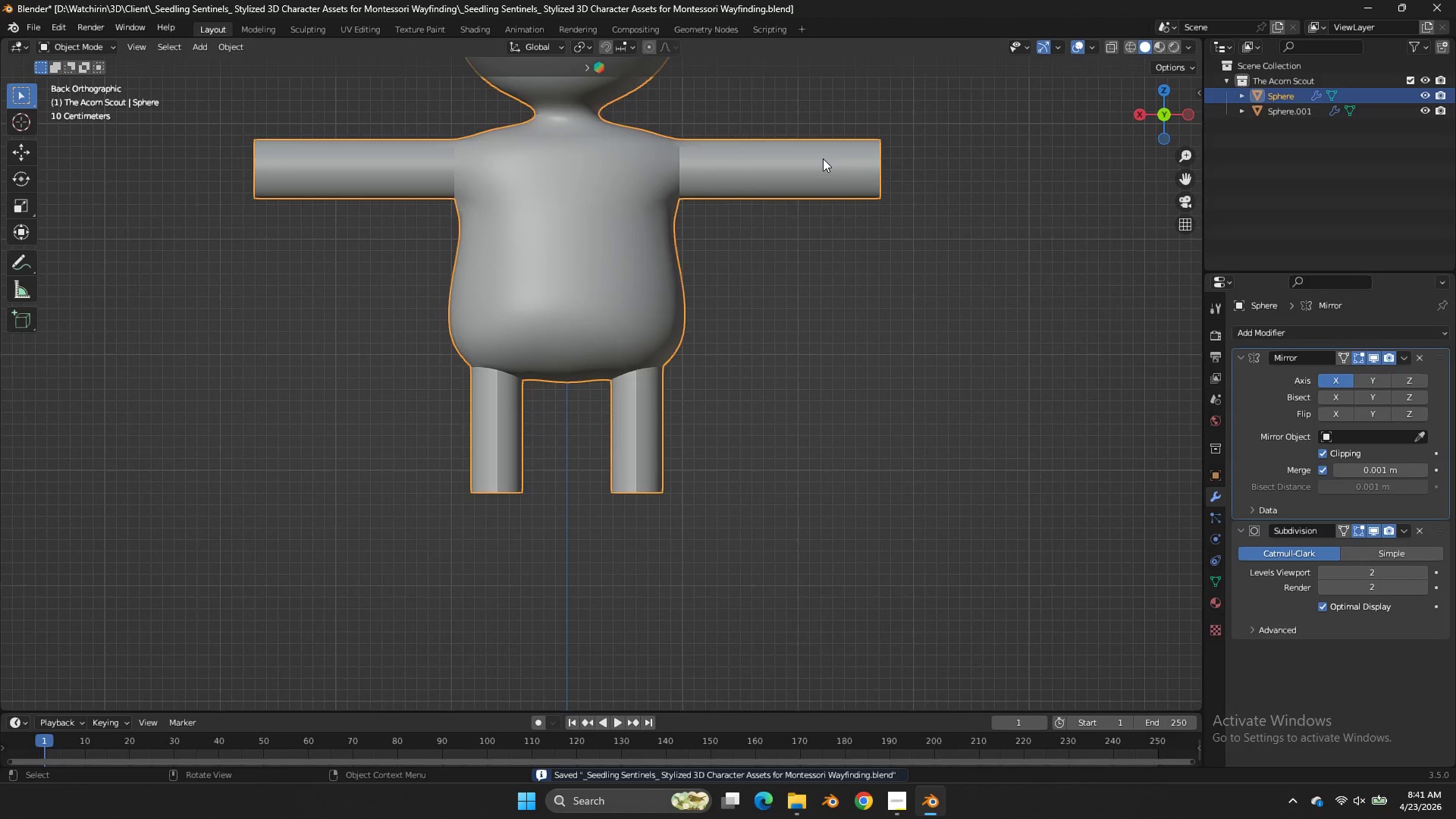 
key(Tab)
 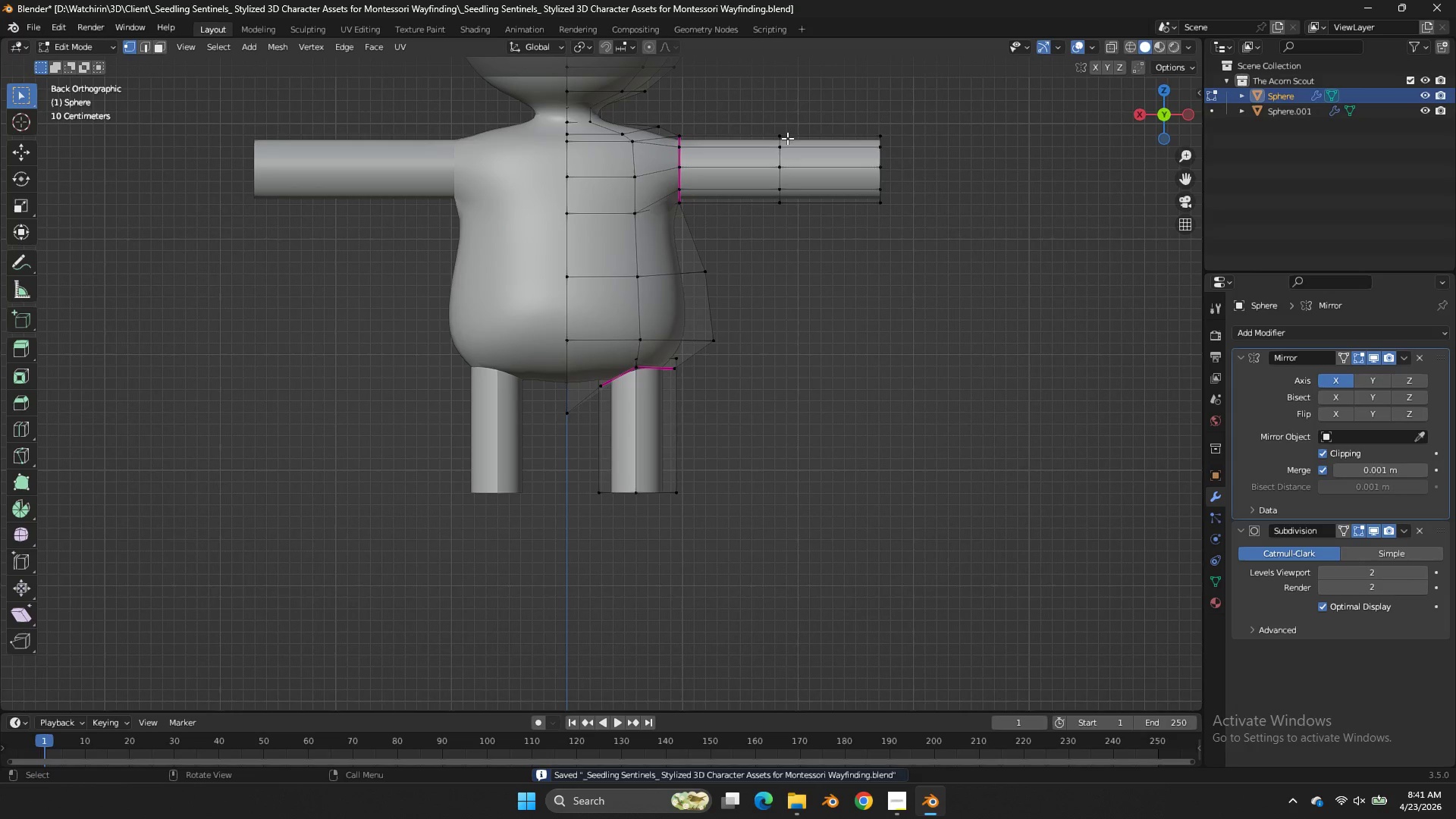 
key(Tab)
 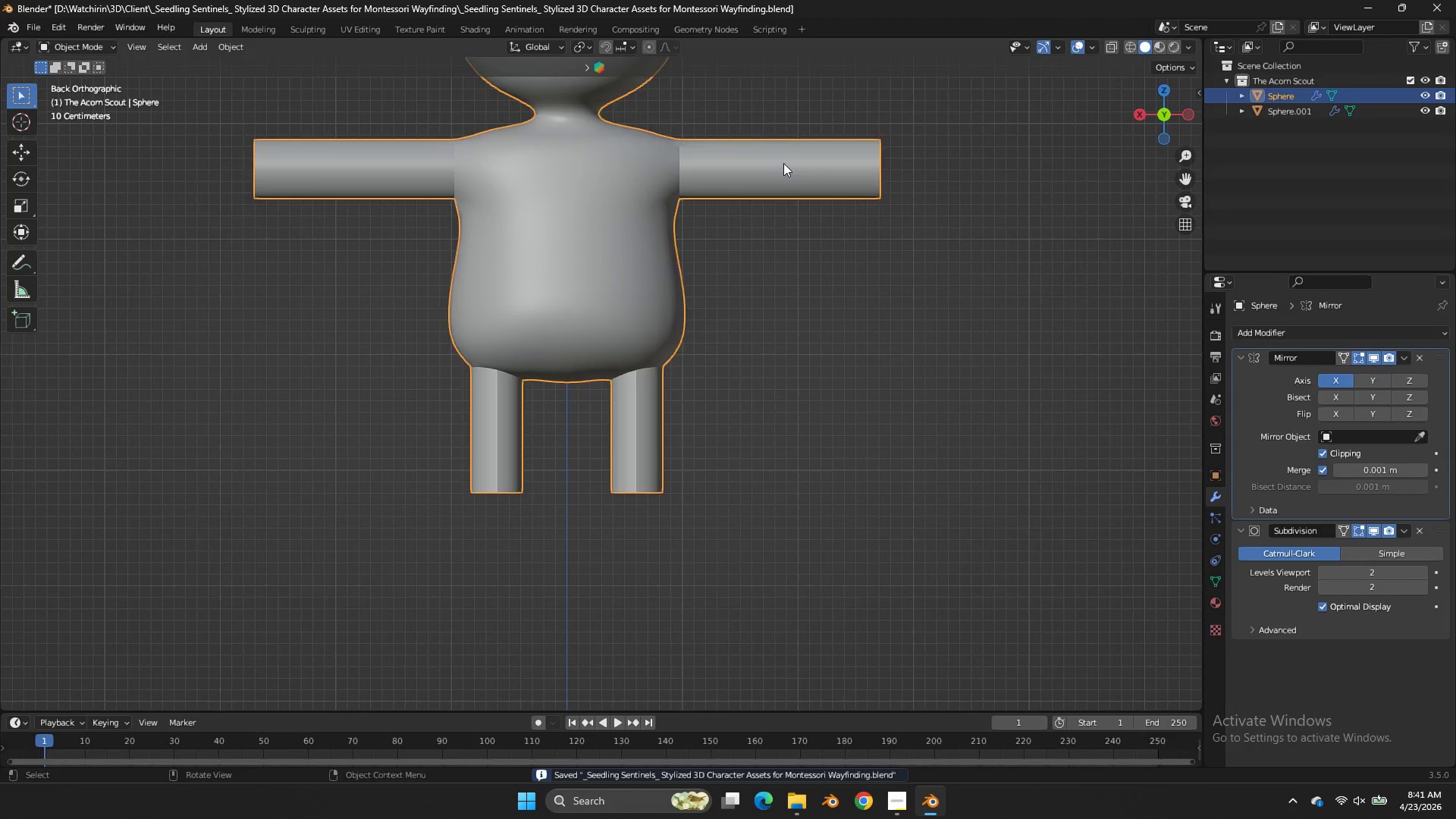 
key(Tab)
 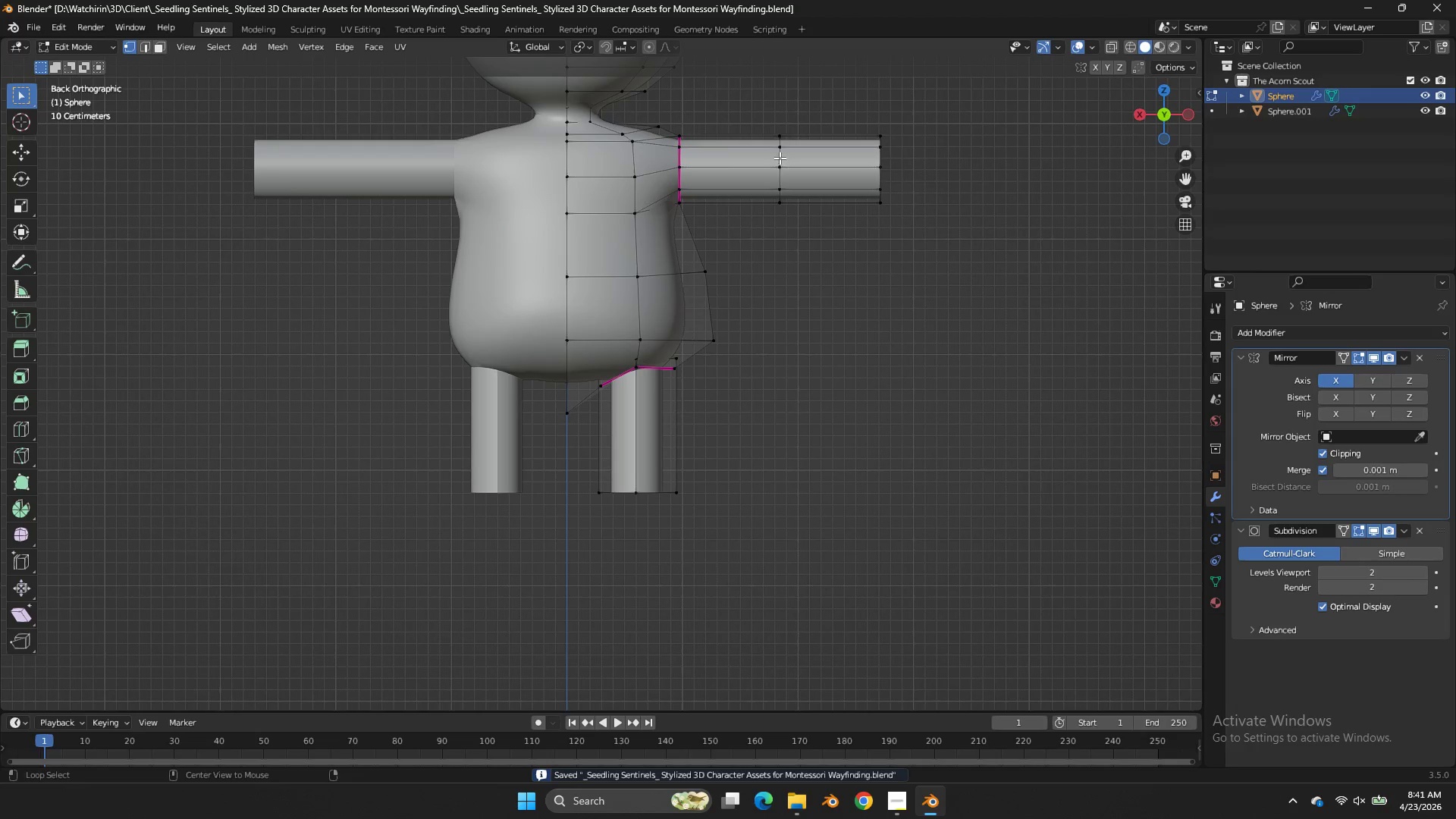 
hold_key(key=AltLeft, duration=0.73)
double_click([780, 158])
 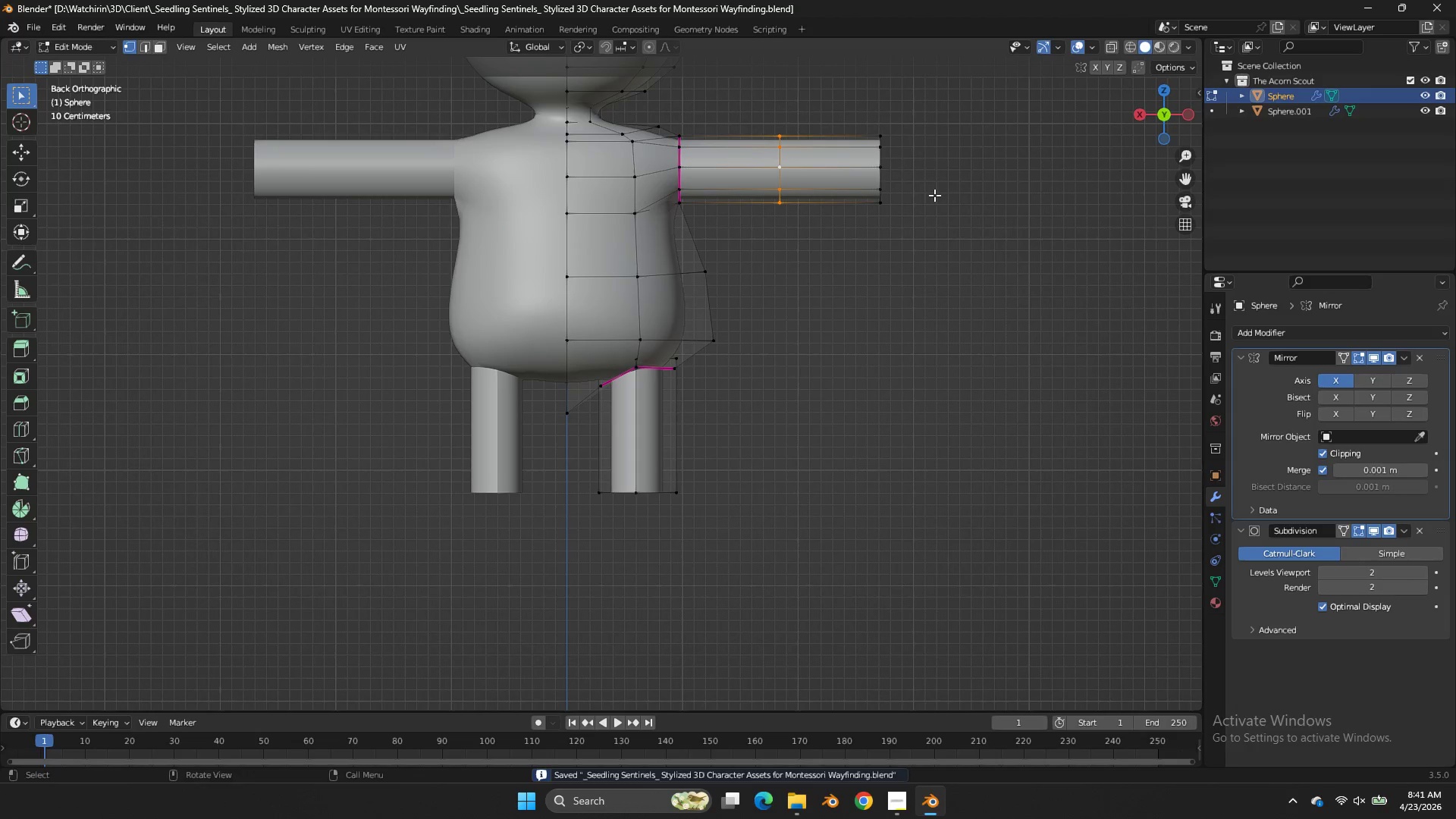 
key(Control+B)
 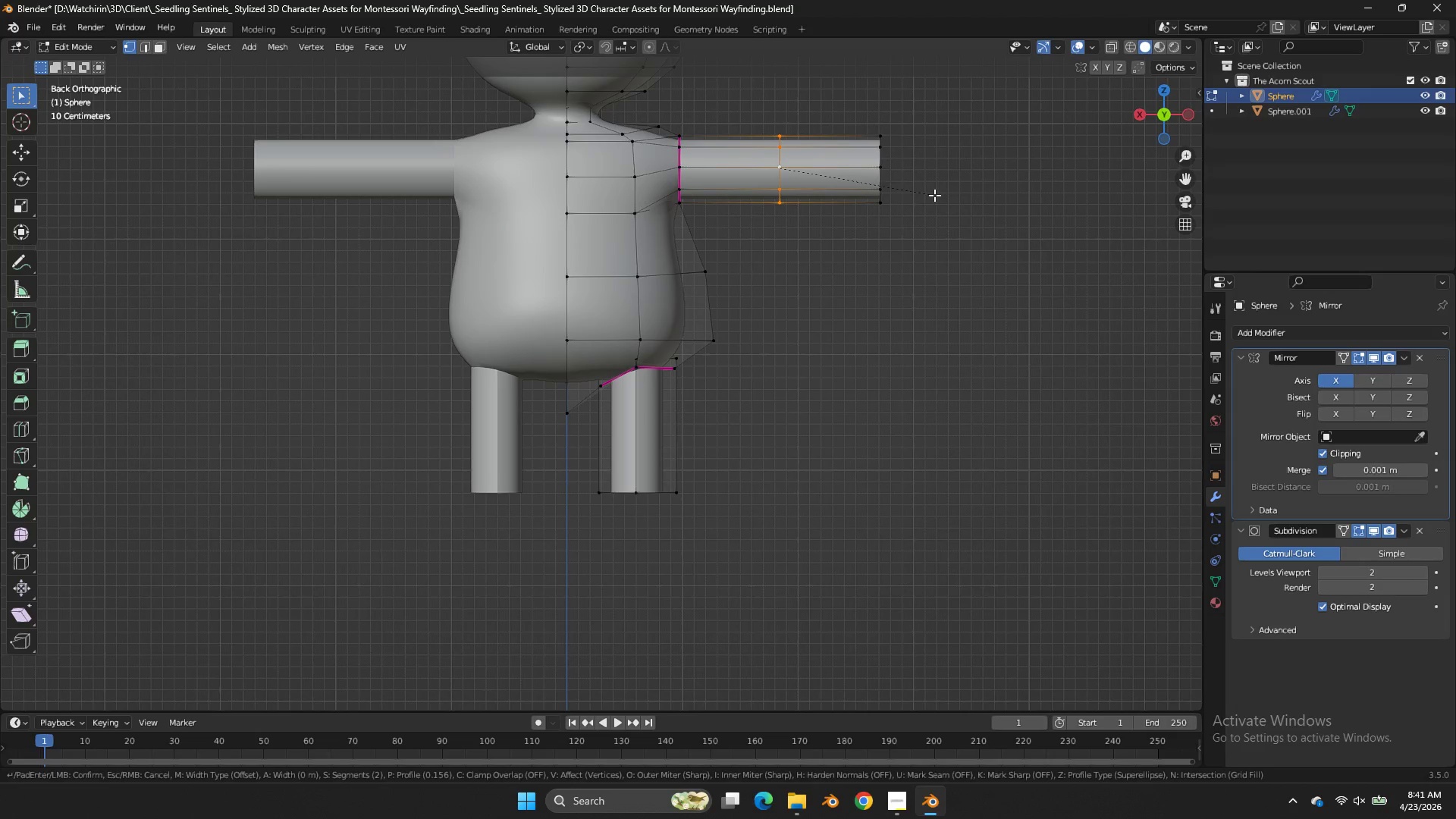 
key(V)
 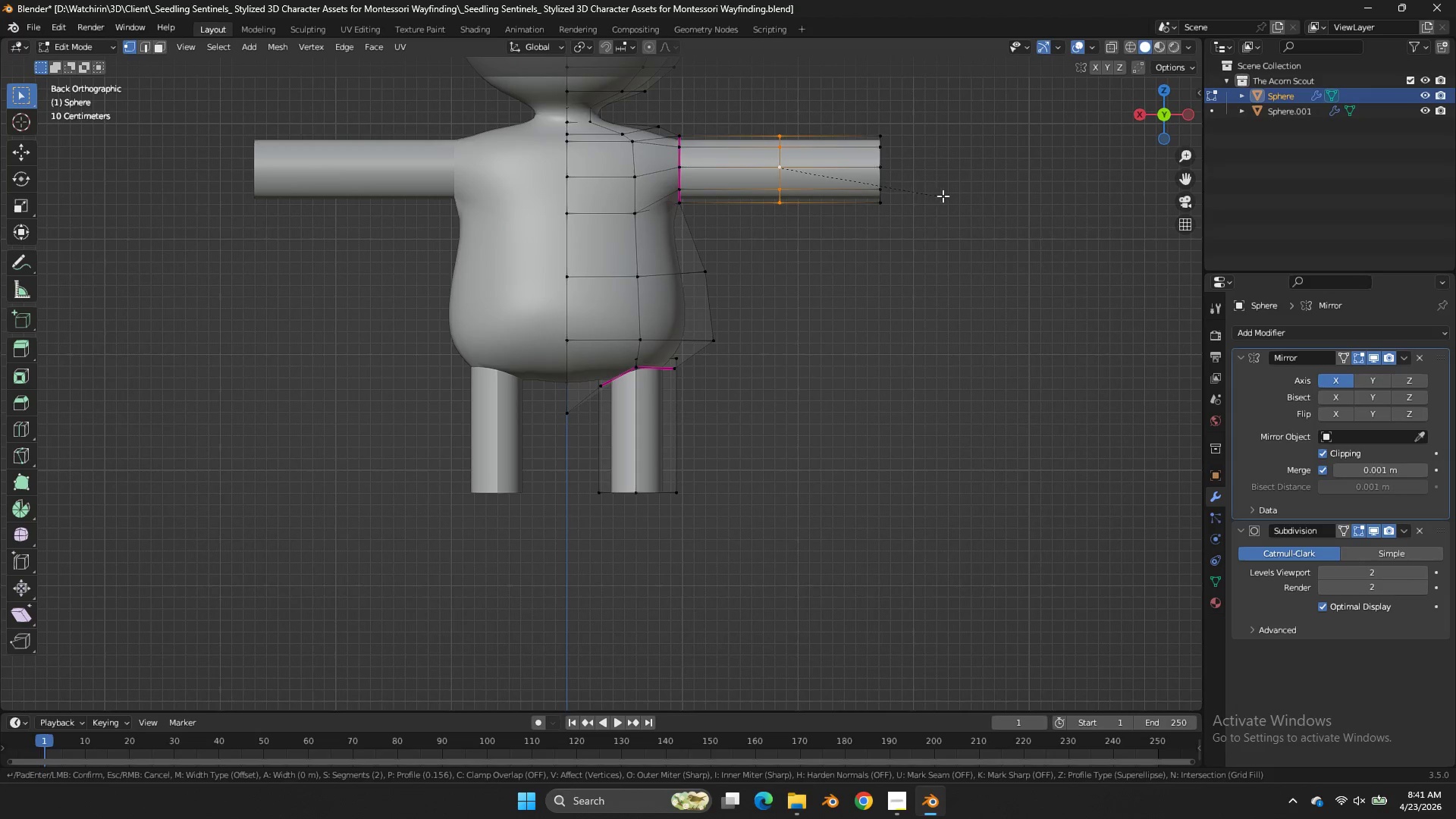 
hold_key(key=ShiftLeft, duration=0.91)
 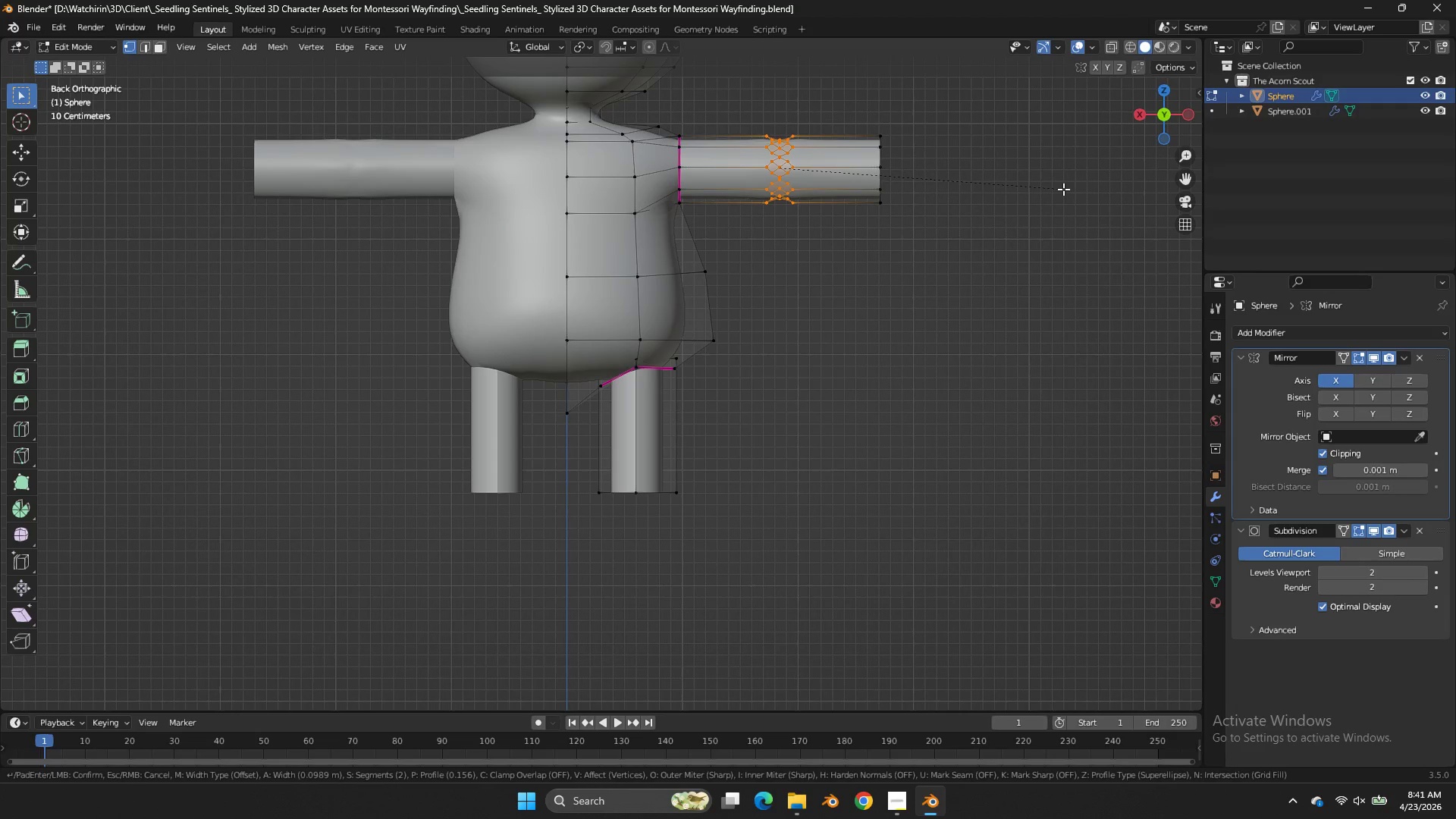 
key(V)
 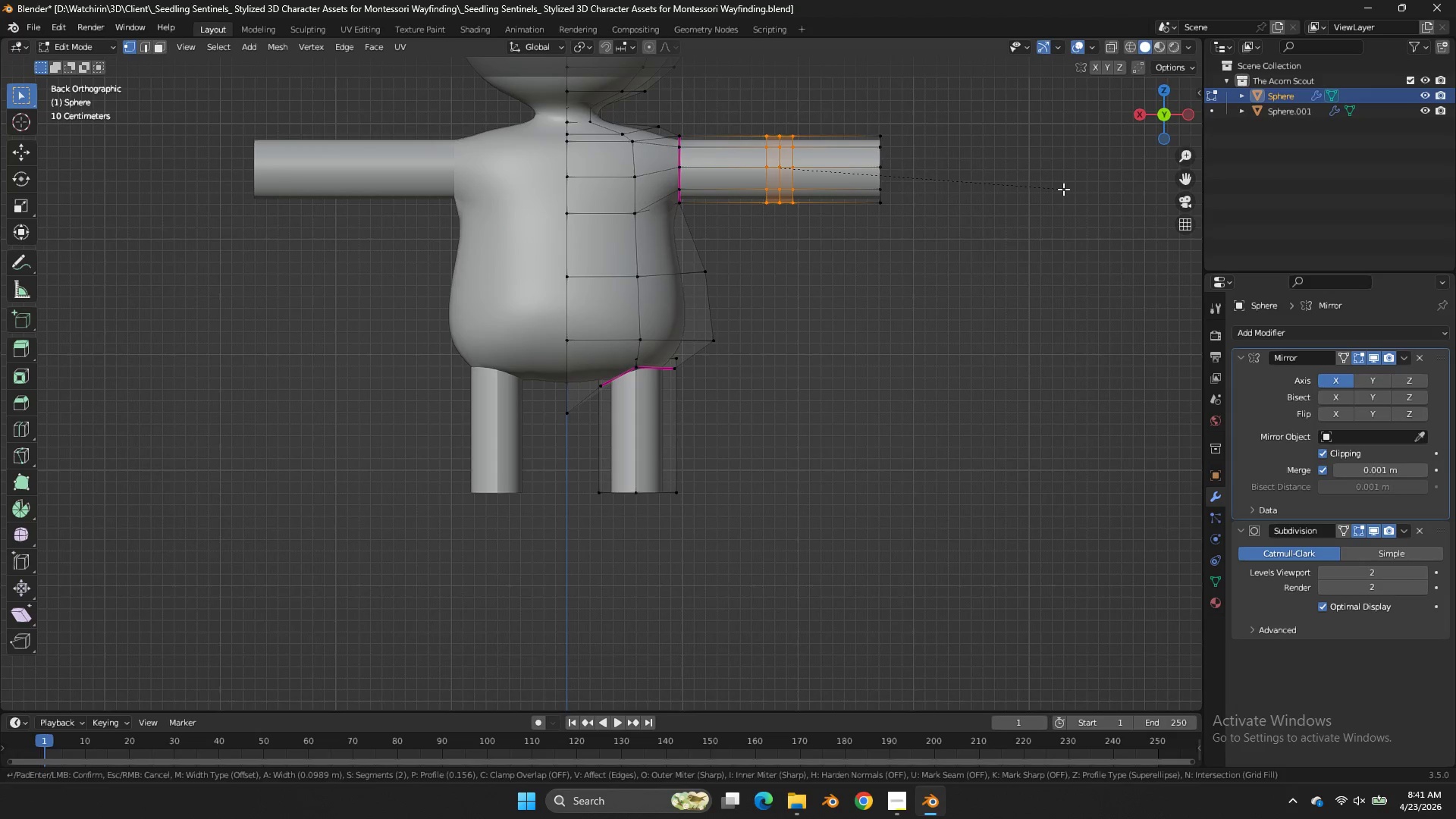 
hold_key(key=ShiftLeft, duration=4.05)
scroll: coordinate [1003, 192], scroll_direction: down, amount: 1.0
 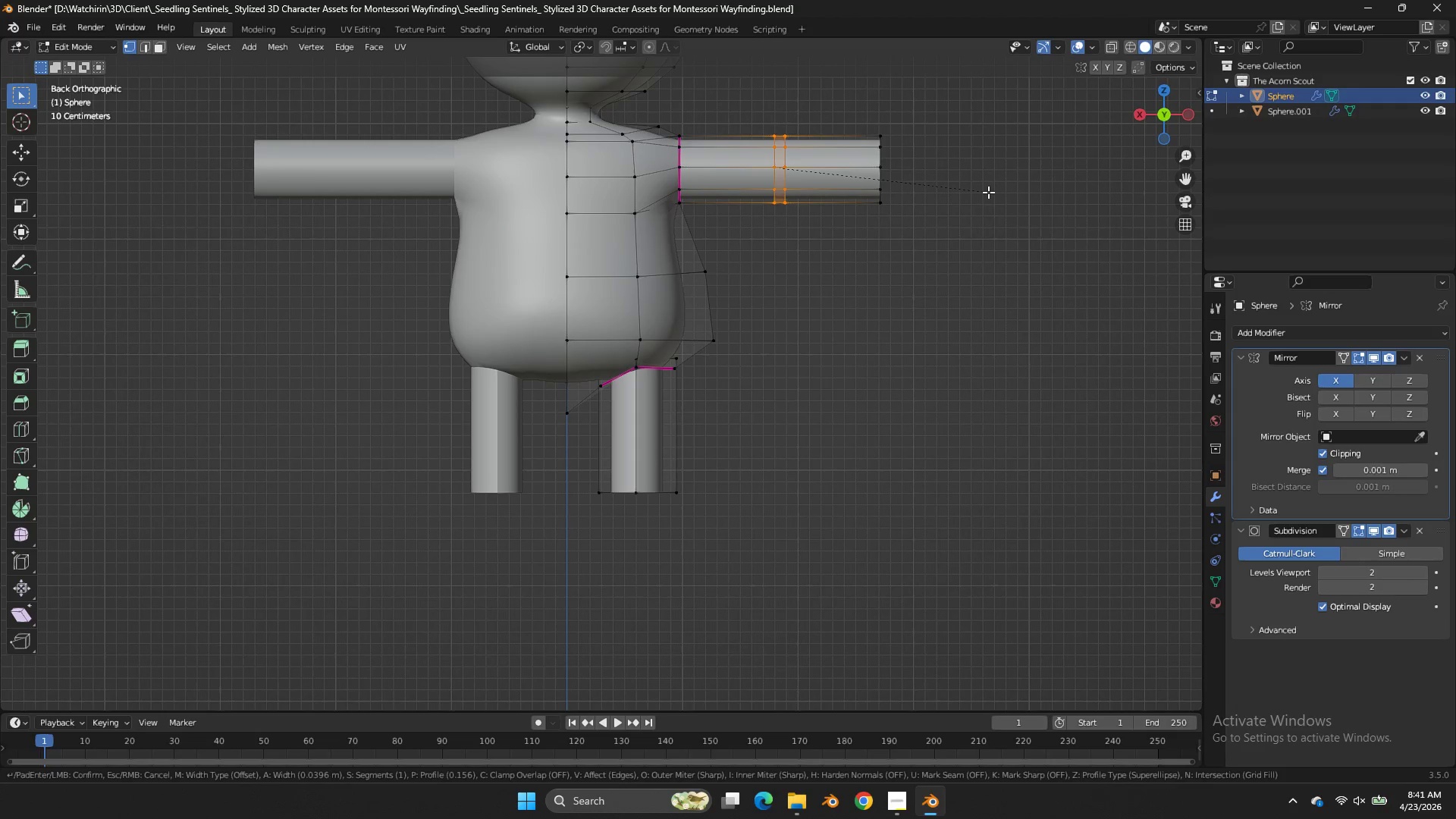 
scroll: coordinate [988, 192], scroll_direction: up, amount: 1.0
 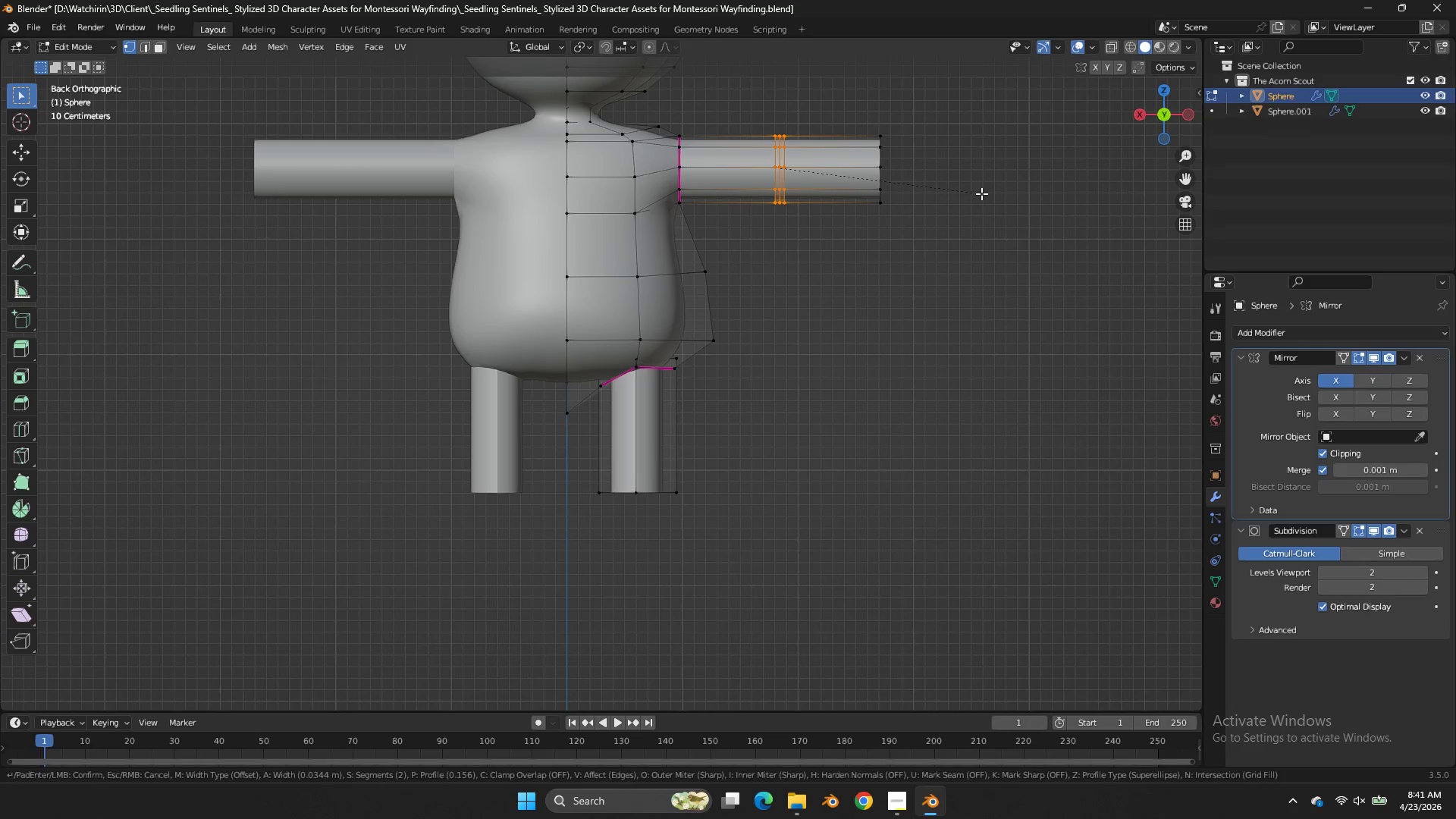 
right_click([981, 193])
 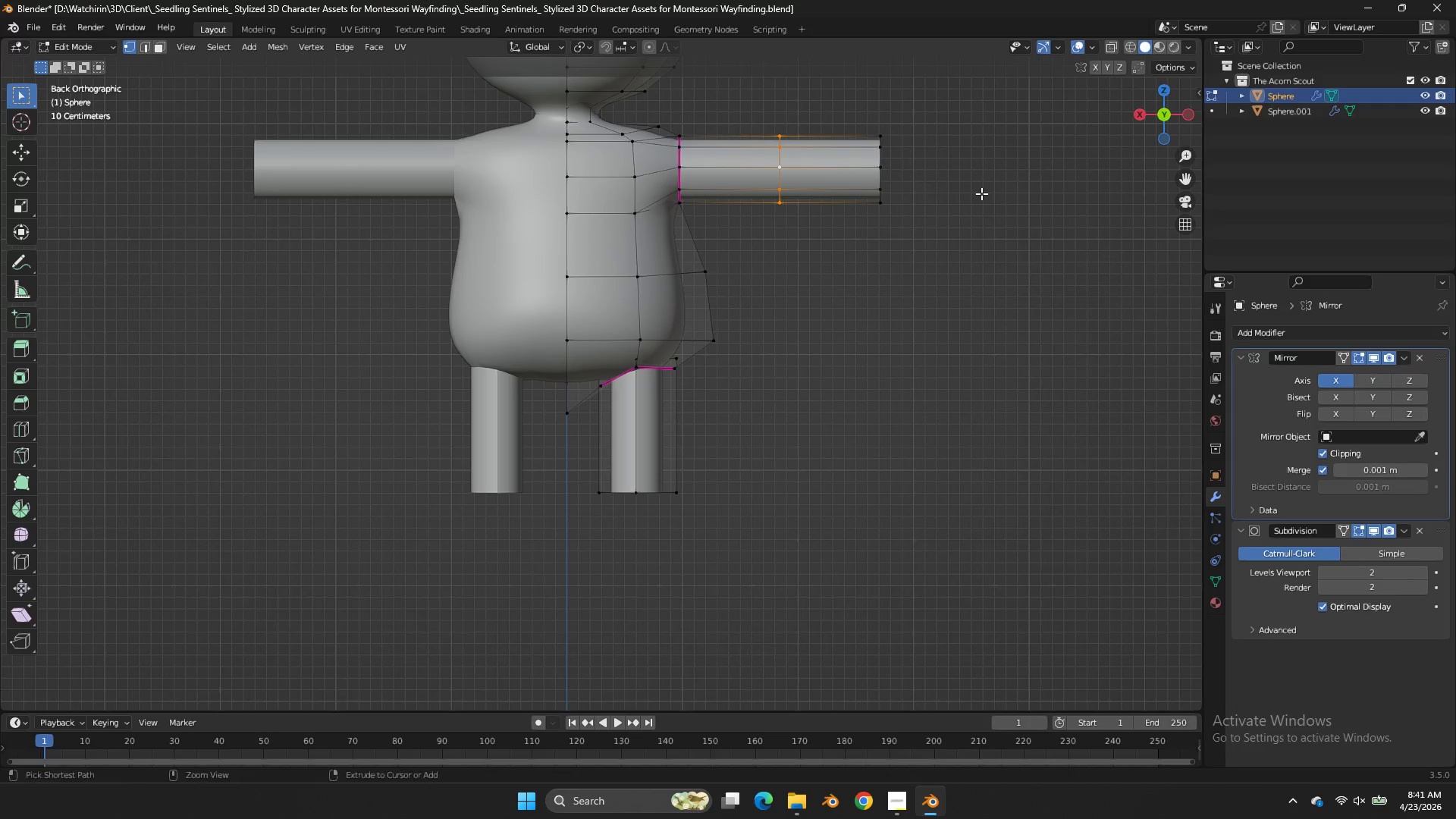 
key(Control+Z)
 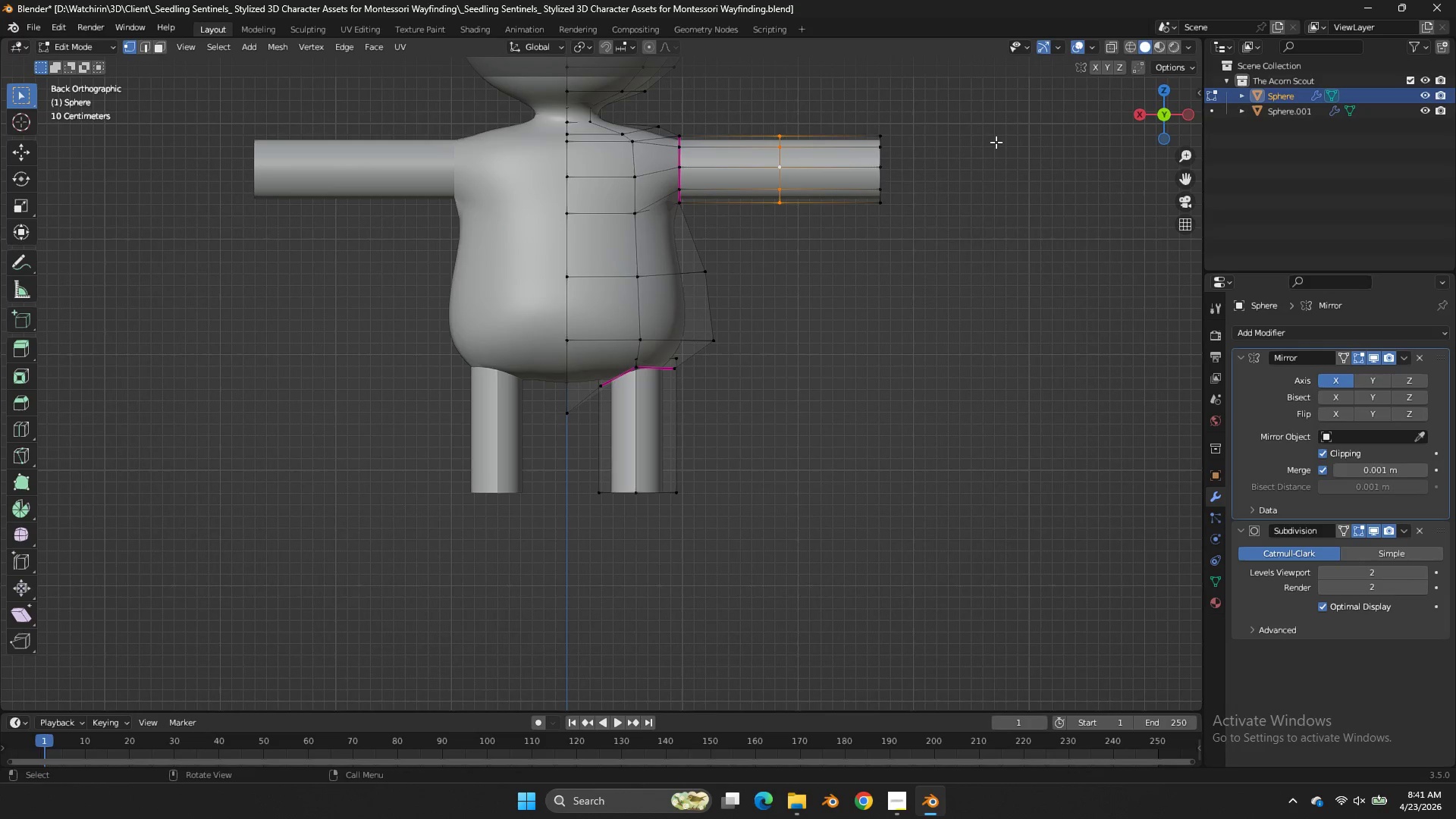 
key(Z)
 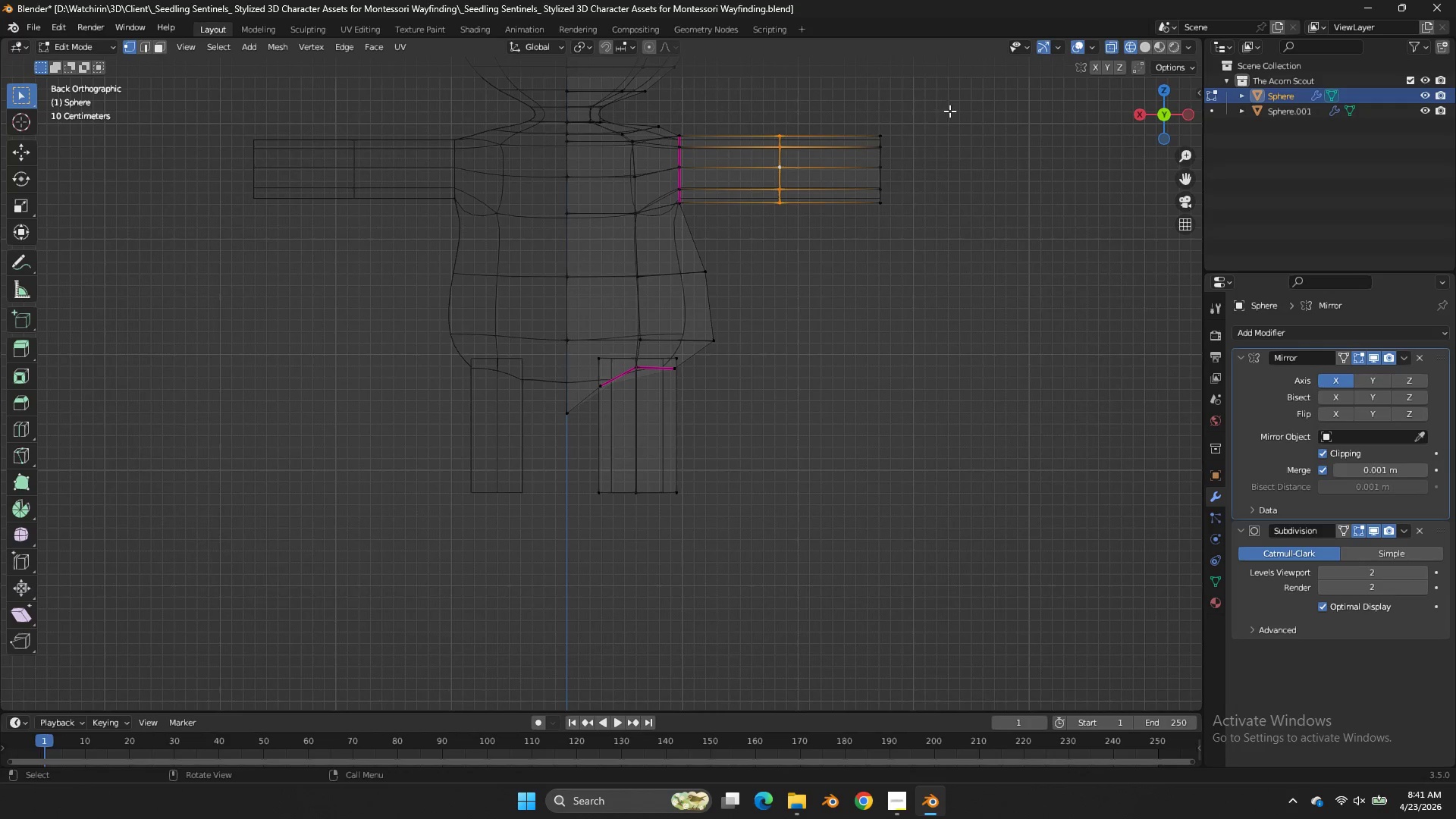 
left_click_drag(start_coordinate=[949, 111], to_coordinate=[855, 252])
 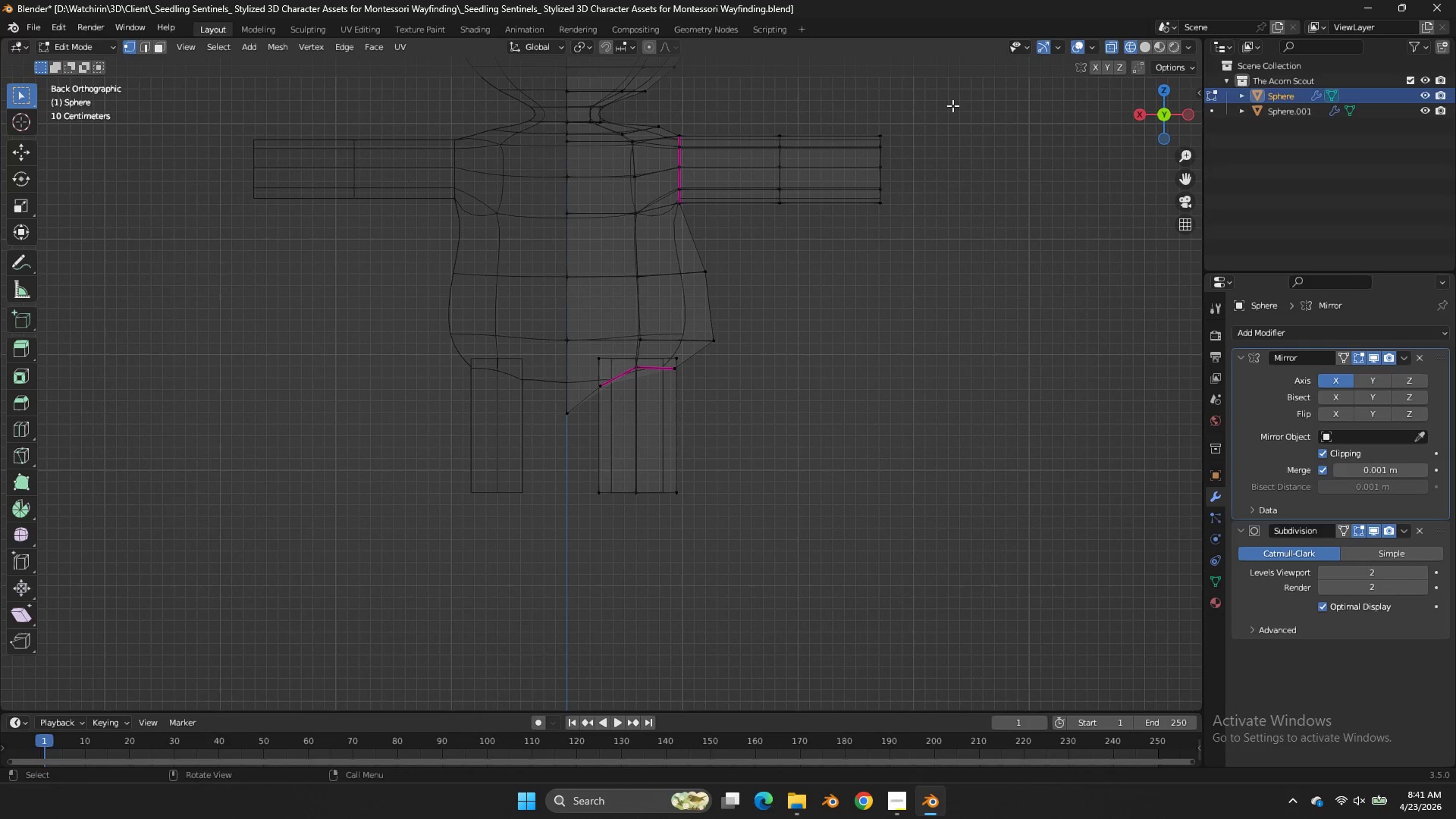 
left_click_drag(start_coordinate=[957, 100], to_coordinate=[861, 284])
 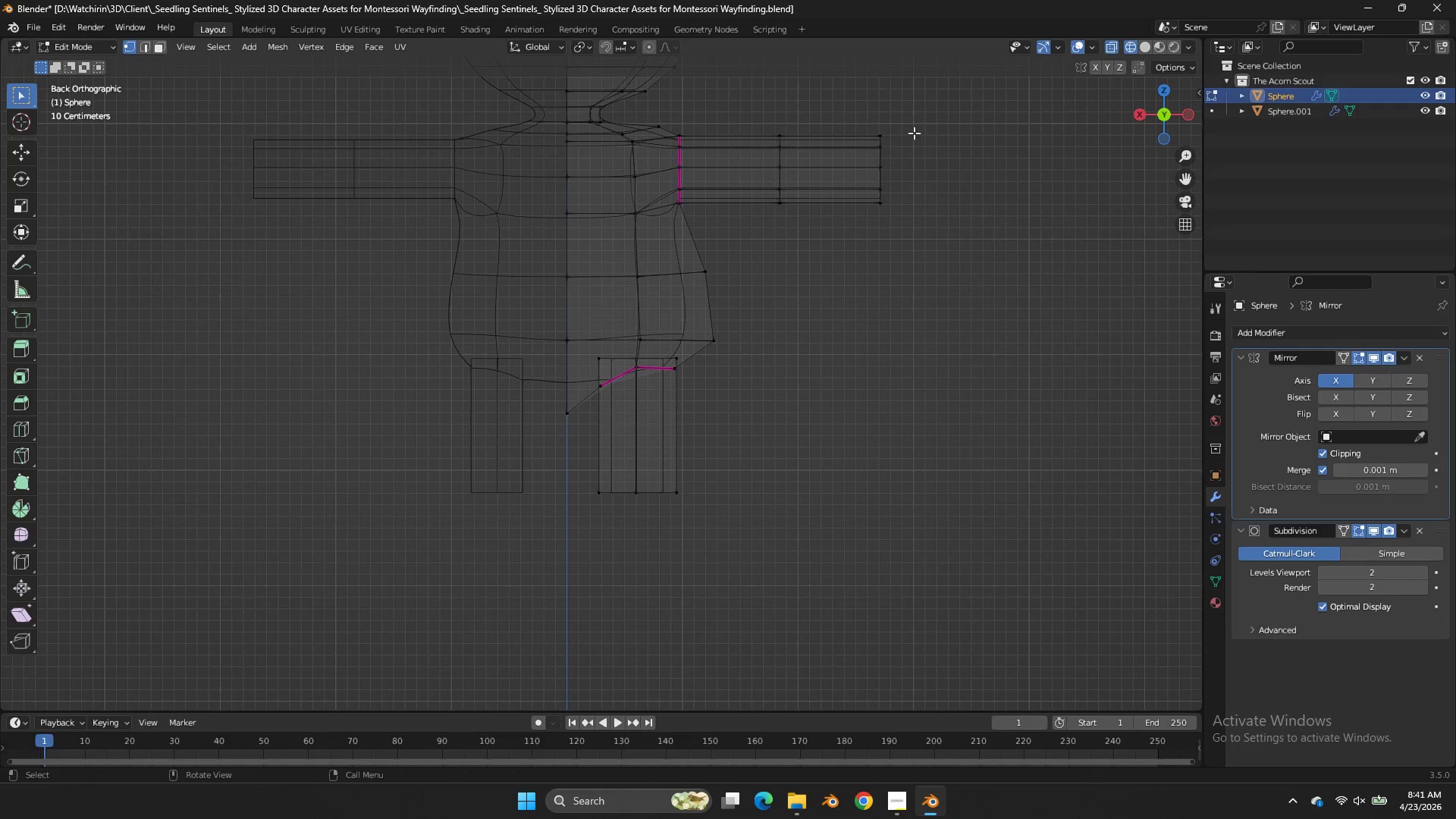 
left_click([861, 284])
 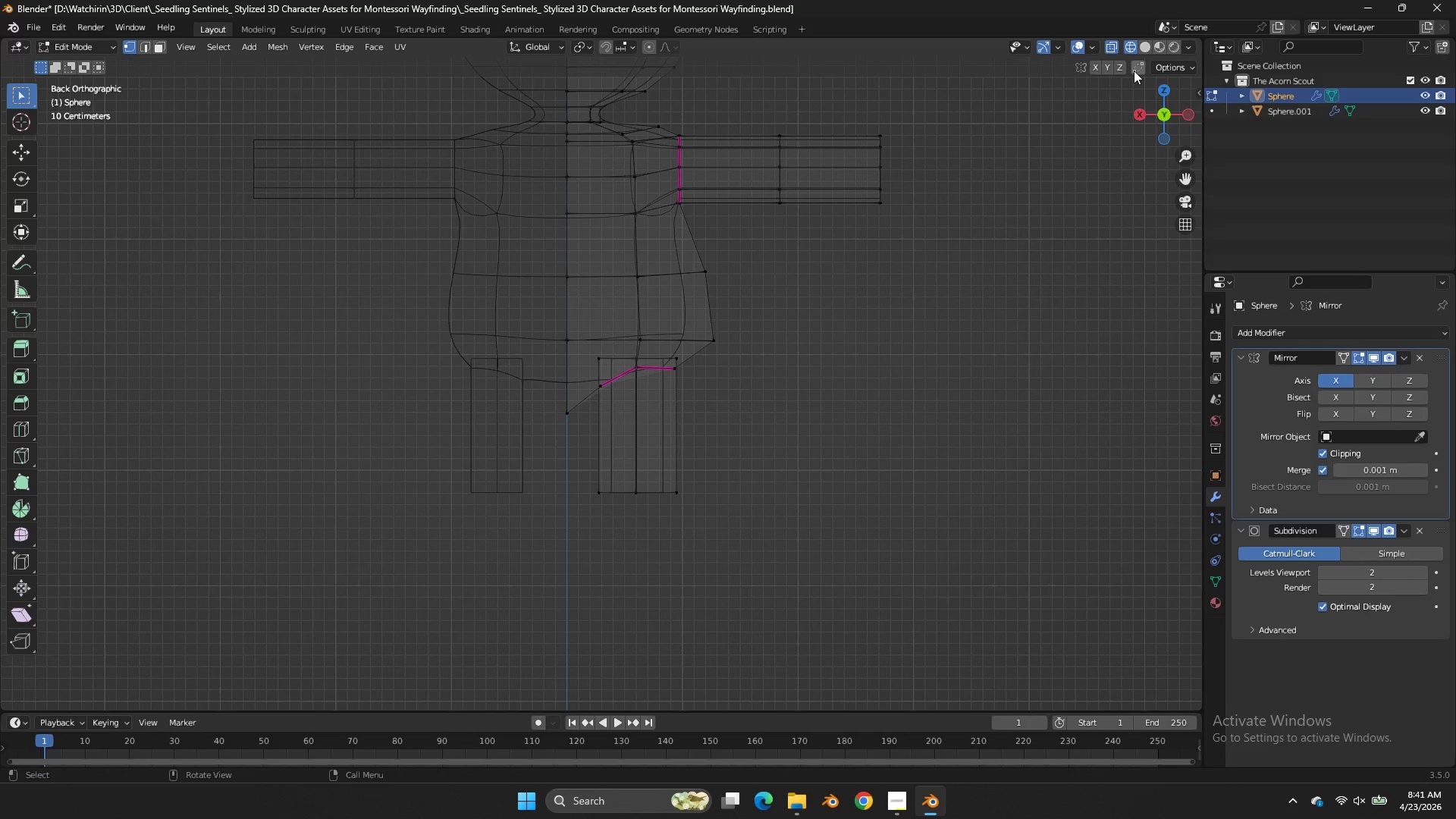 
left_click_drag(start_coordinate=[1163, 102], to_coordinate=[1046, 166])
 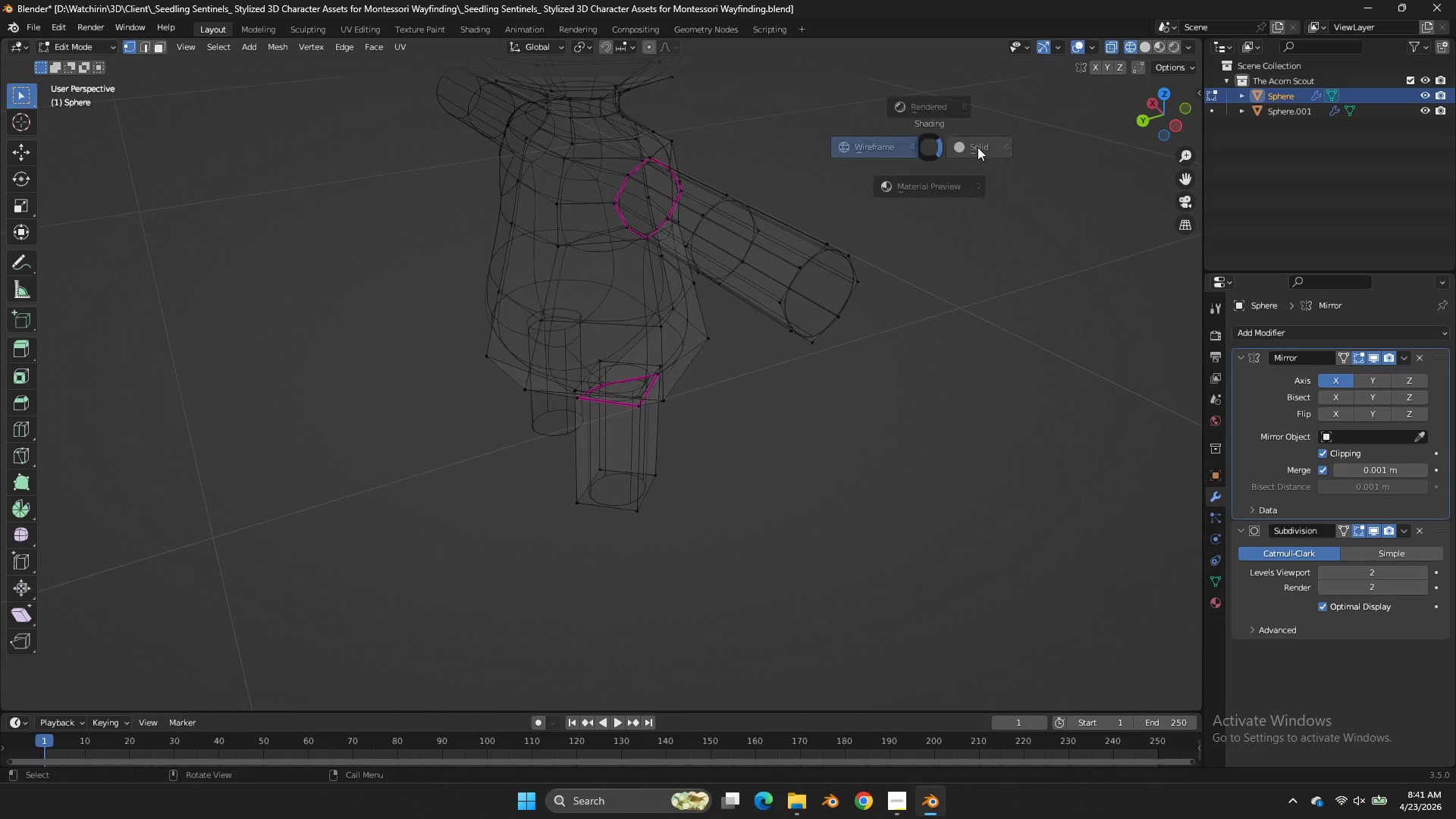 
key(Z)
 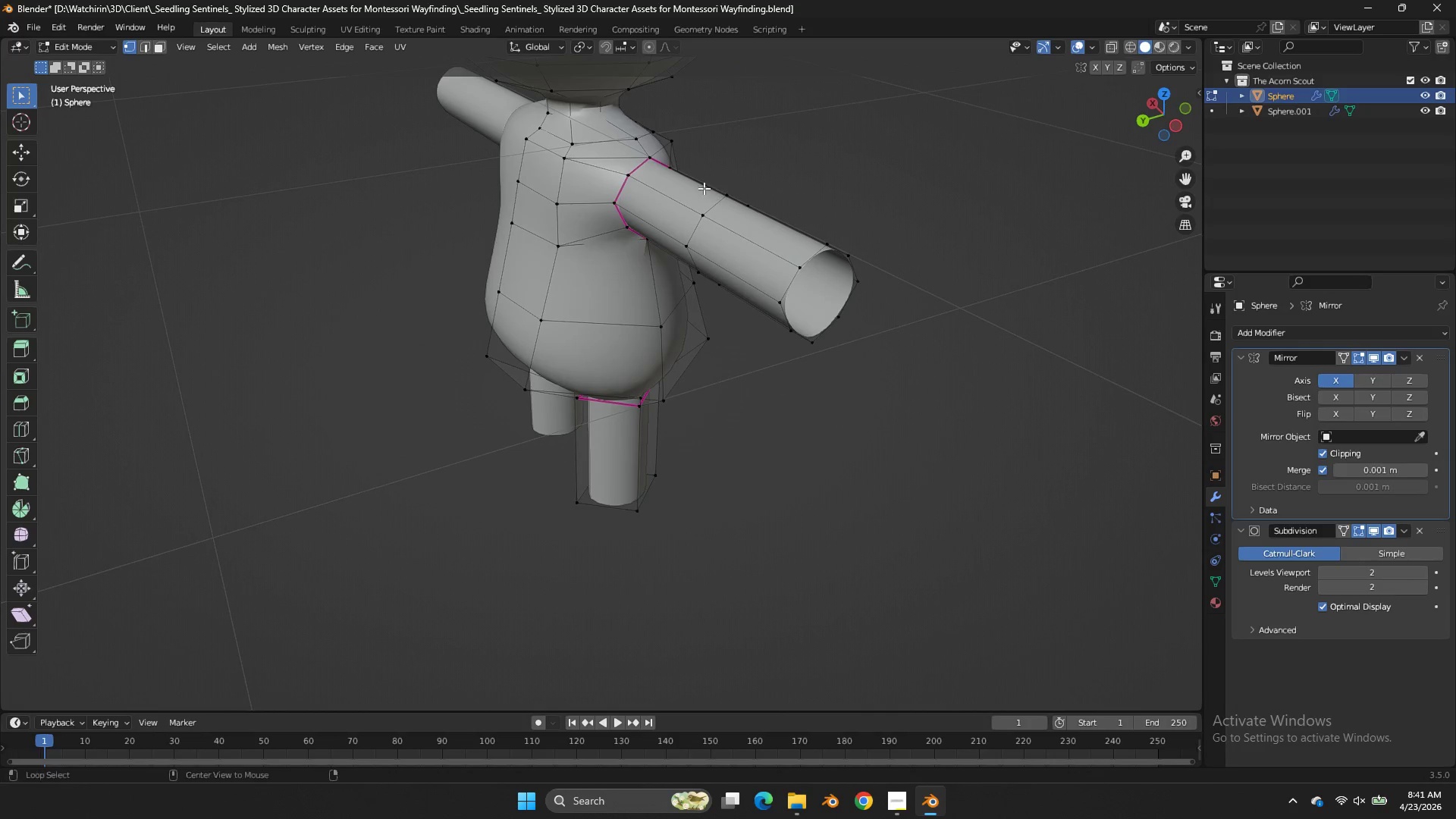 
hold_key(key=AltLeft, duration=0.98)
double_click([646, 168])
 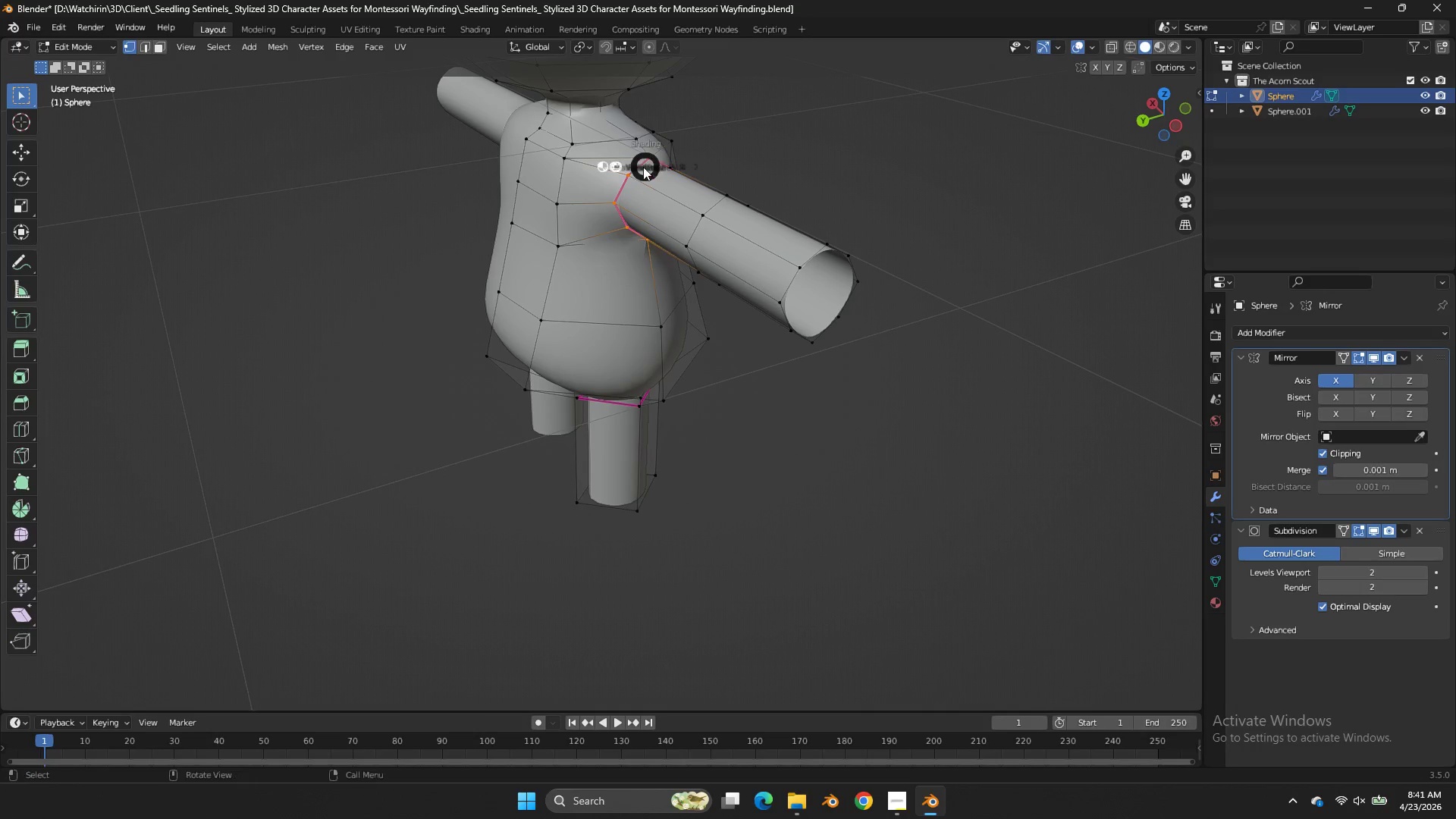 
key(Z)
 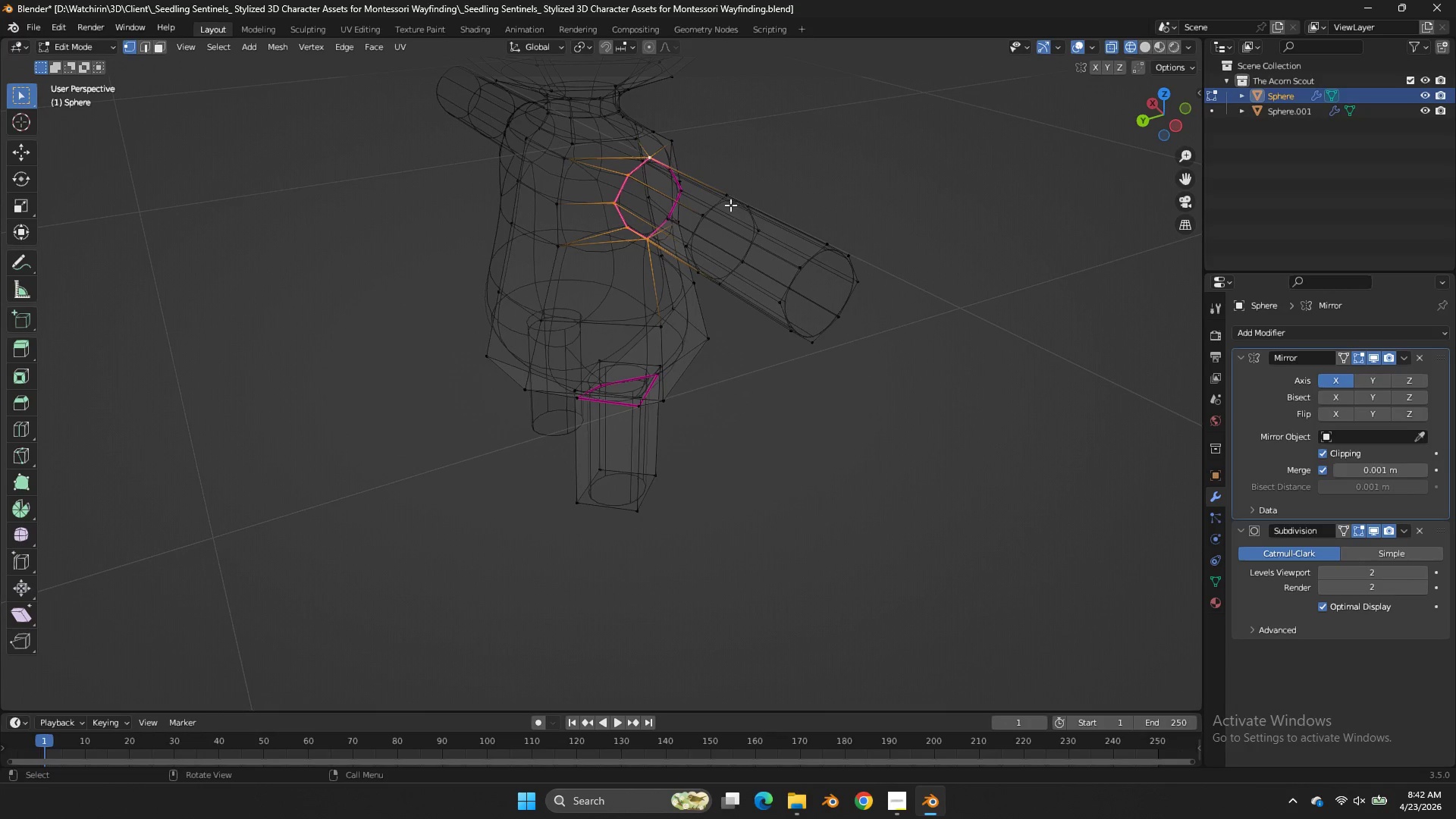 
hold_key(key=ShiftLeft, duration=0.89)
hold_key(key=AltLeft, duration=0.75)
left_click([682, 196])
 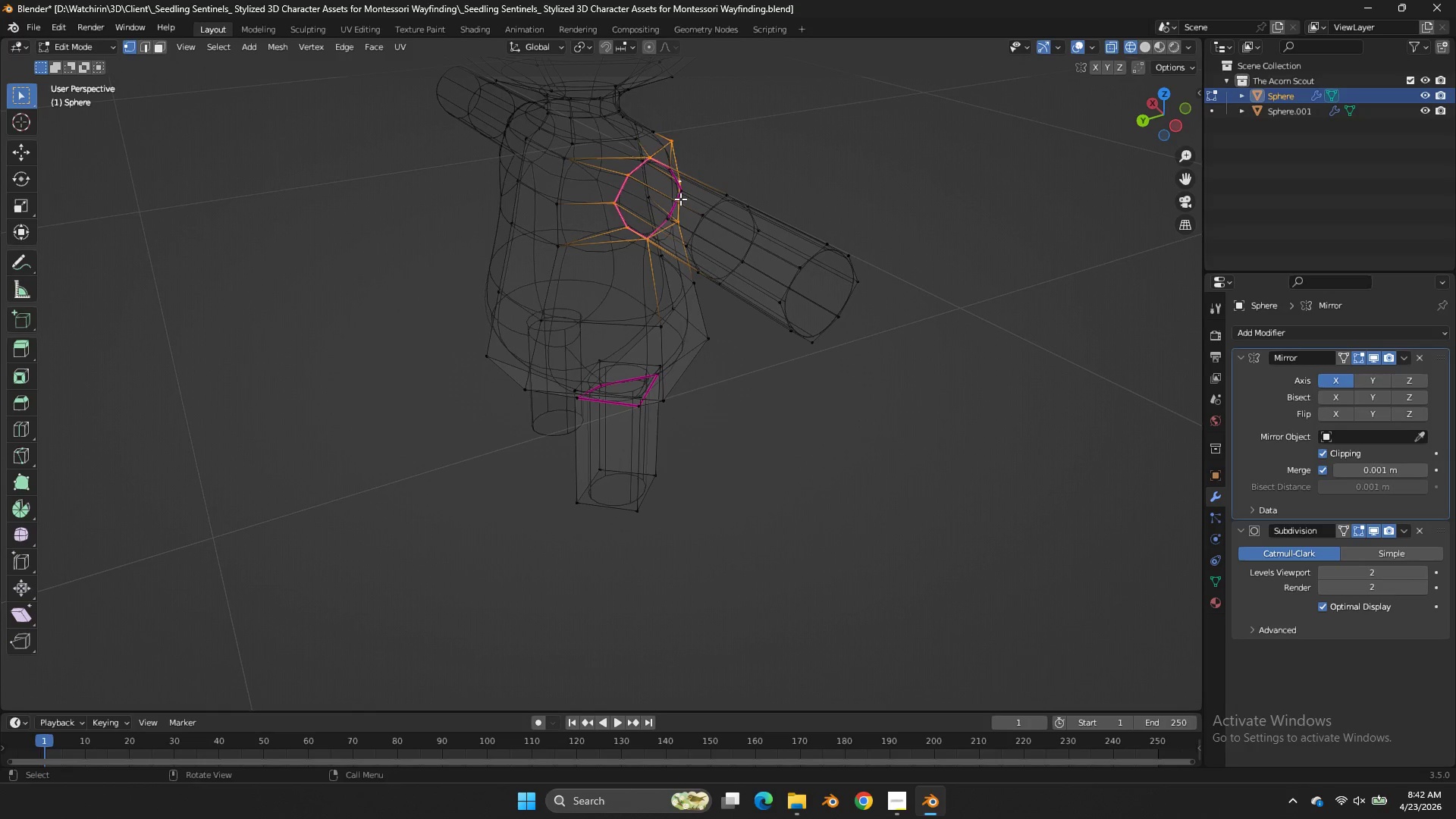 
key(Control+ControlLeft)
 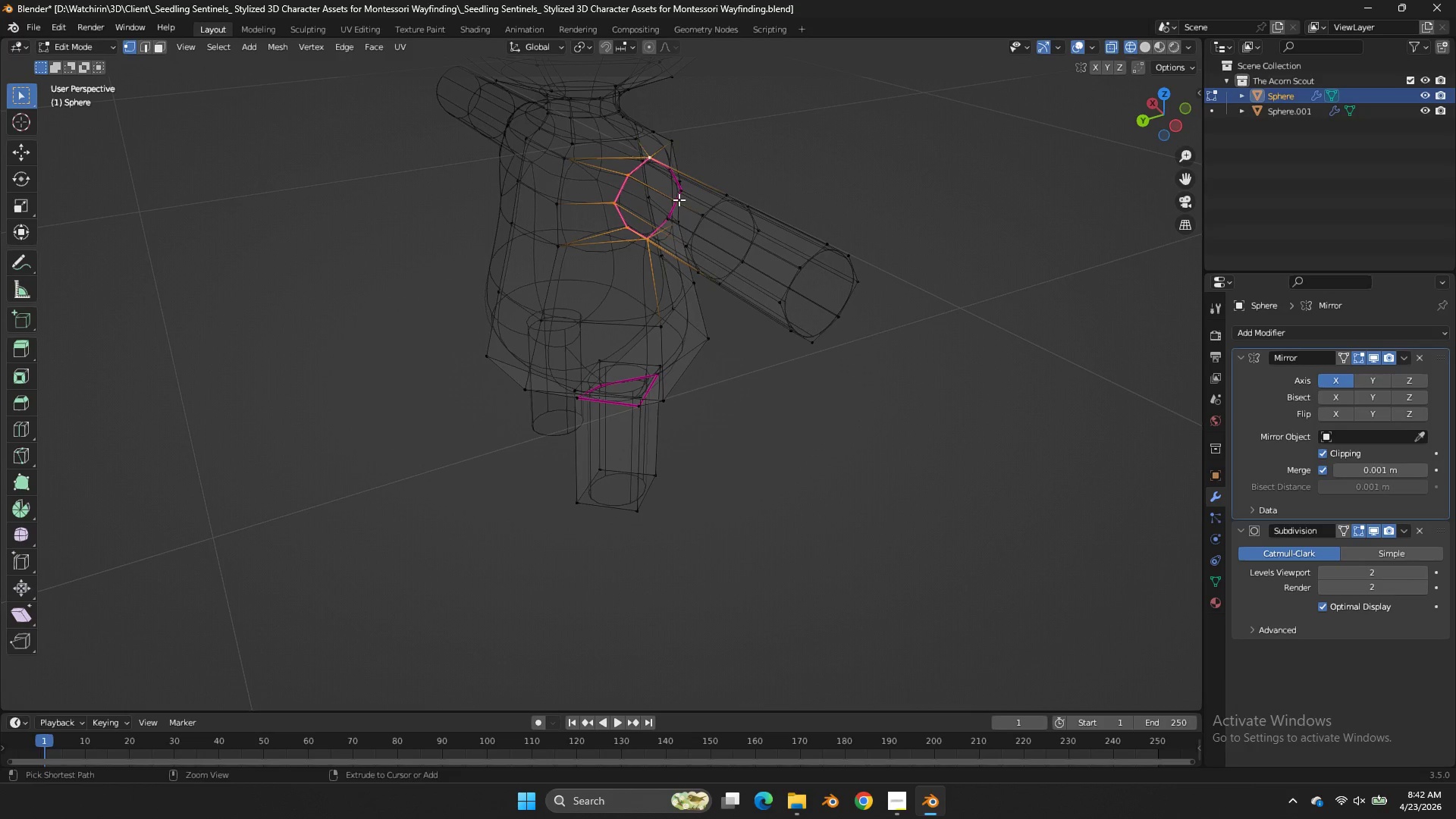 
key(Control+Z)
 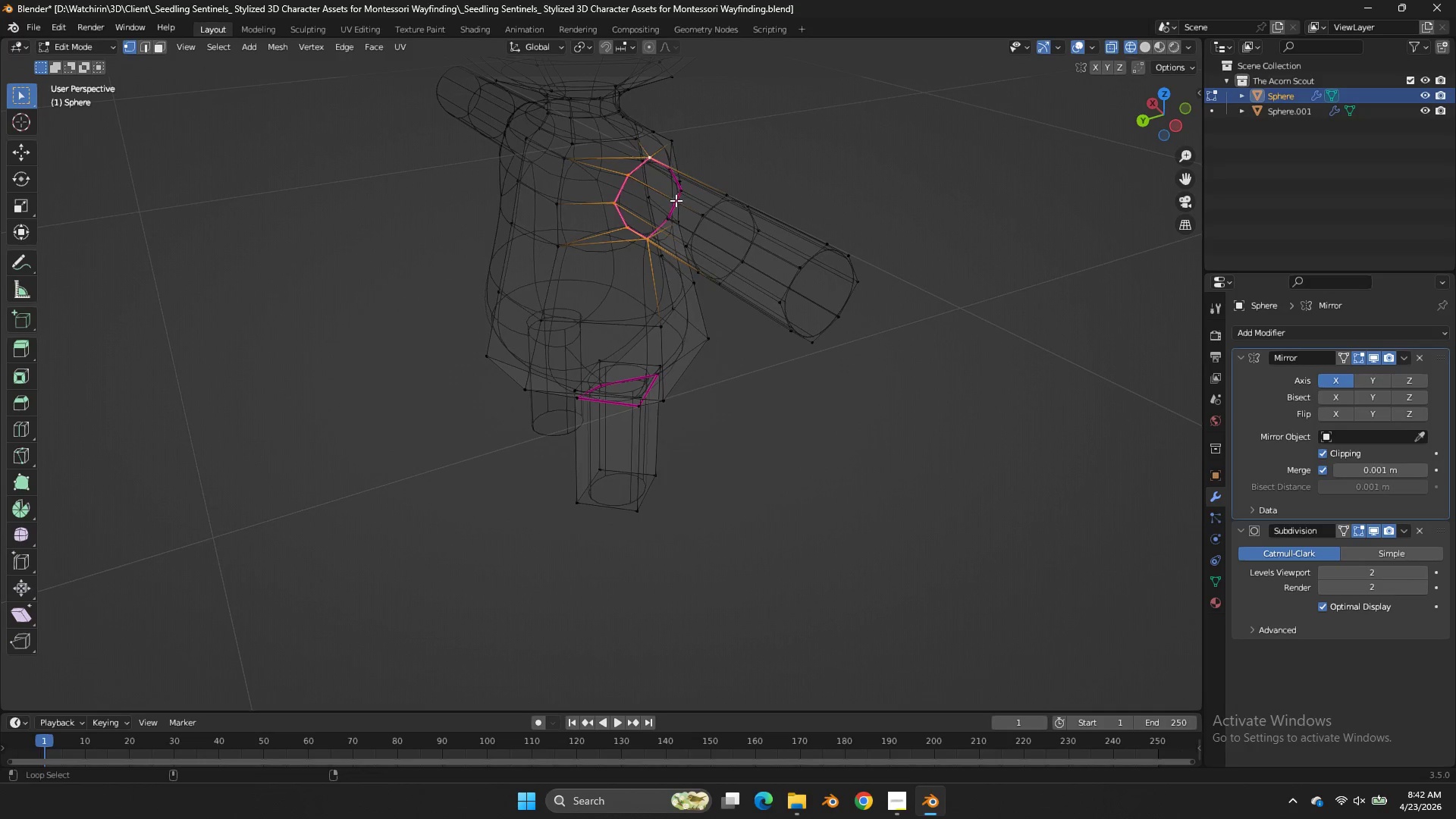 
hold_key(key=ShiftLeft, duration=0.72)
hold_key(key=AltLeft, duration=0.77)
double_click([676, 200])
 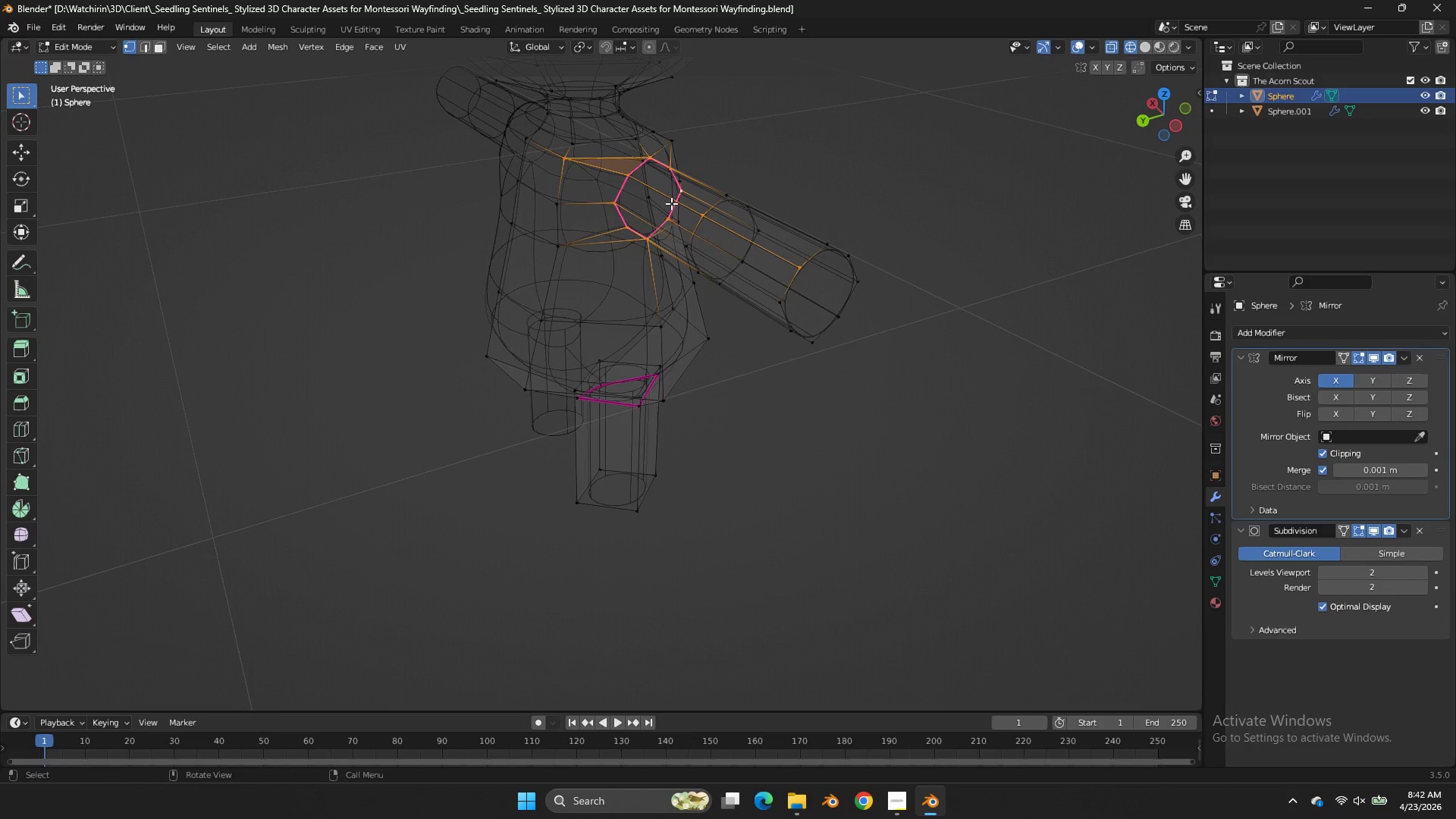 
key(Control+ControlLeft)
 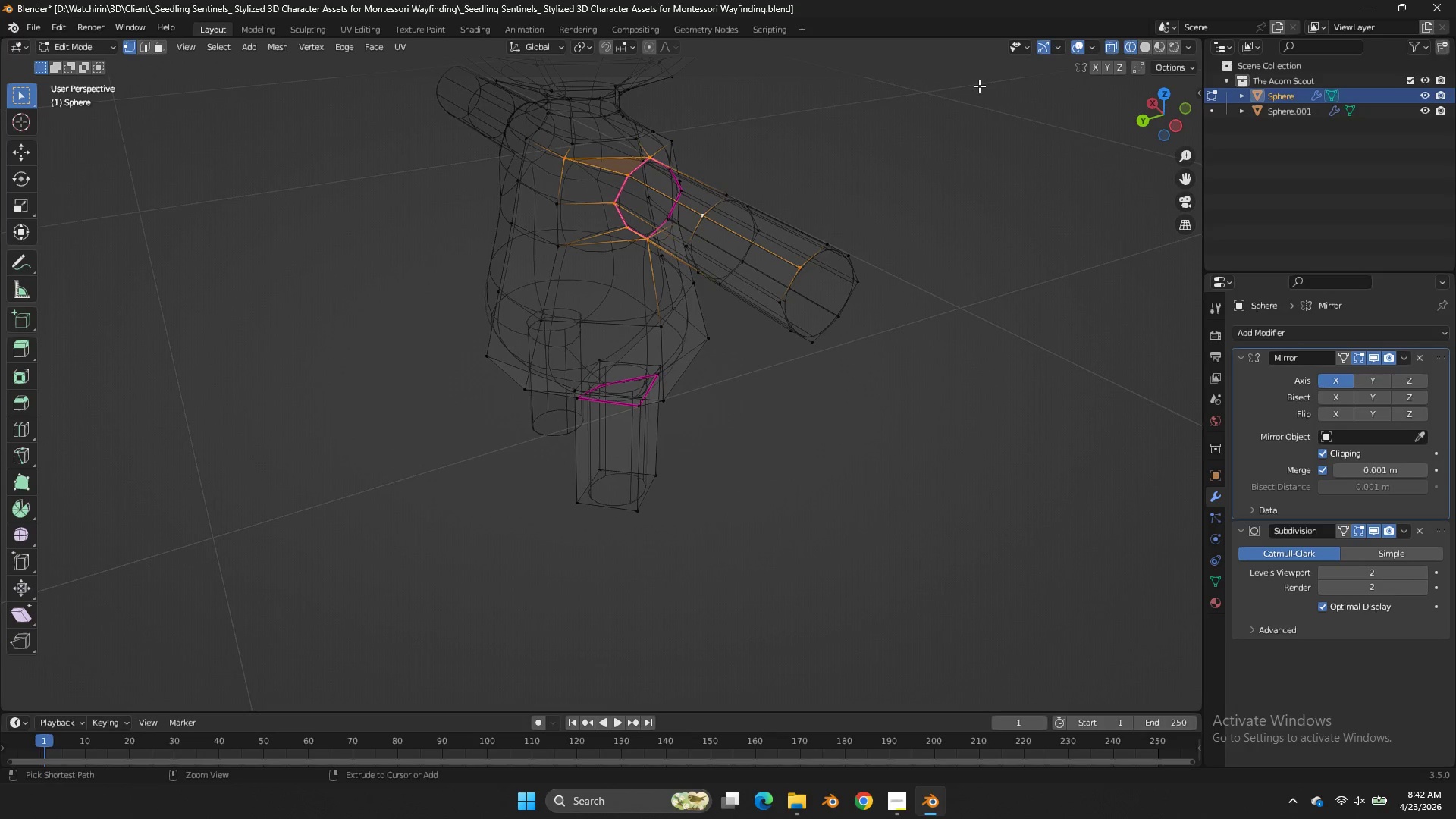 
key(Control+Z)
 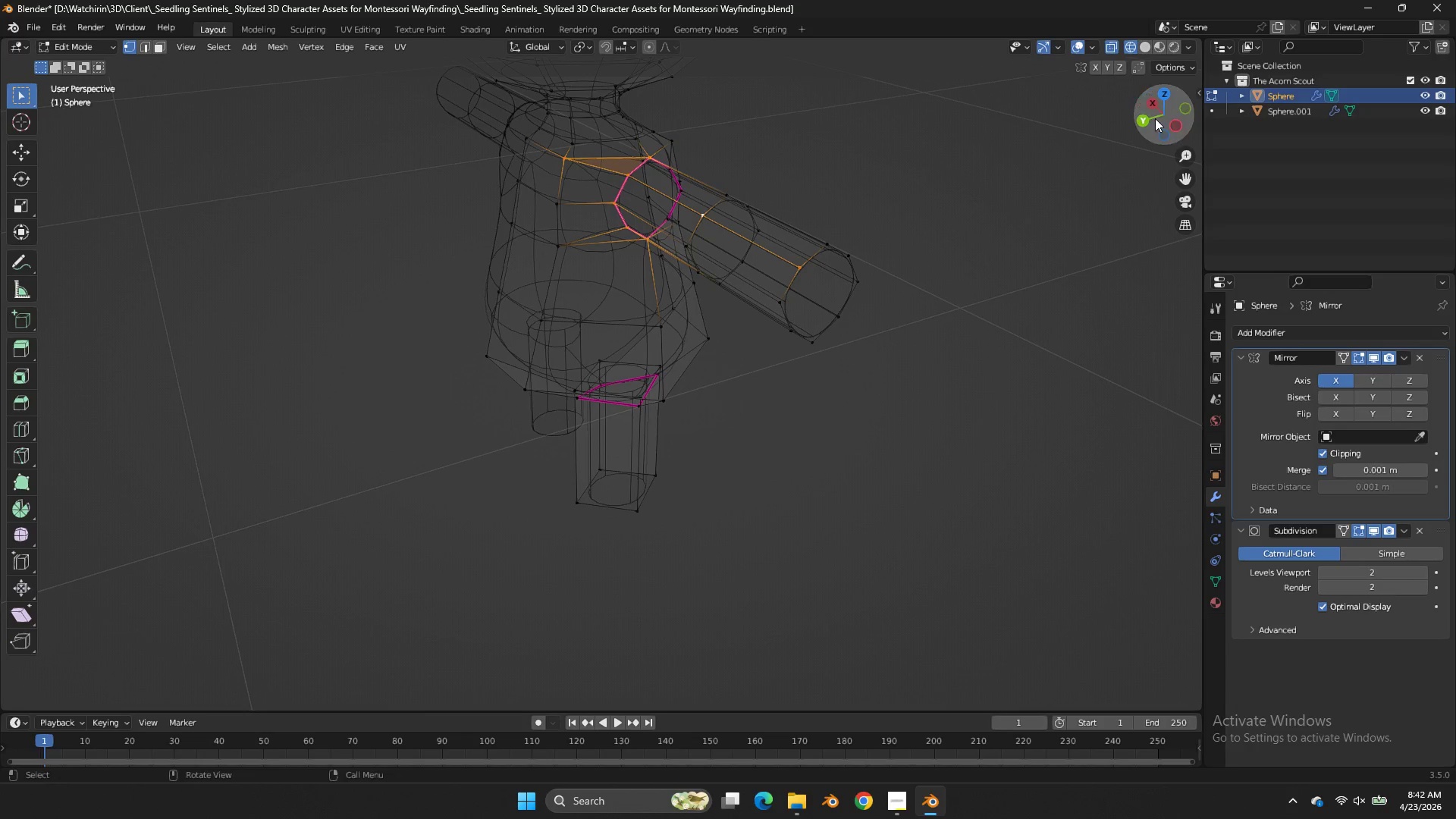 
left_click_drag(start_coordinate=[1156, 118], to_coordinate=[941, 135])
 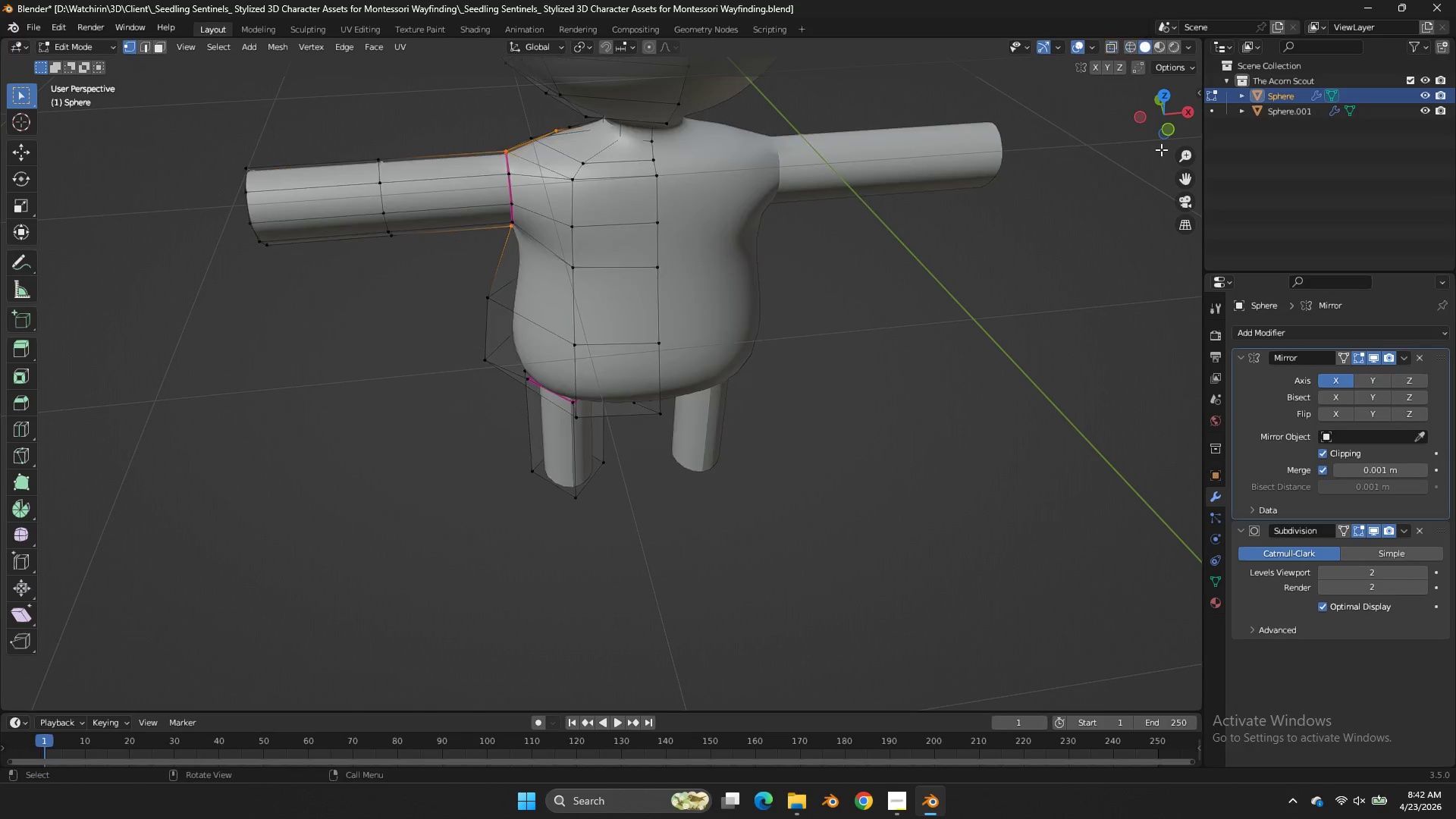 
key(Z)
 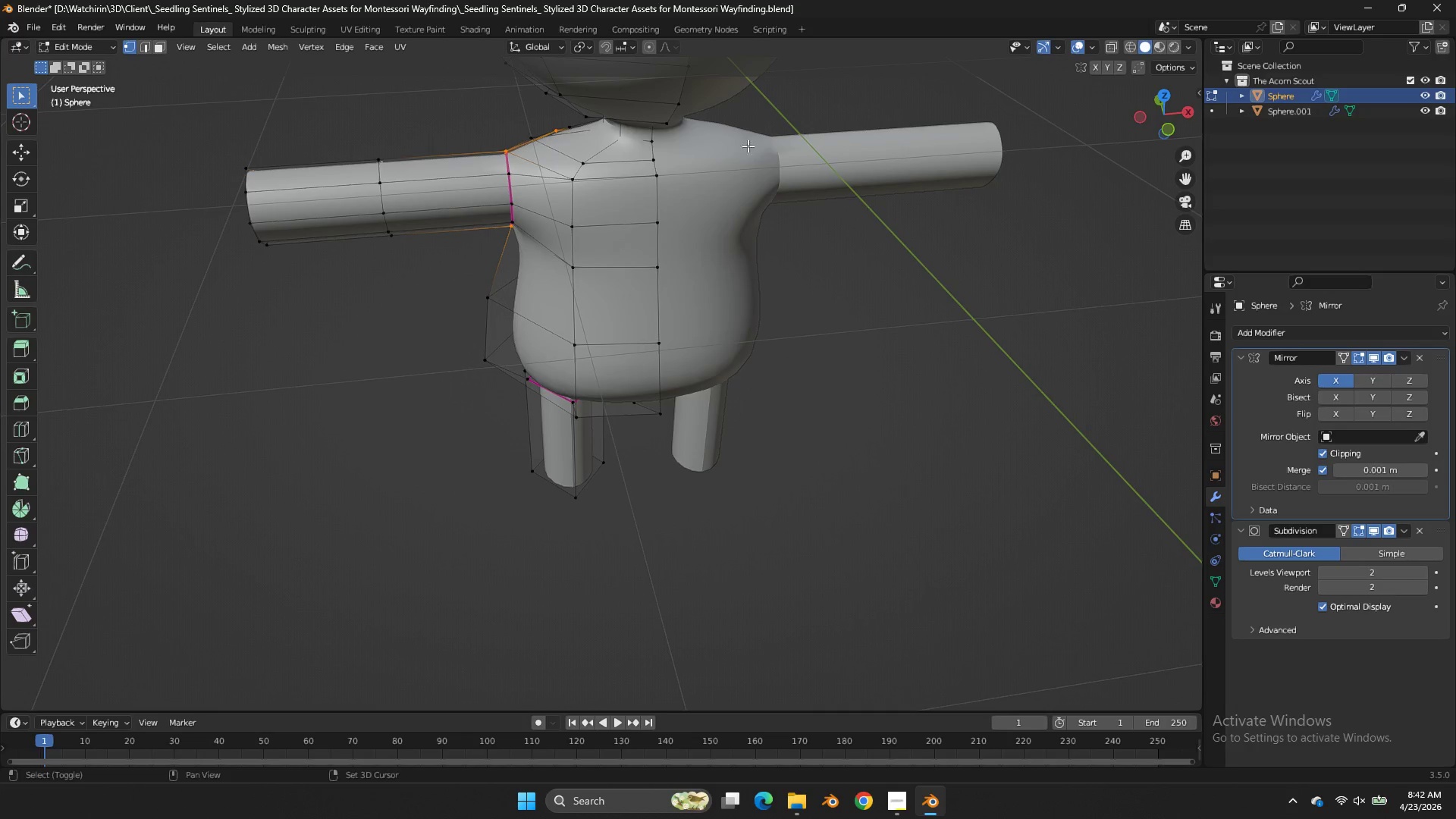 
hold_key(key=ShiftLeft, duration=0.73)
 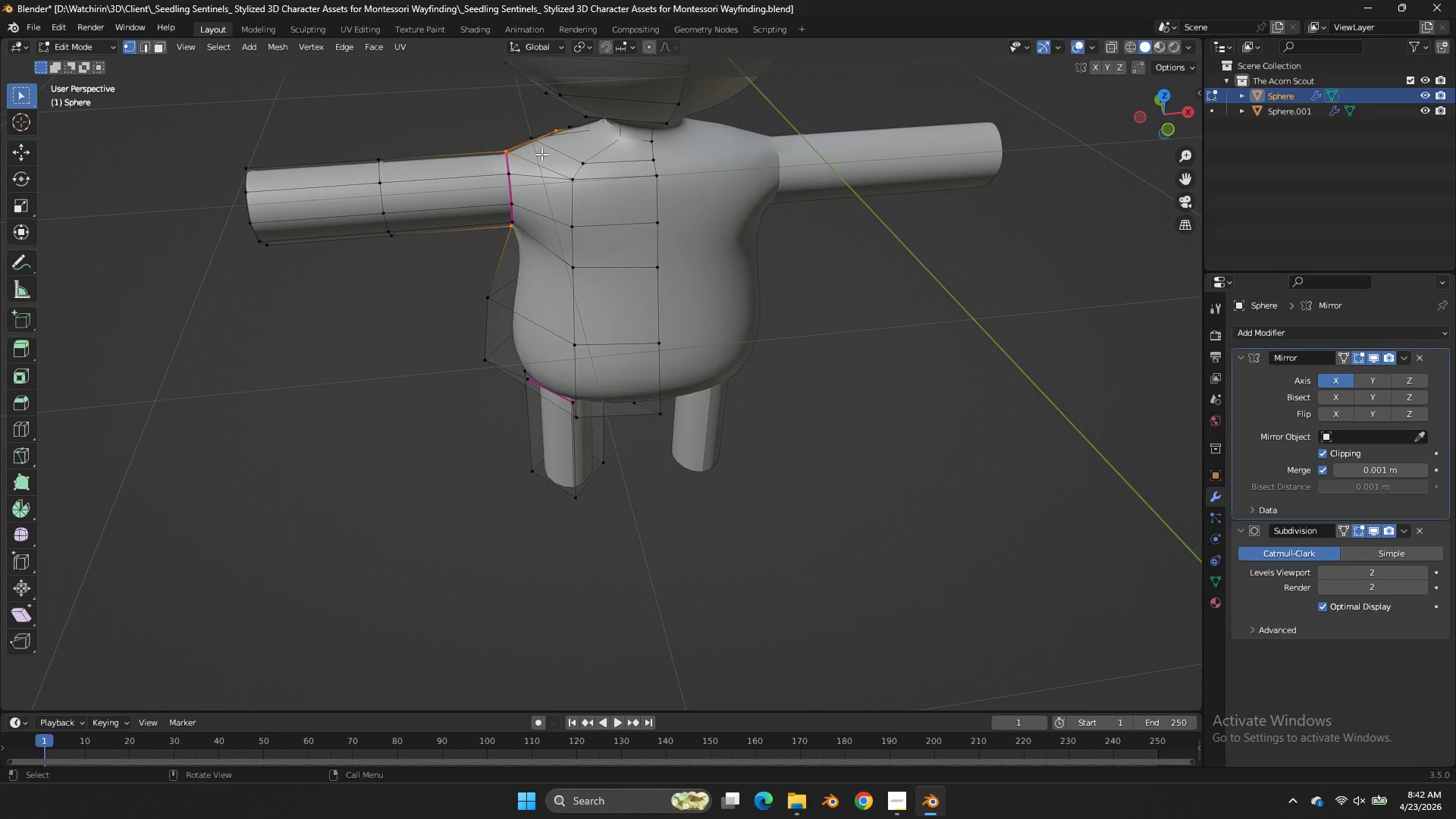 
hold_key(key=AltLeft, duration=0.66)
 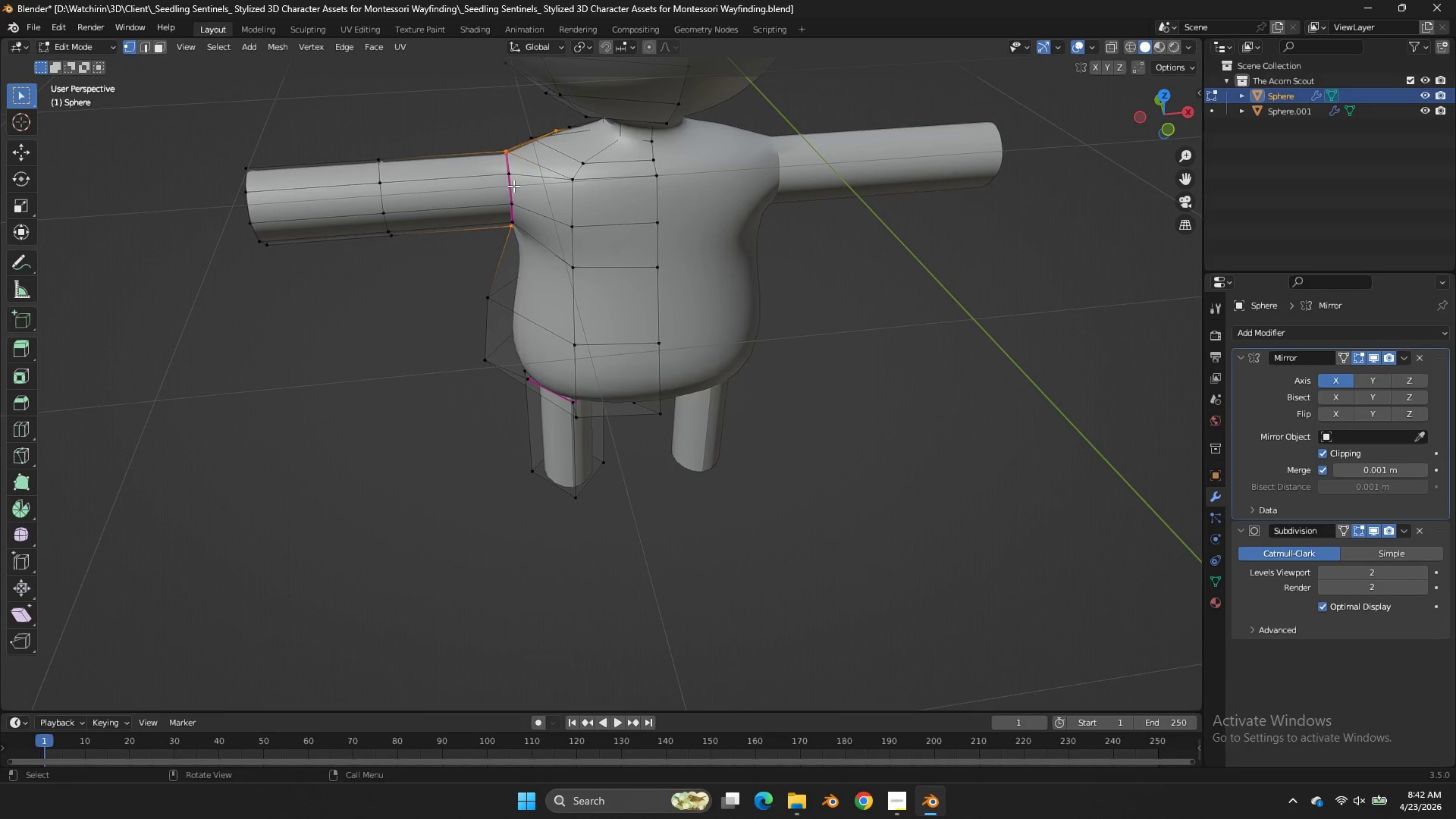 
hold_key(key=AltLeft, duration=0.59)
left_click([513, 186])
 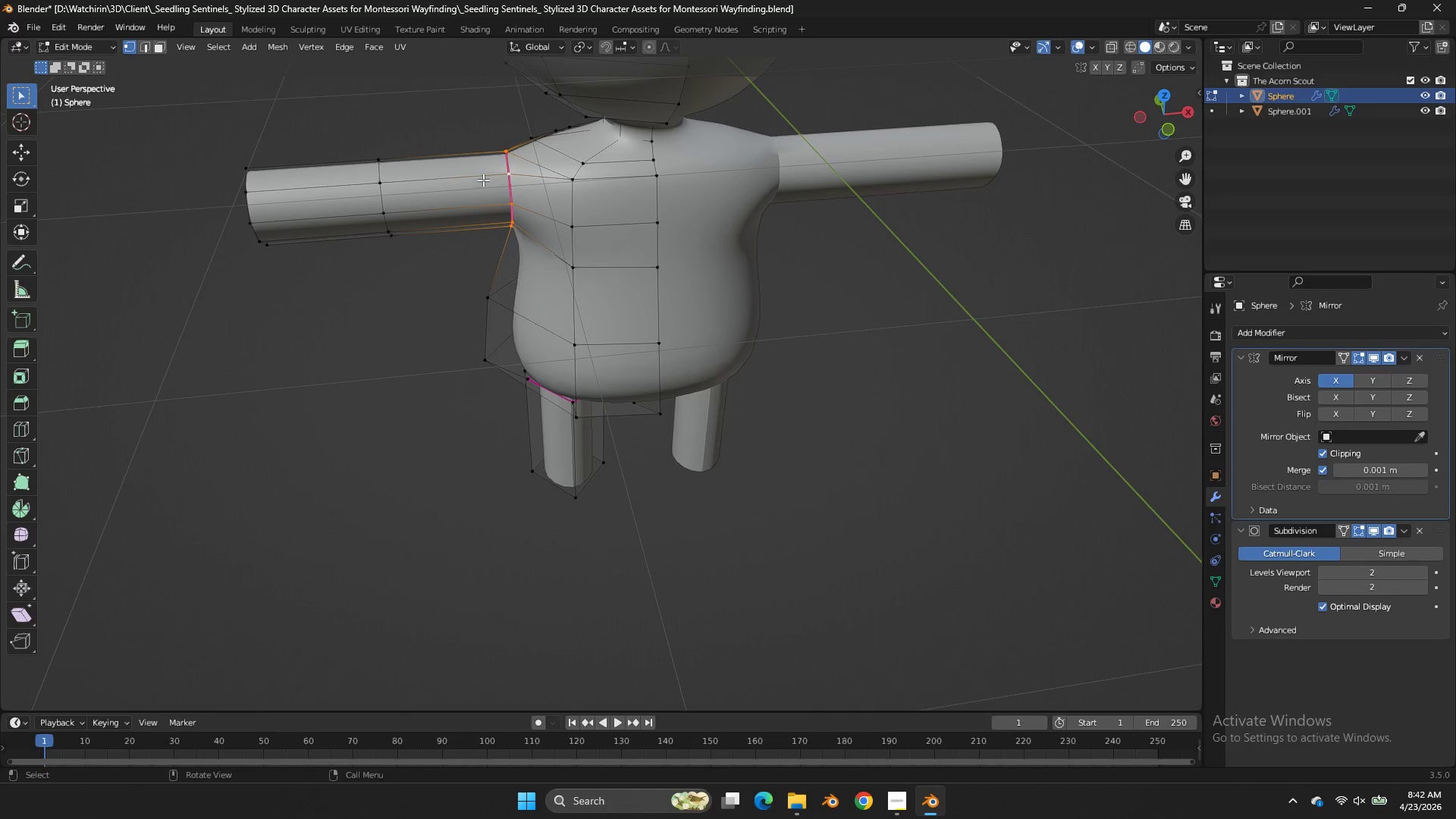 
key(Z)
 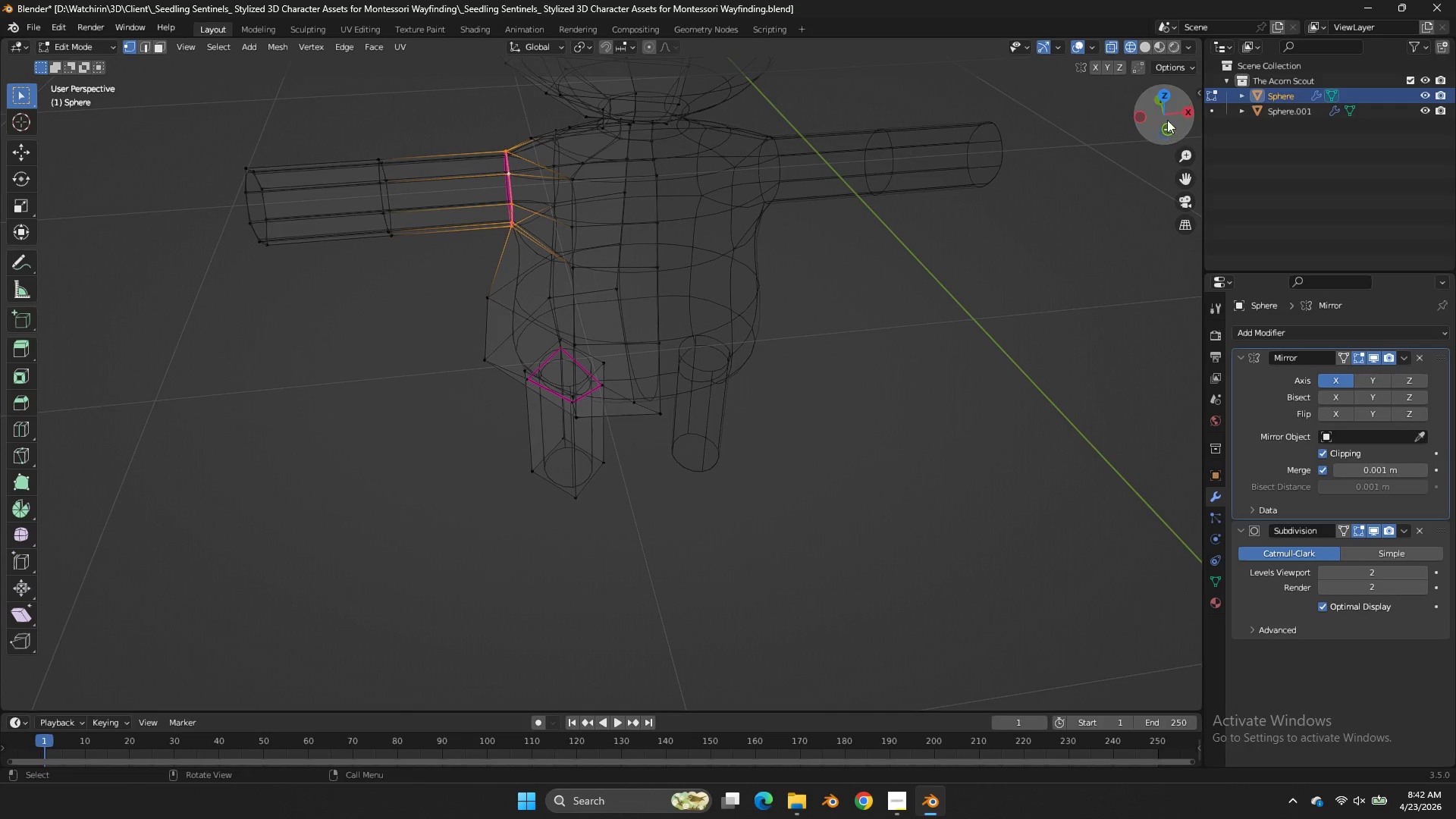 
left_click_drag(start_coordinate=[1167, 119], to_coordinate=[40, 101])
 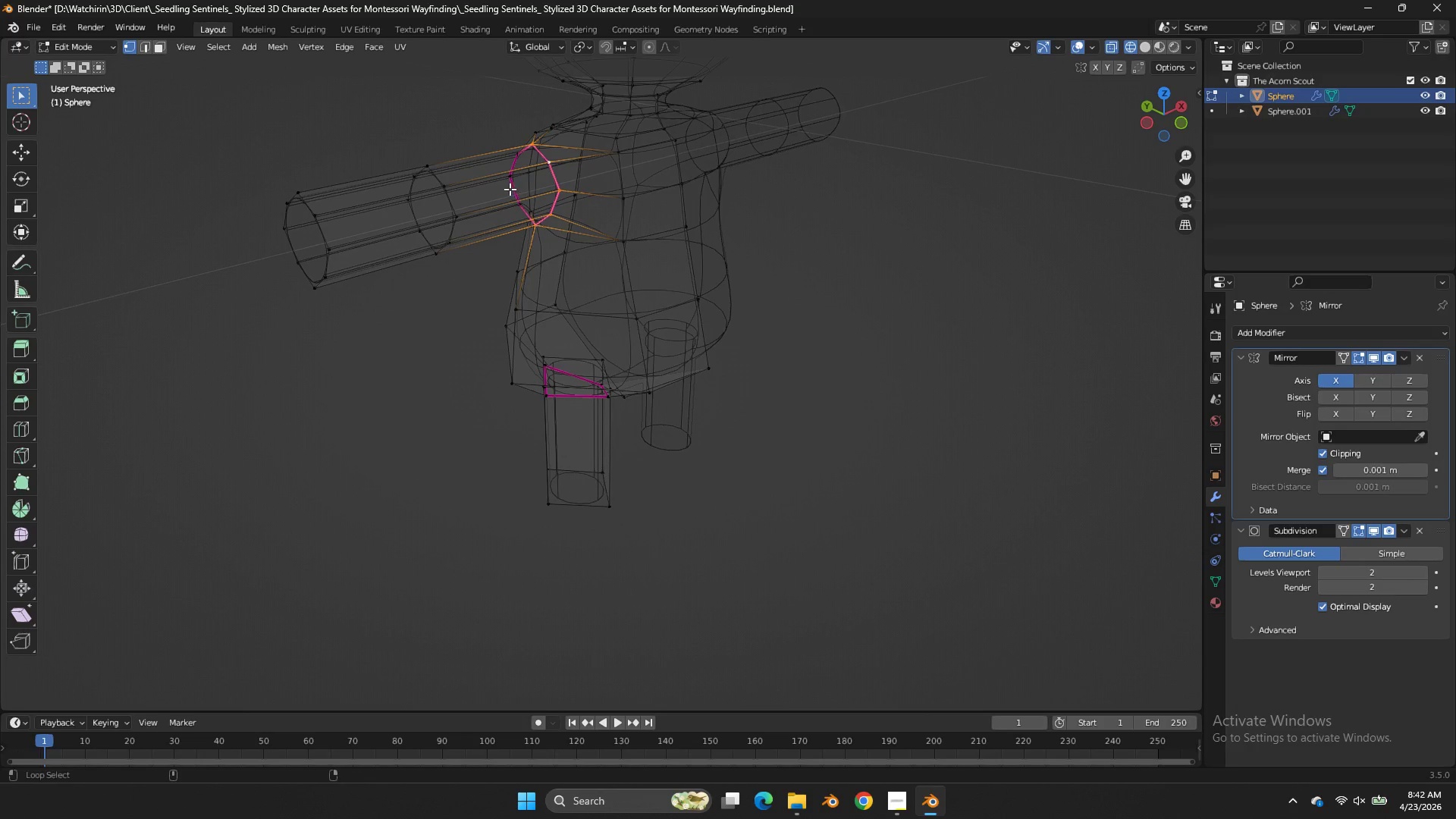 
hold_key(key=ShiftLeft, duration=1.28)
hold_key(key=AltLeft, duration=1.14)
left_click([510, 189])
 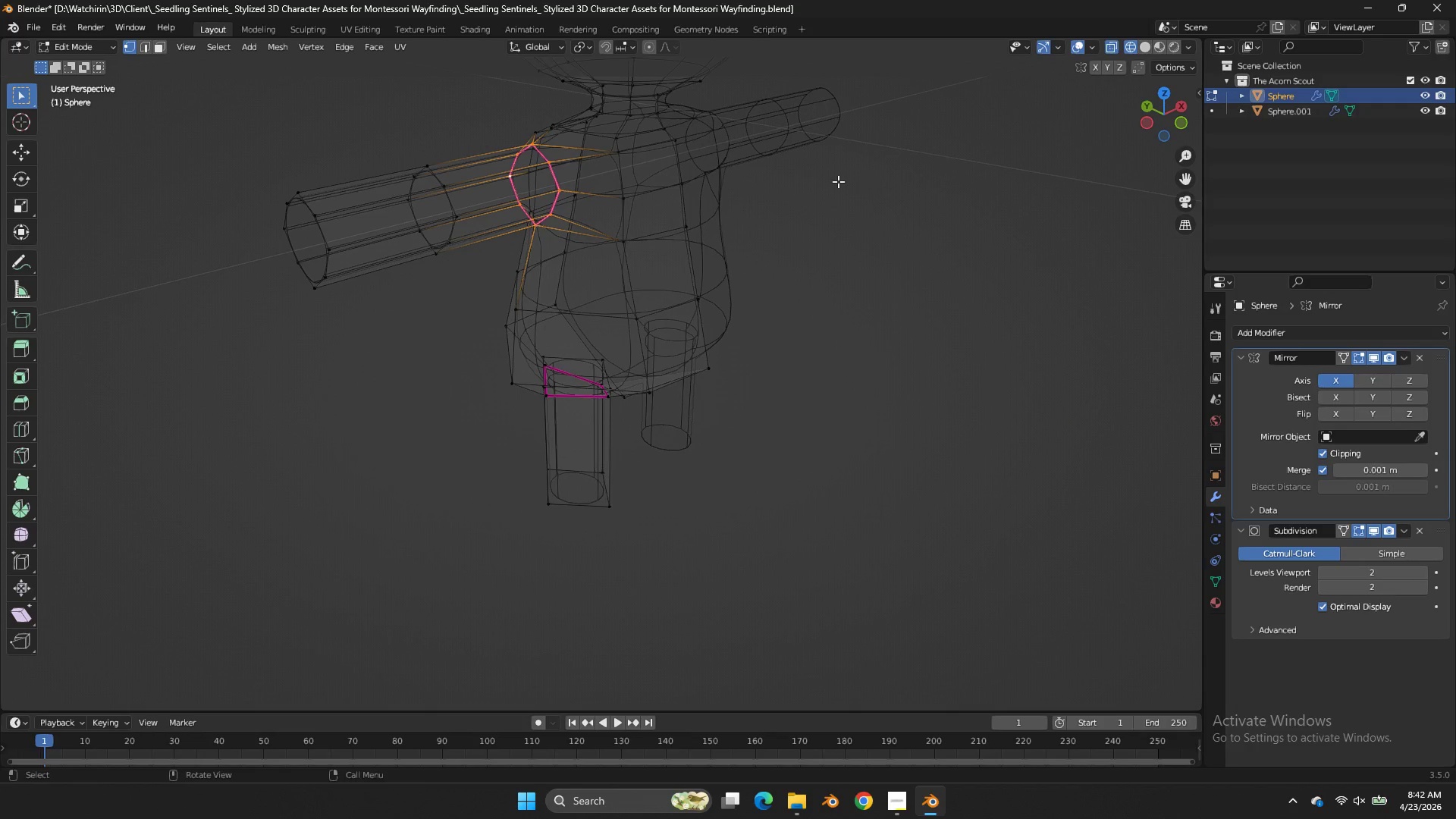 
type(zs)
 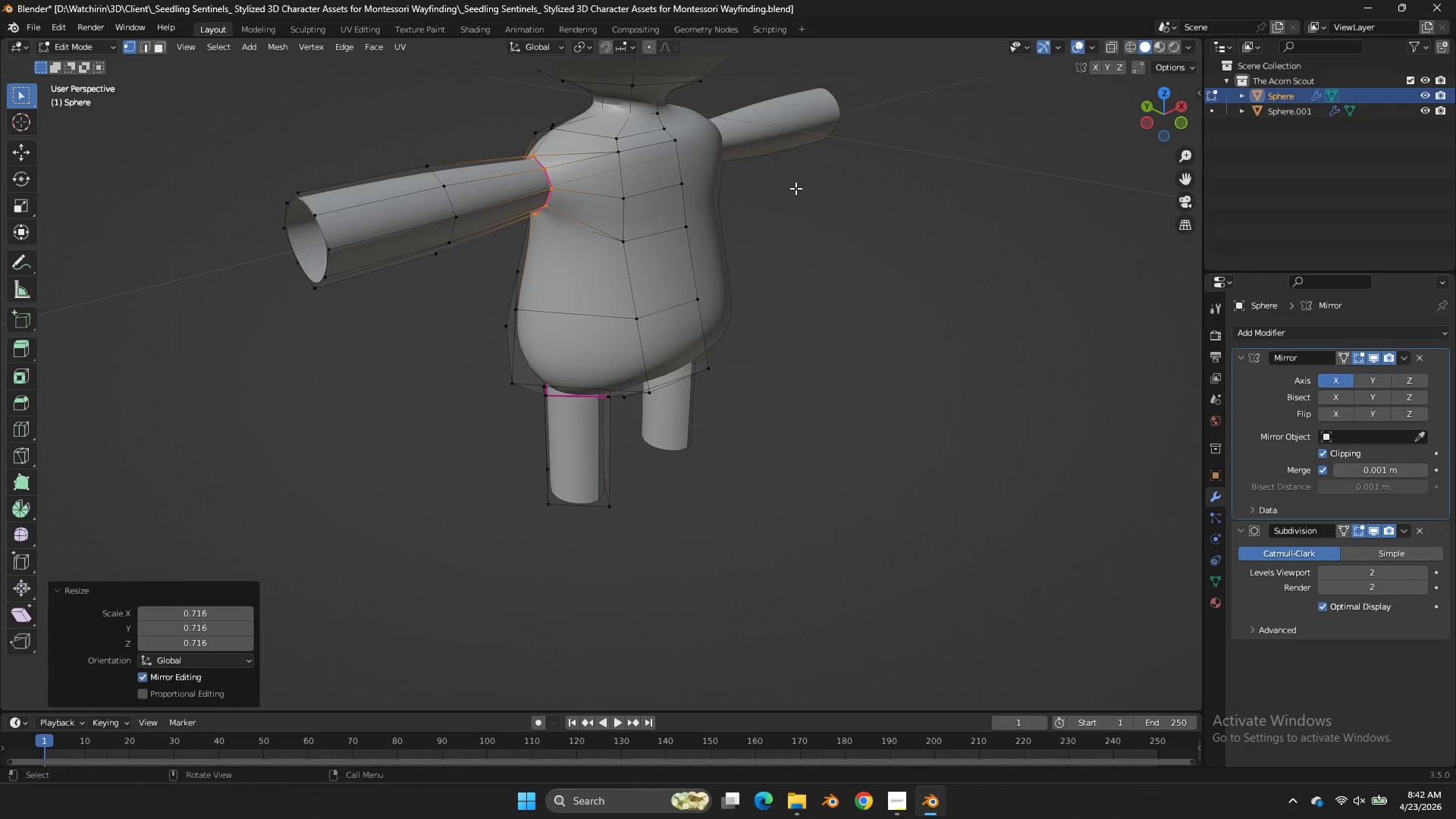 
double_click([795, 188])
 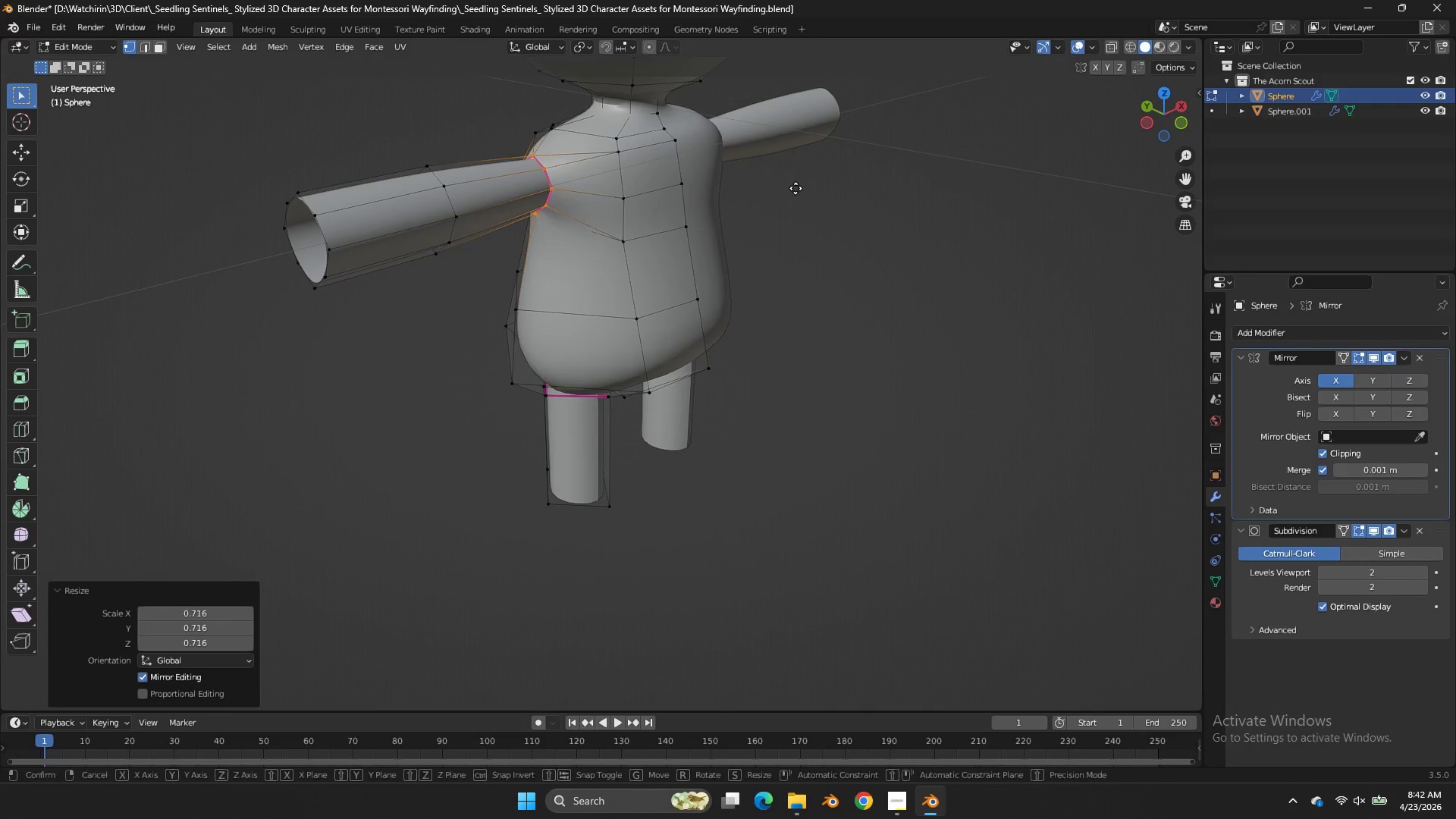 
type(gz)
 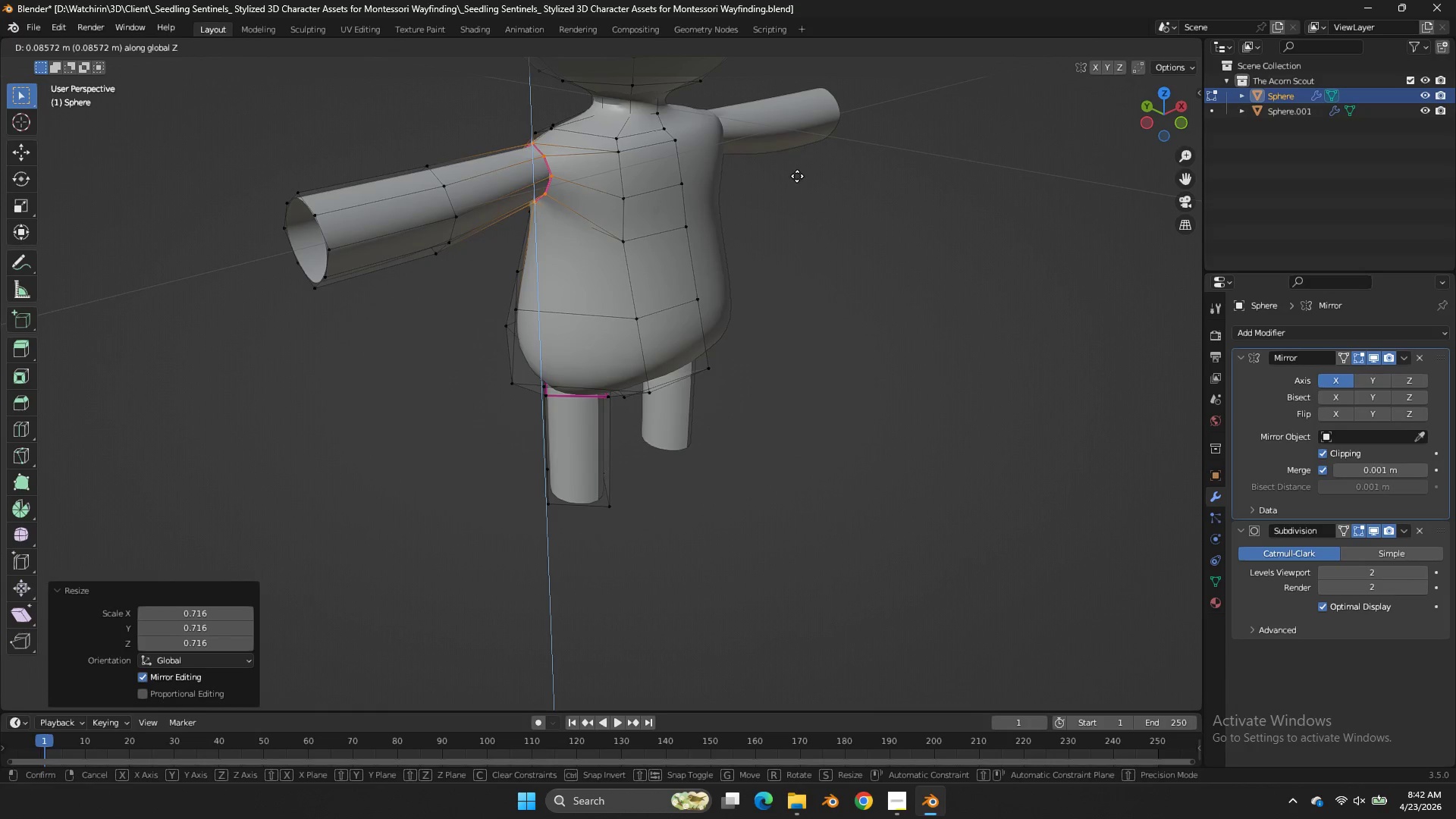 
left_click([797, 176])
 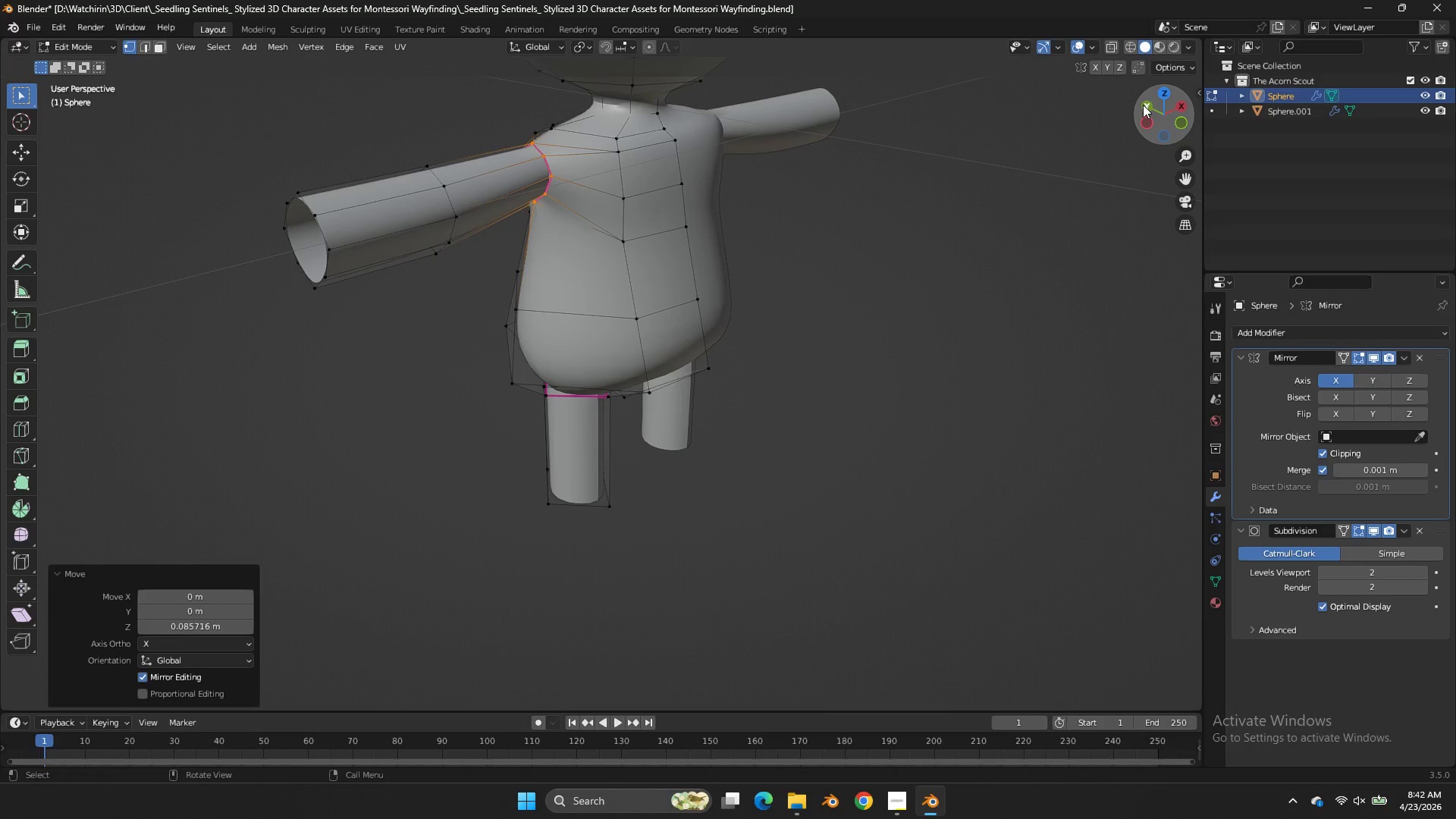 
double_click([1148, 107])
 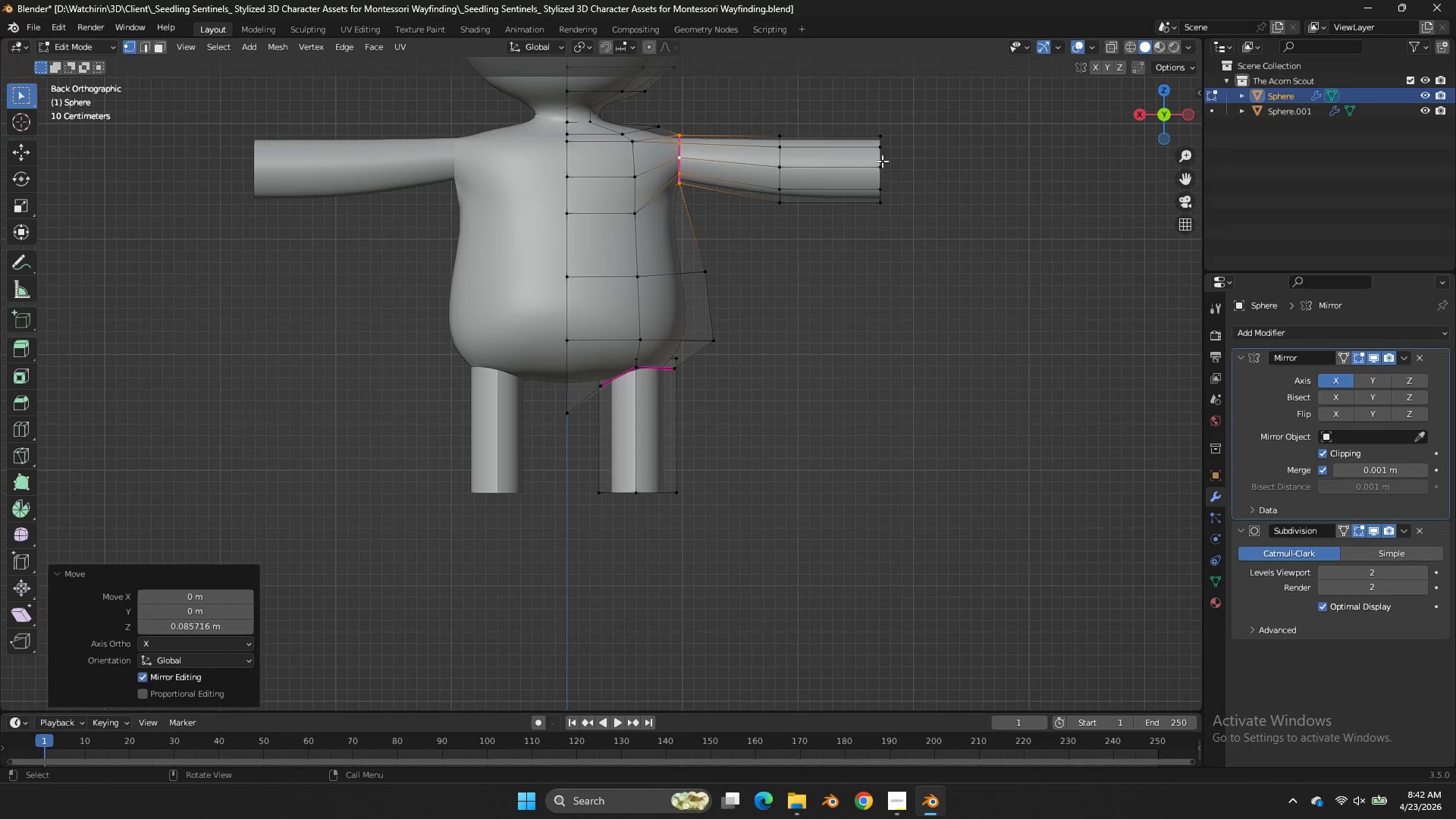 
key(Z)
 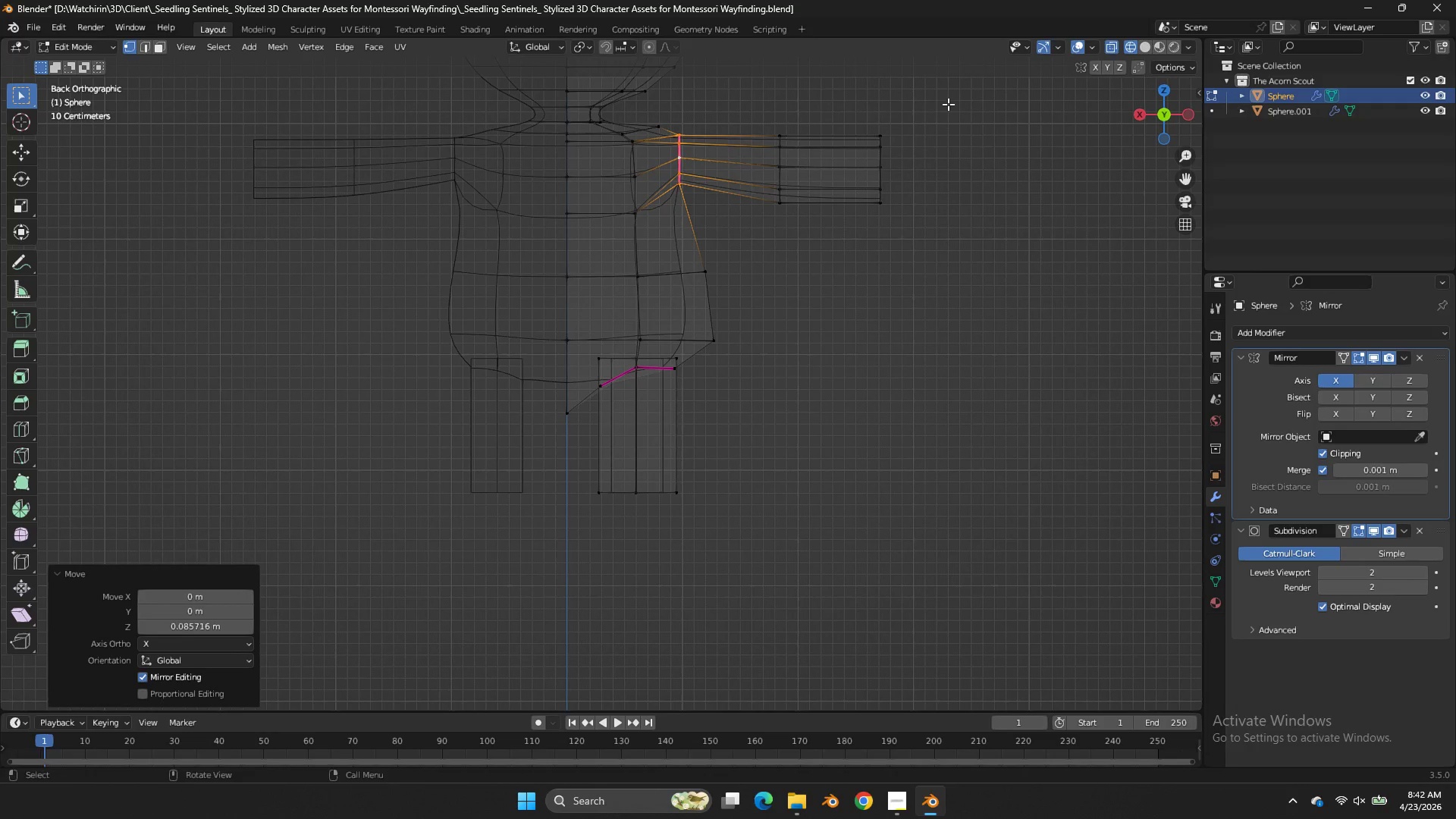 
left_click_drag(start_coordinate=[948, 97], to_coordinate=[746, 244])
 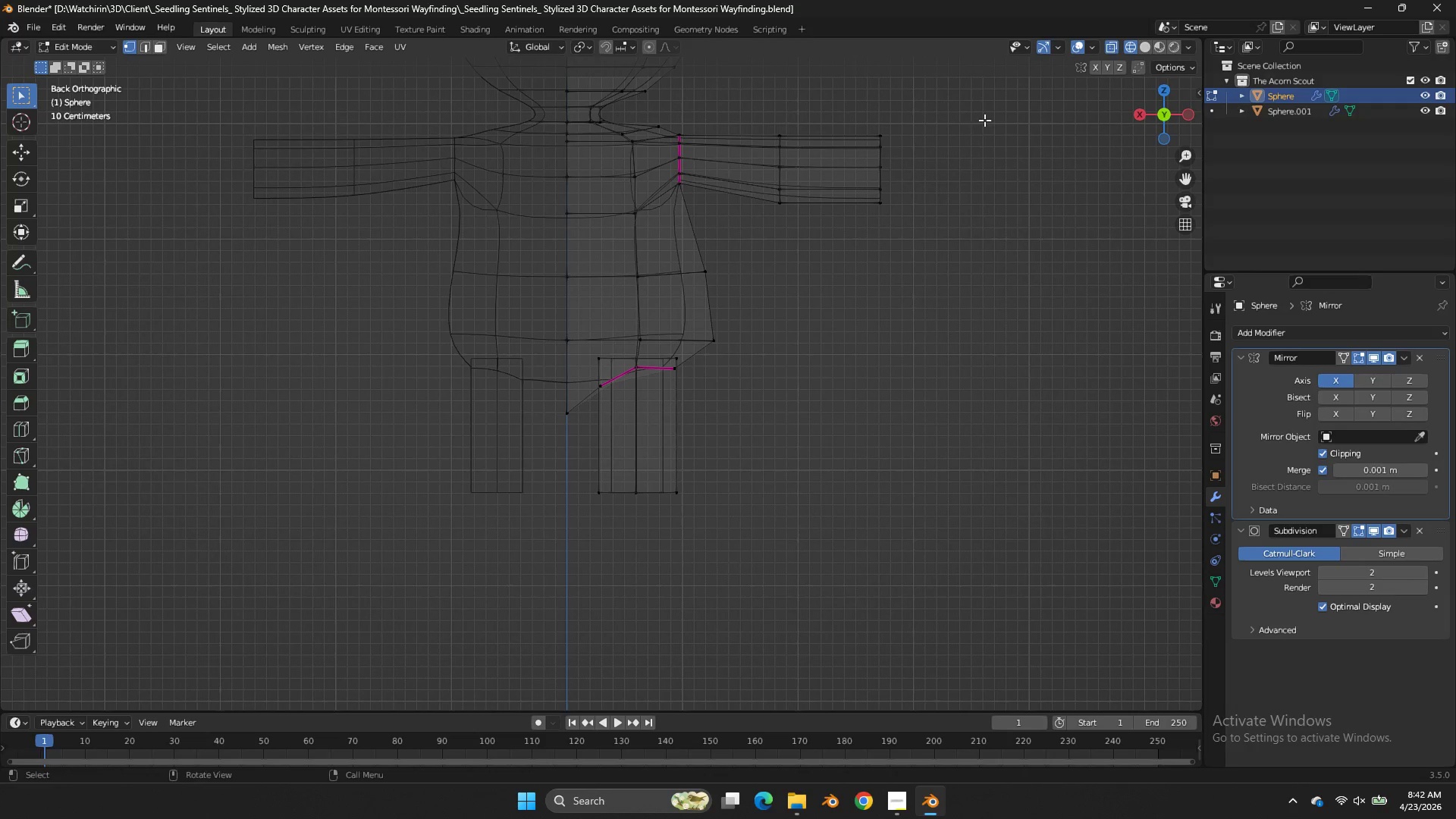 
double_click([746, 244])
 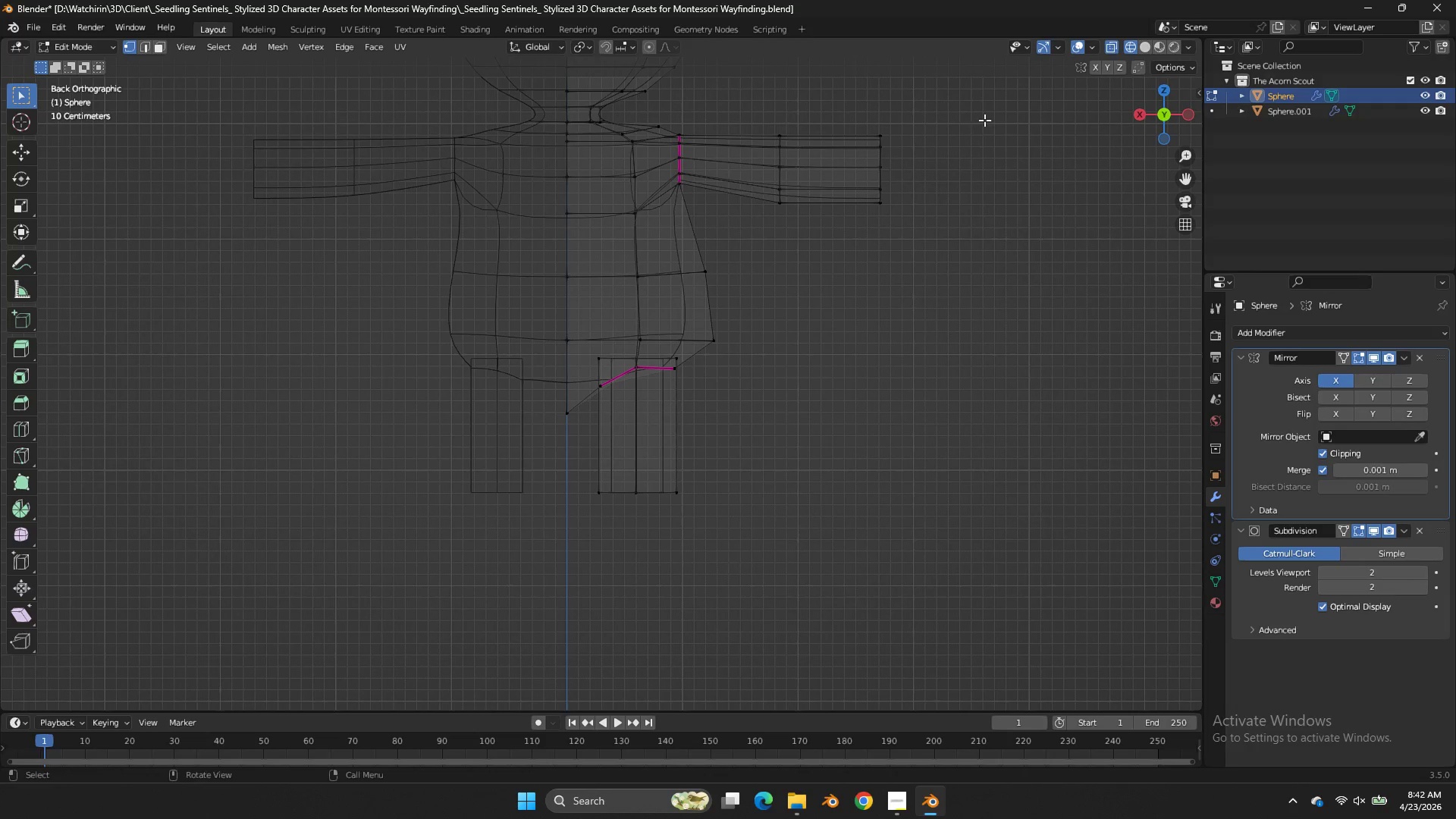 
left_click_drag(start_coordinate=[984, 120], to_coordinate=[748, 294])
 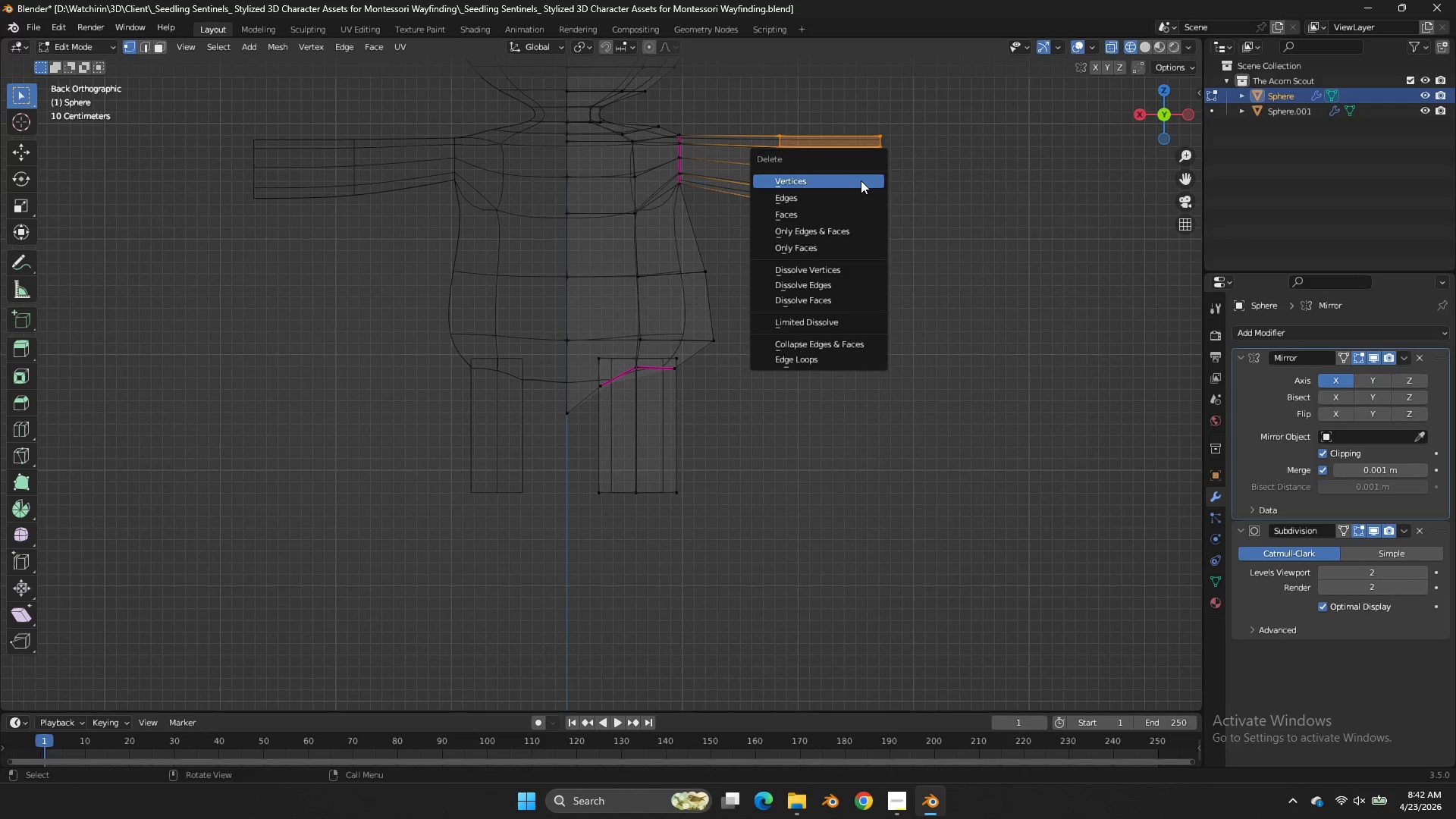 
hold_key(key=ShiftLeft, duration=0.45)
 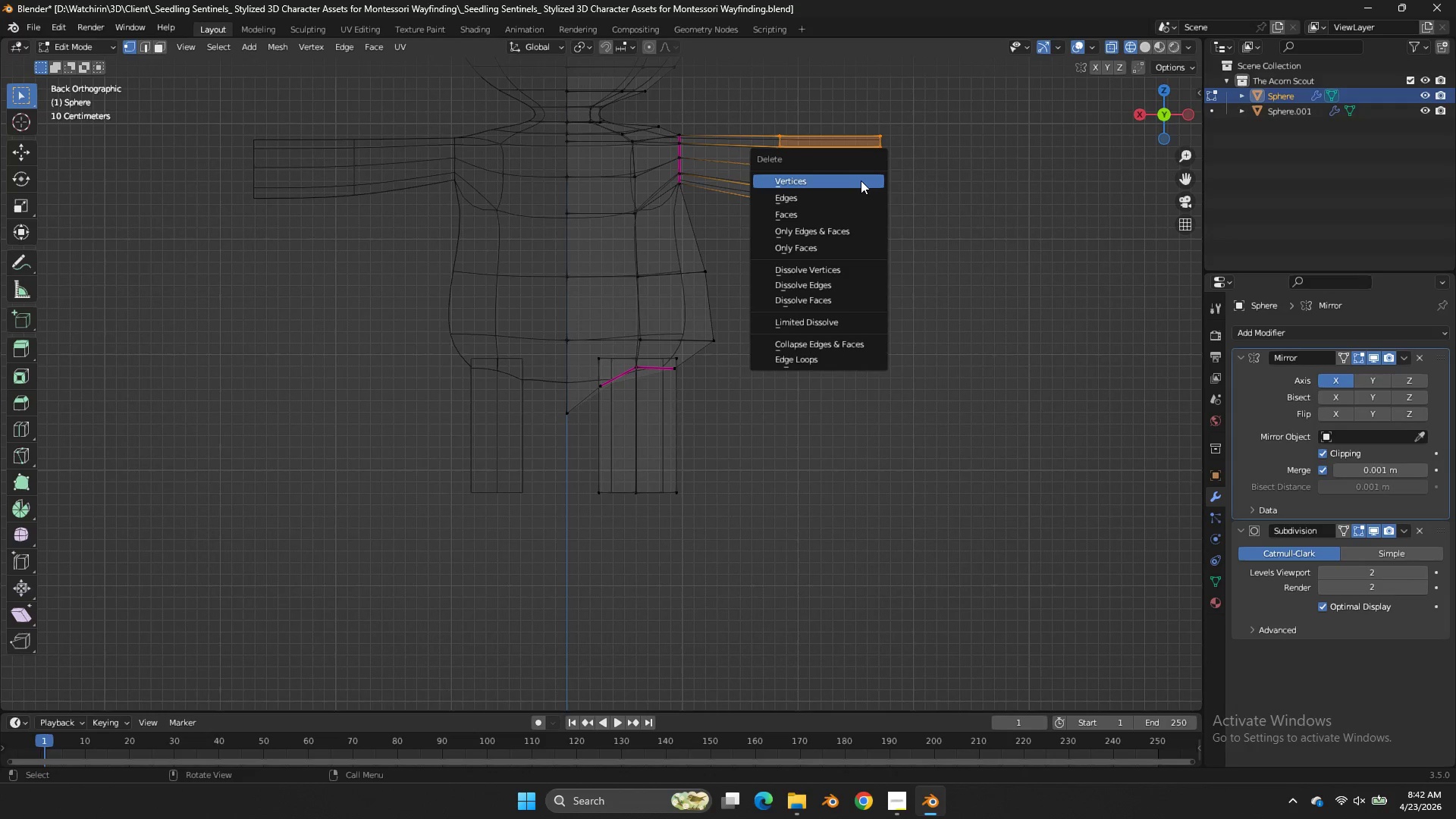 
key(X)
 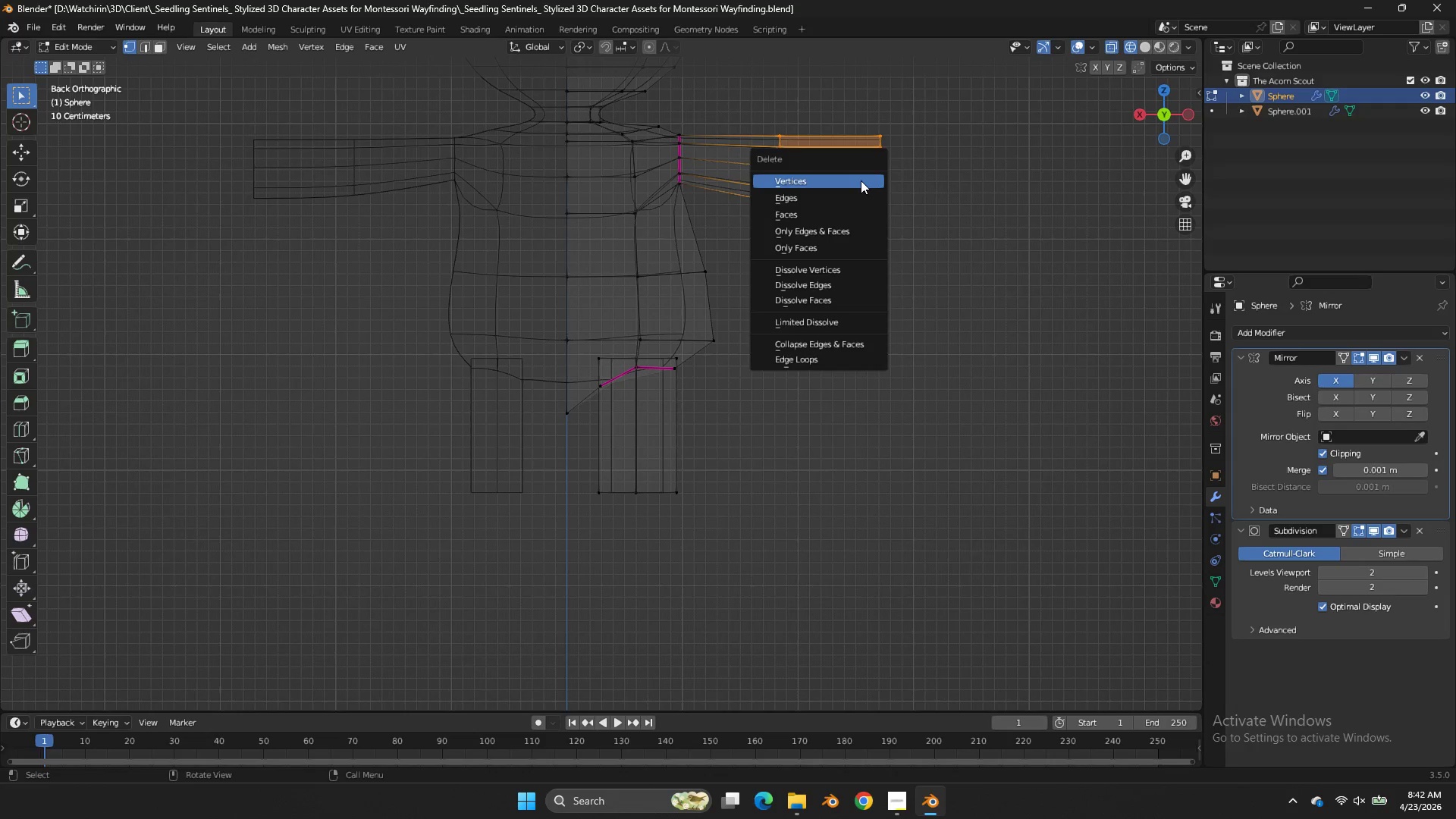 
left_click([861, 180])
 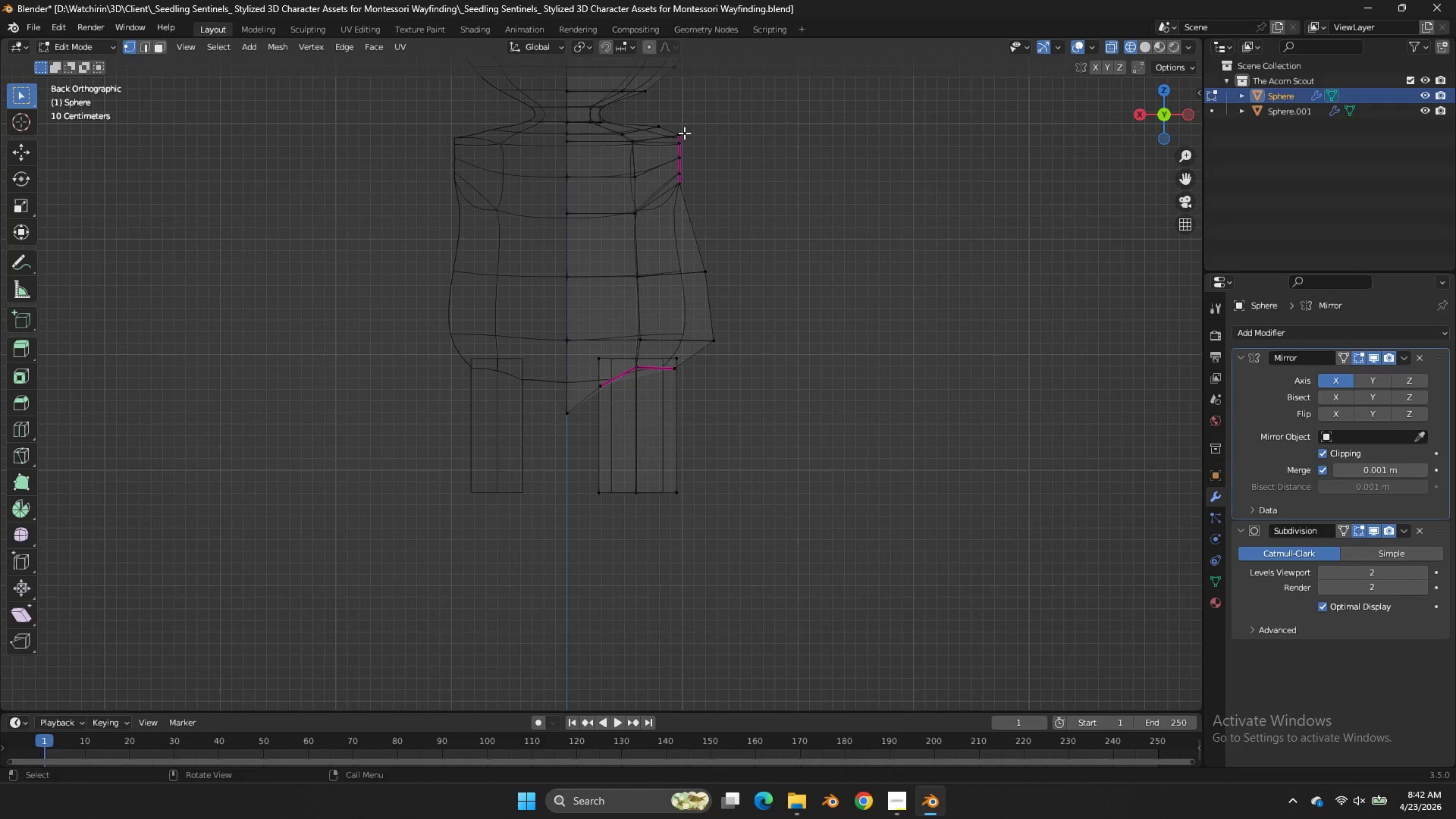 
hold_key(key=AltLeft, duration=0.83)
double_click([679, 152])
 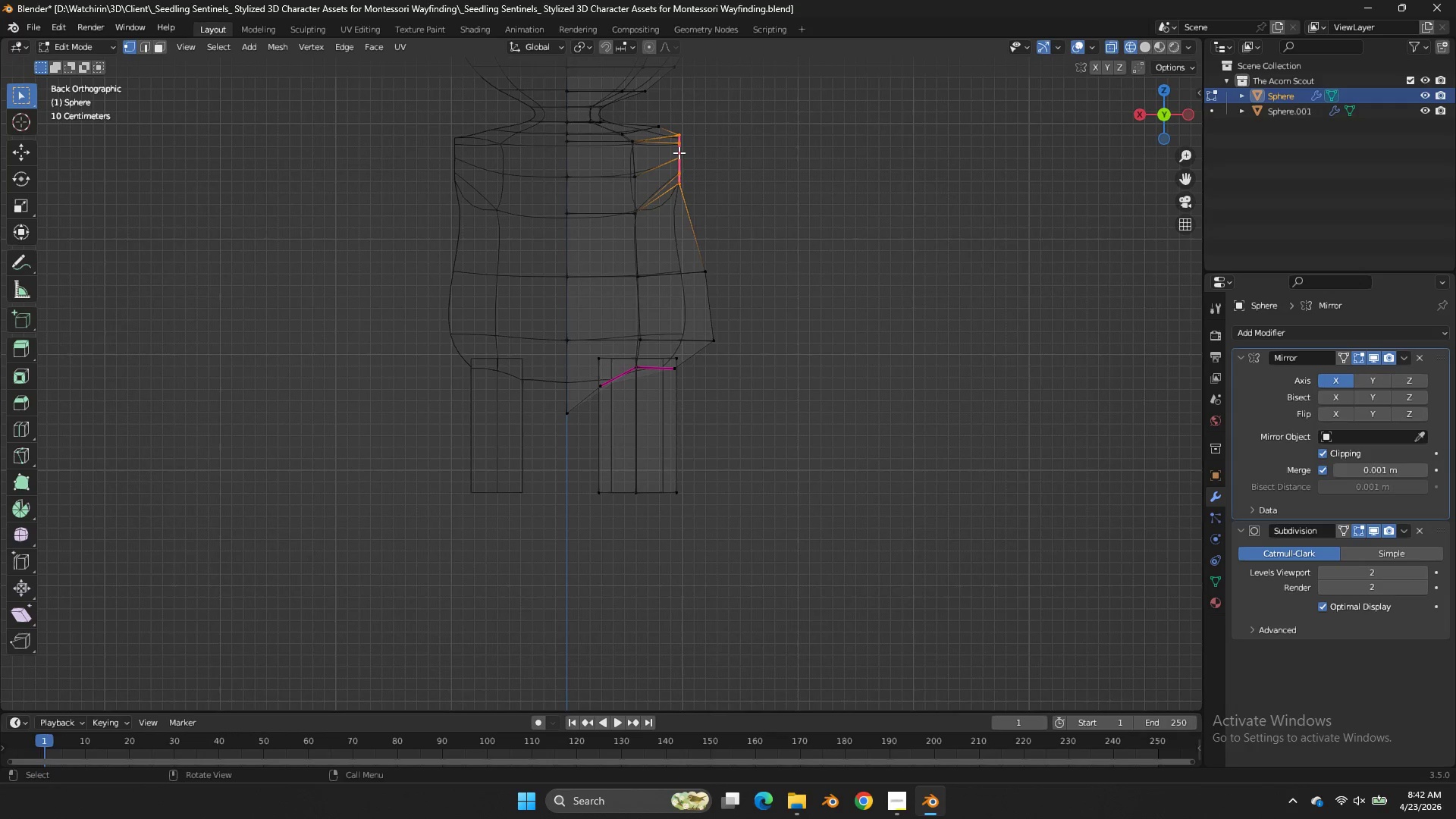 
wait(14.64)
 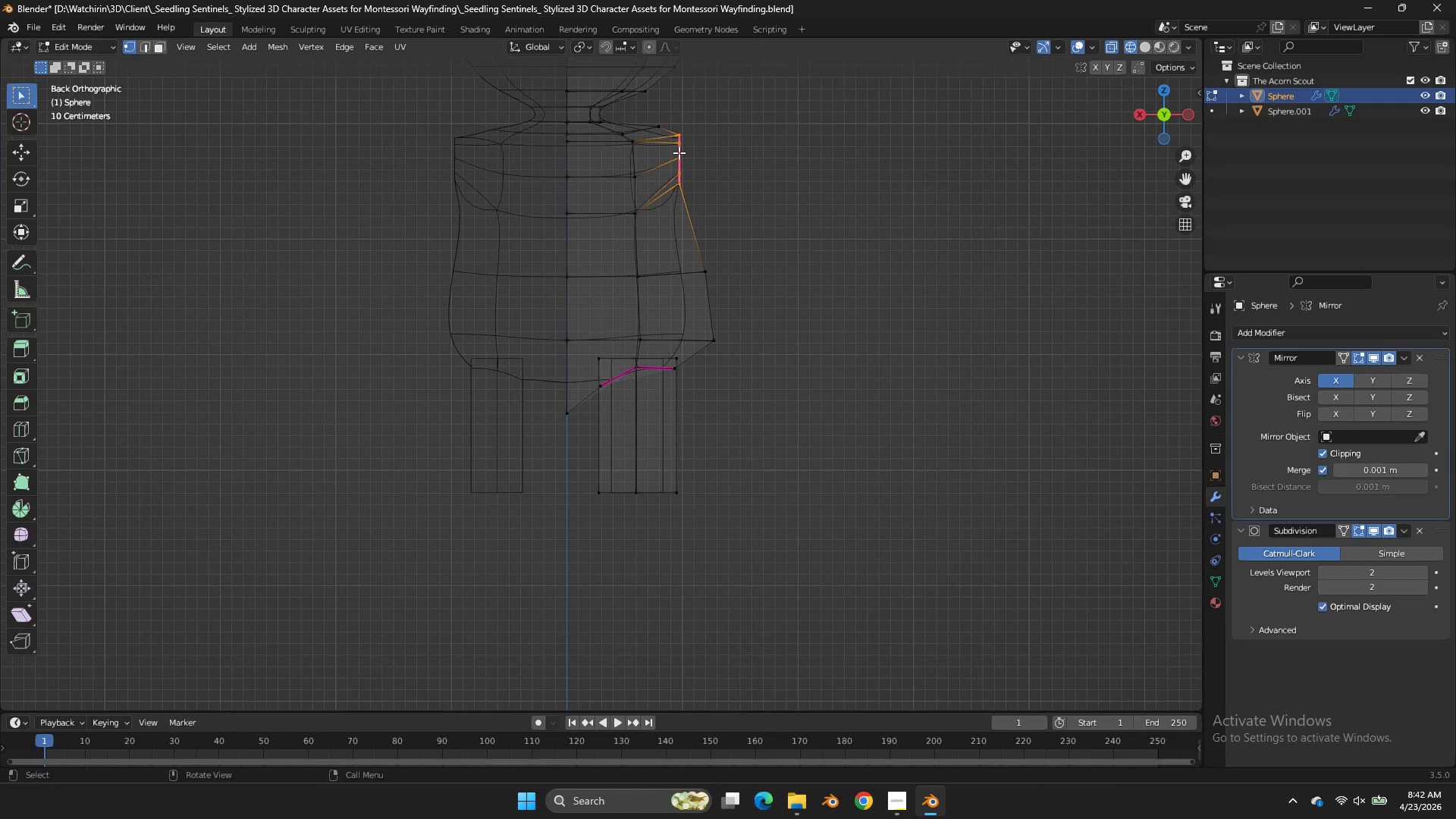 
type(3sA)
 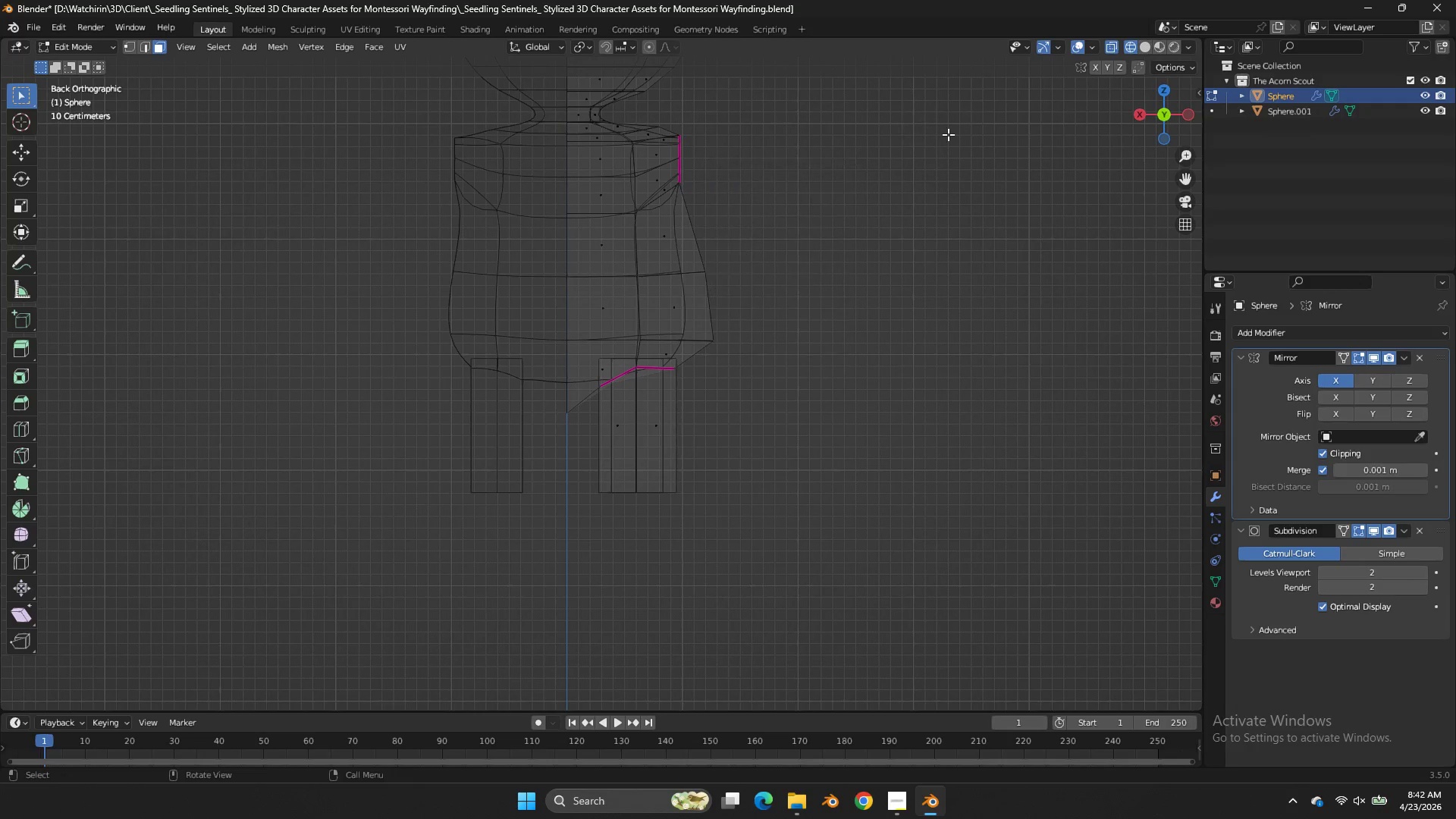 
key(Control+Z)
 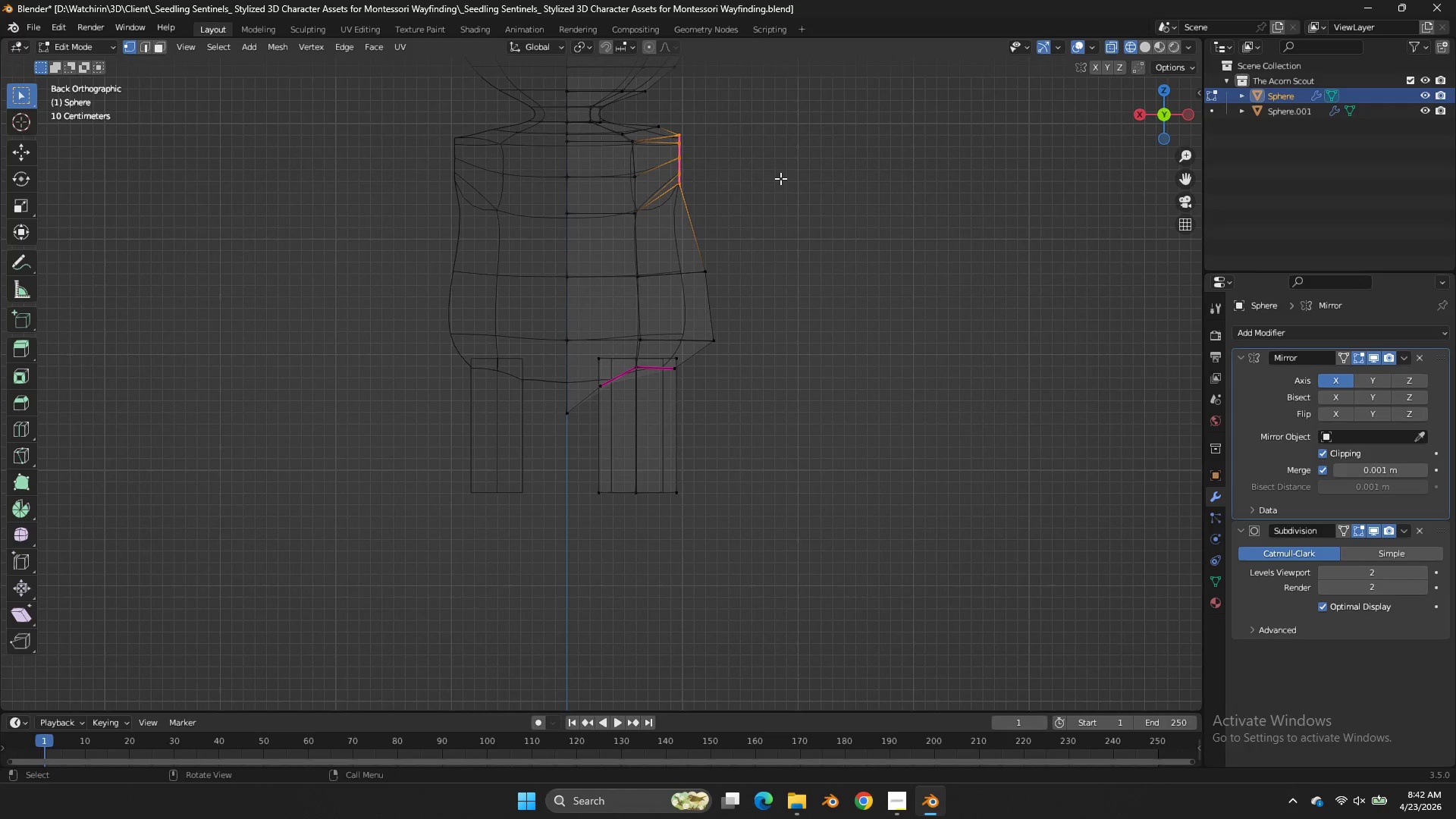 
type(ex)
 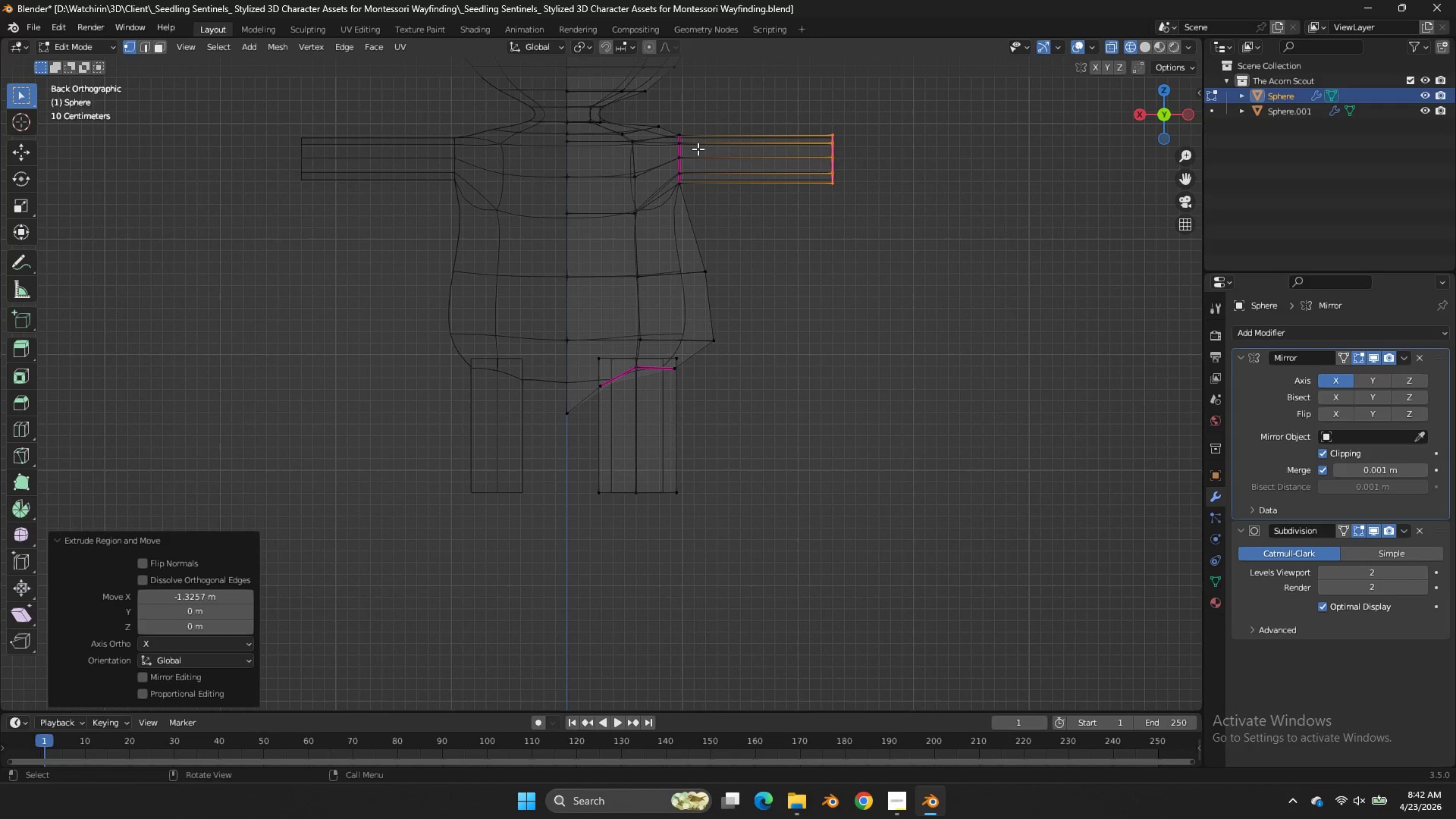 
left_click([697, 149])
 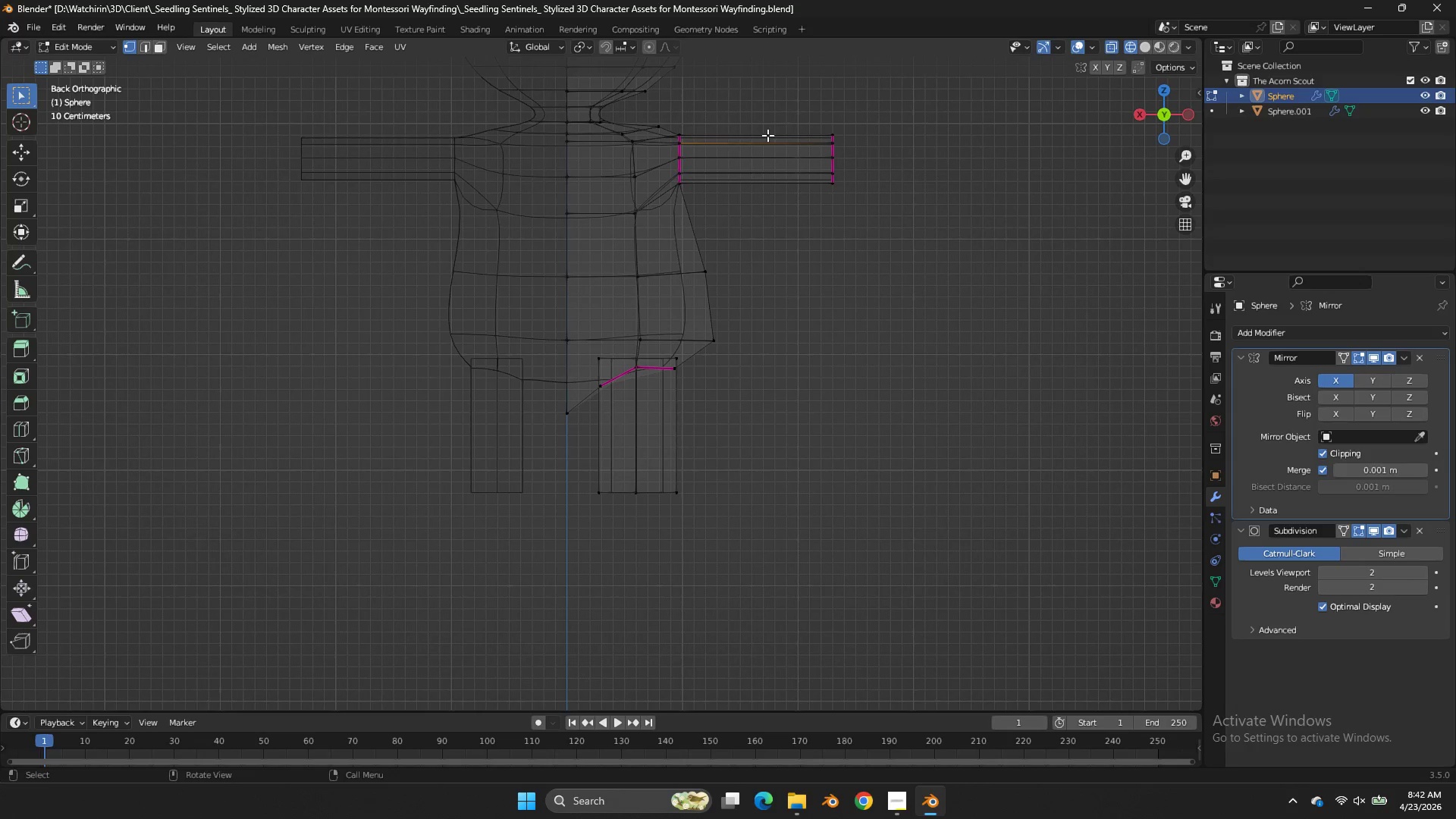 
type(am)
 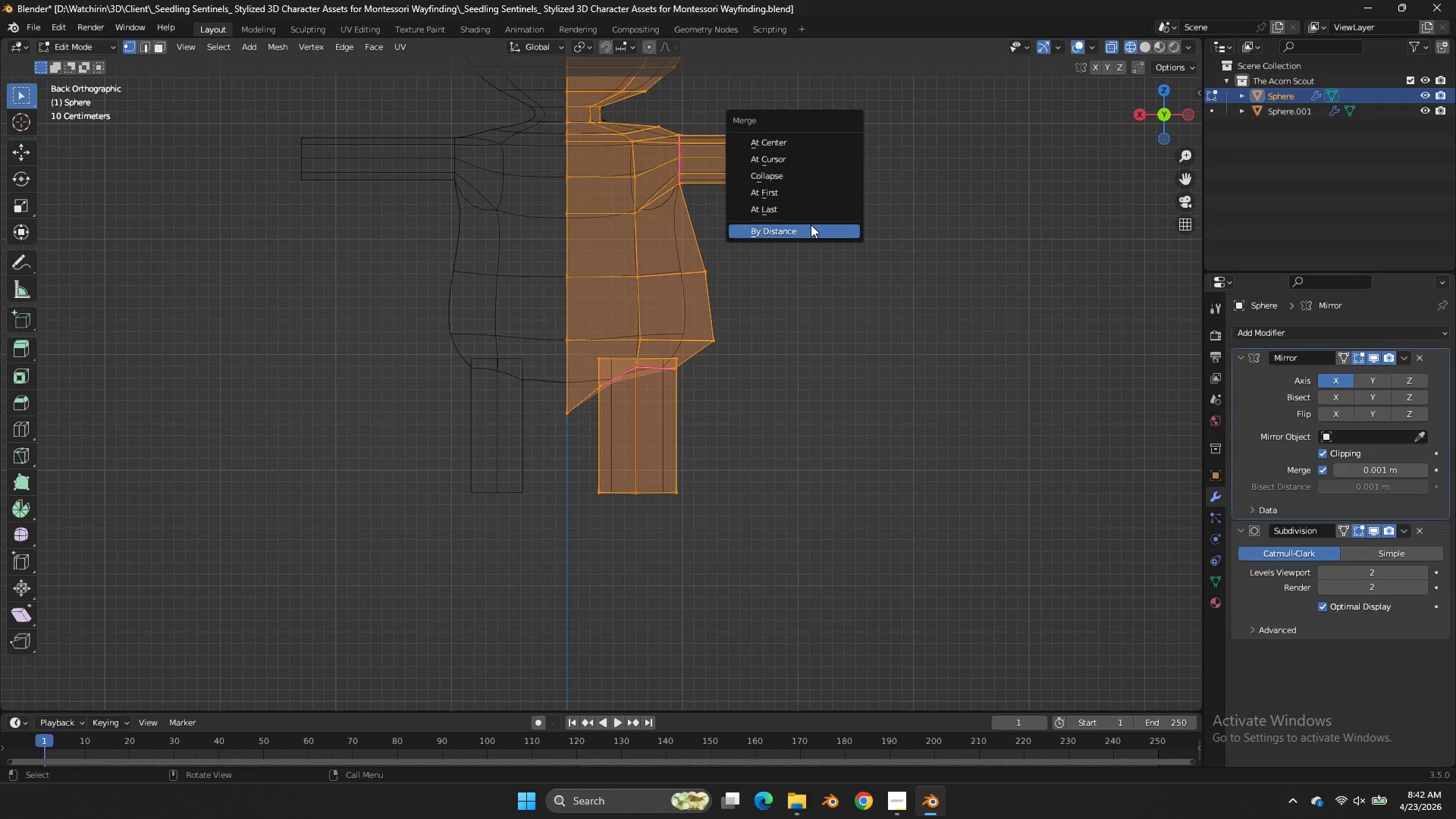 
double_click([811, 224])
 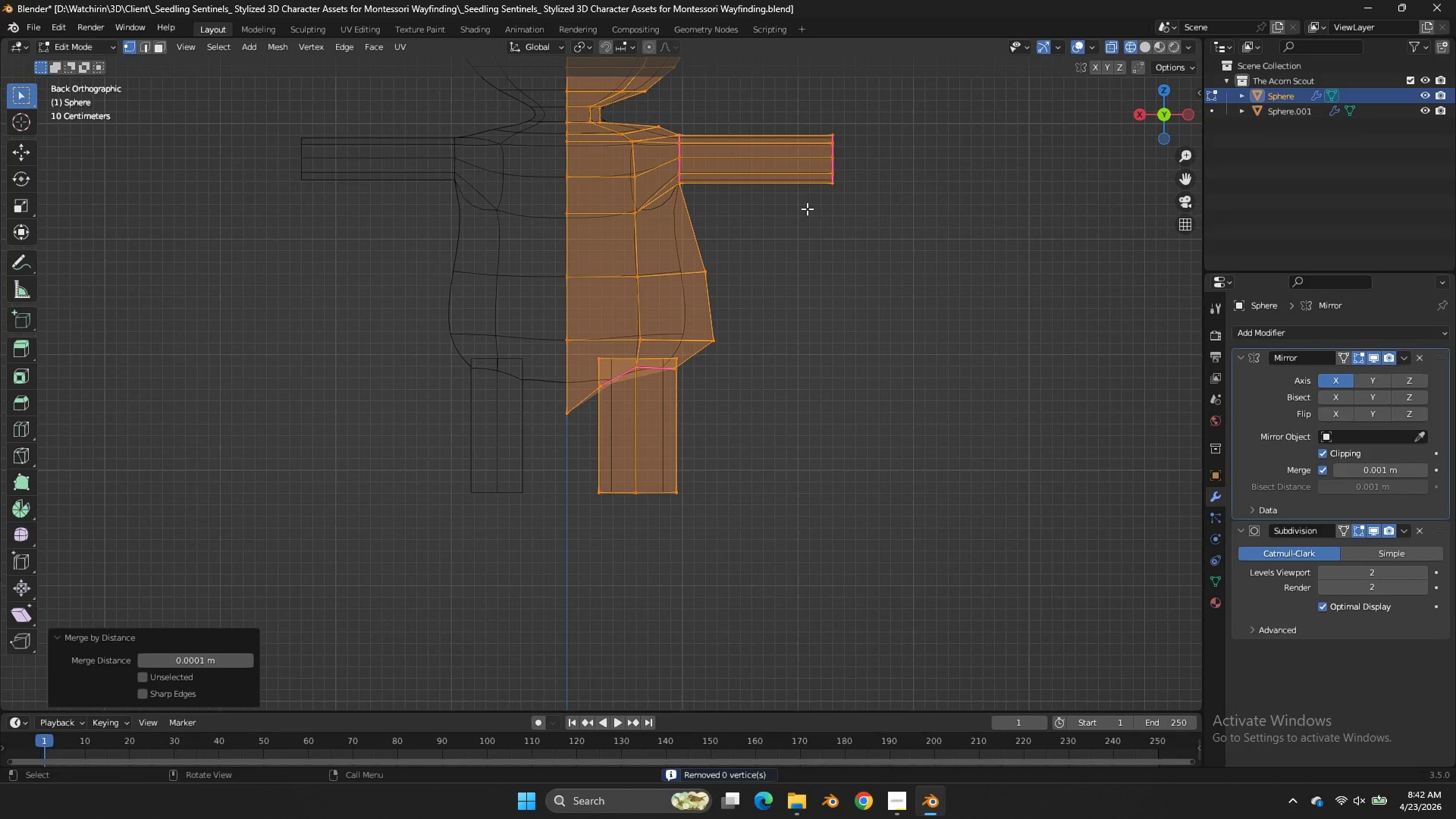 
key(Z)
 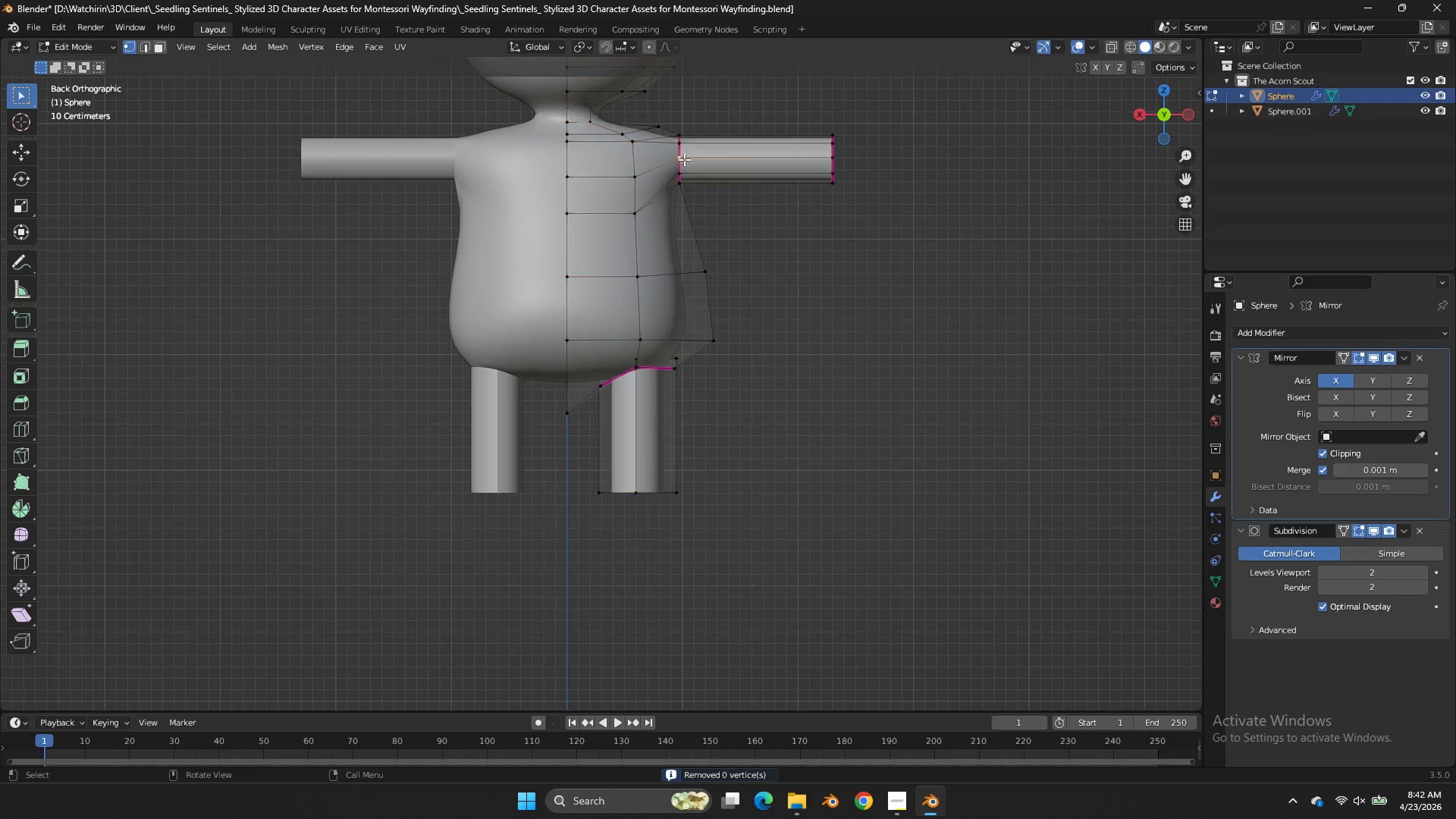 
triple_click([687, 158])
 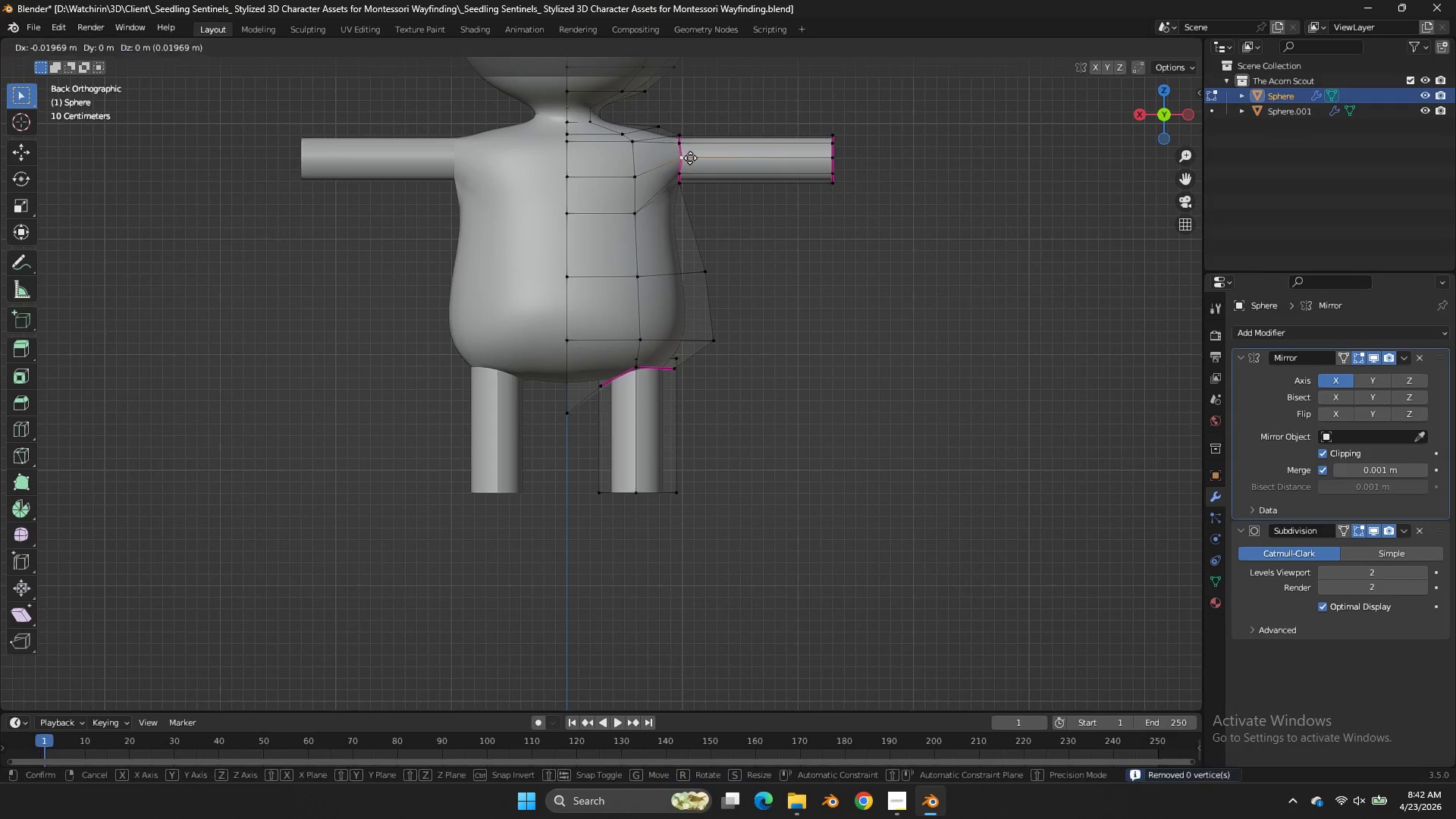 
triple_click([687, 158])
 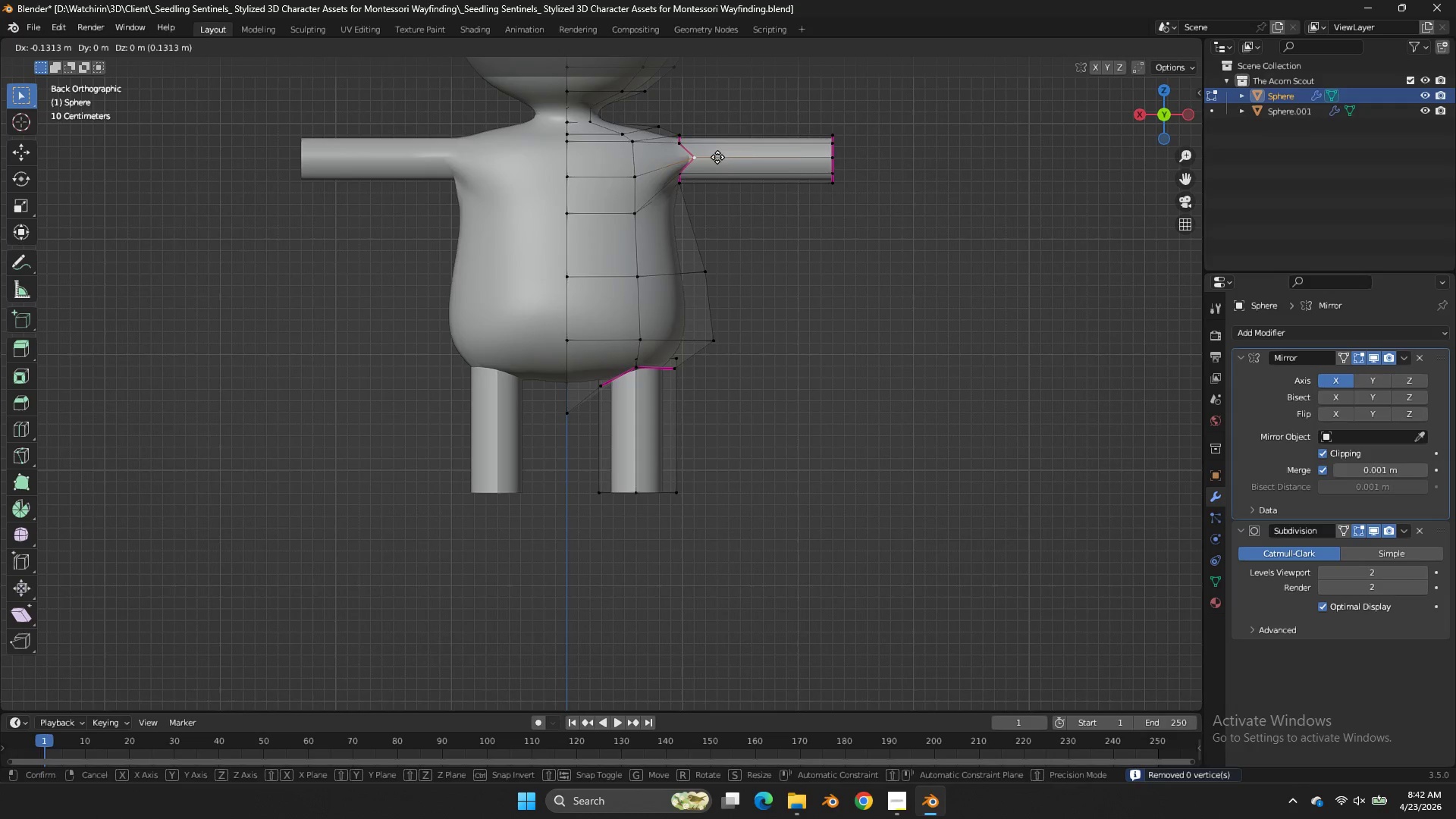 
key(G)
 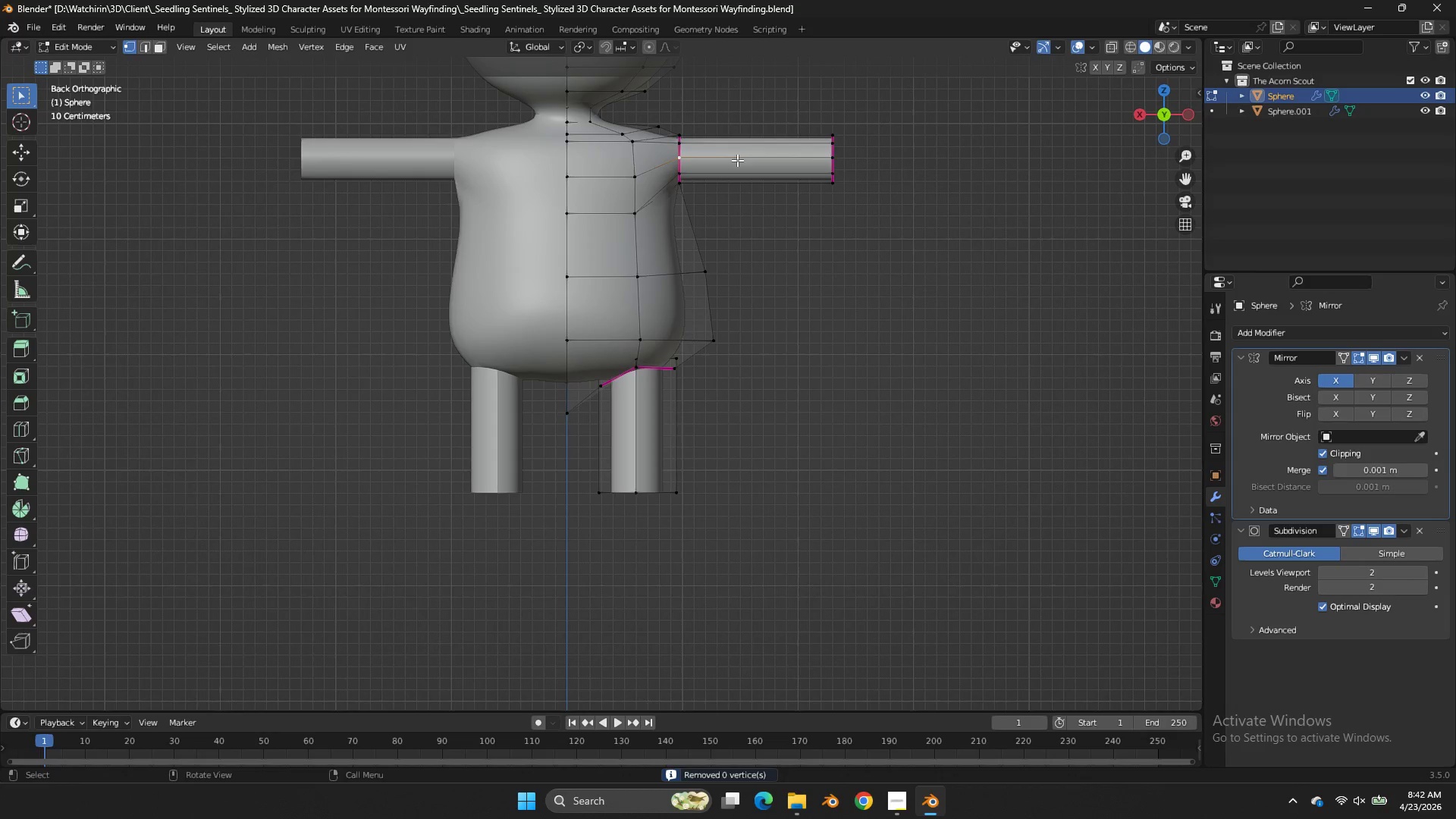 
hold_key(key=AltLeft, duration=2.03)
double_click([673, 153])
 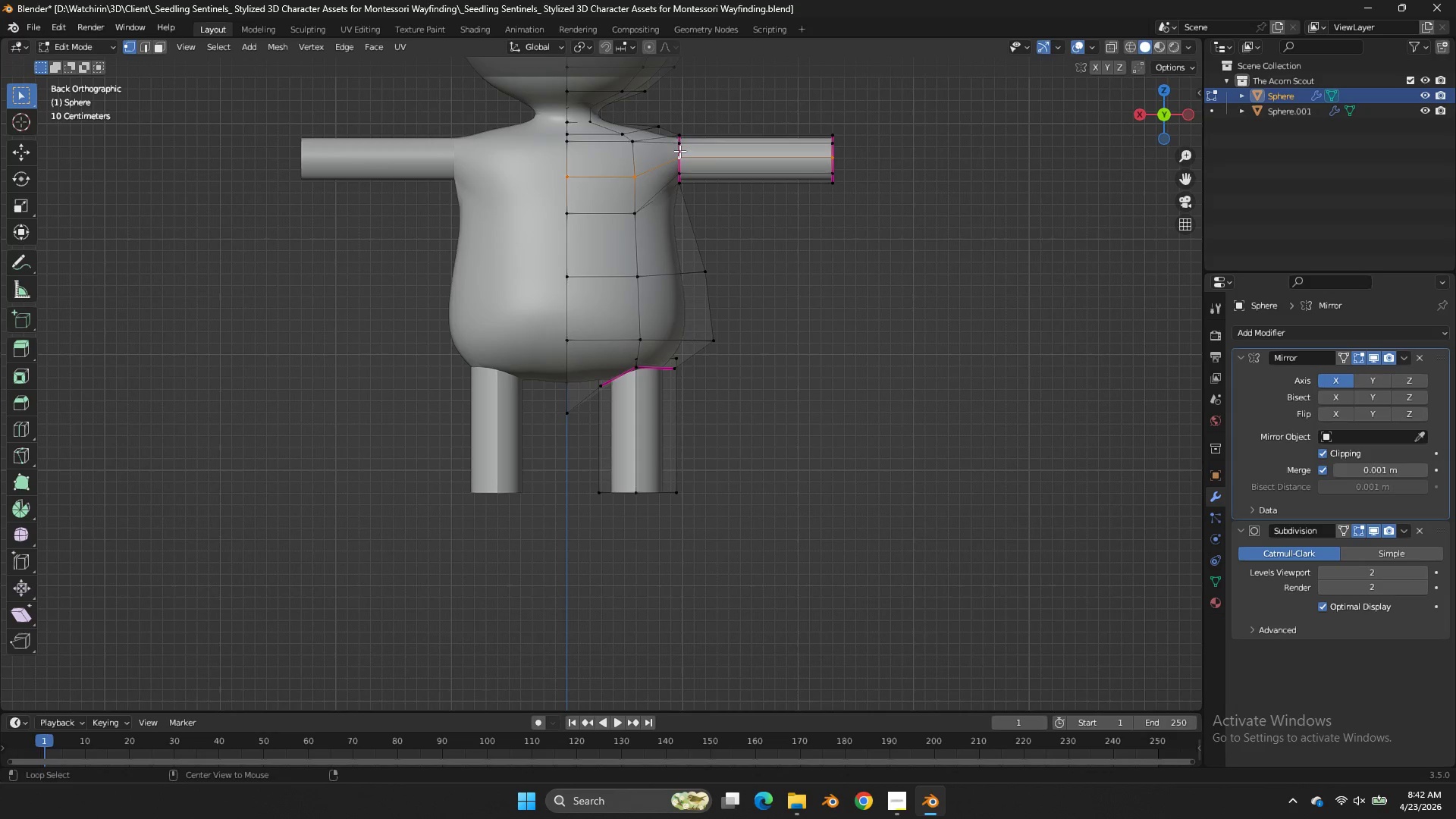 
triple_click([685, 147])
 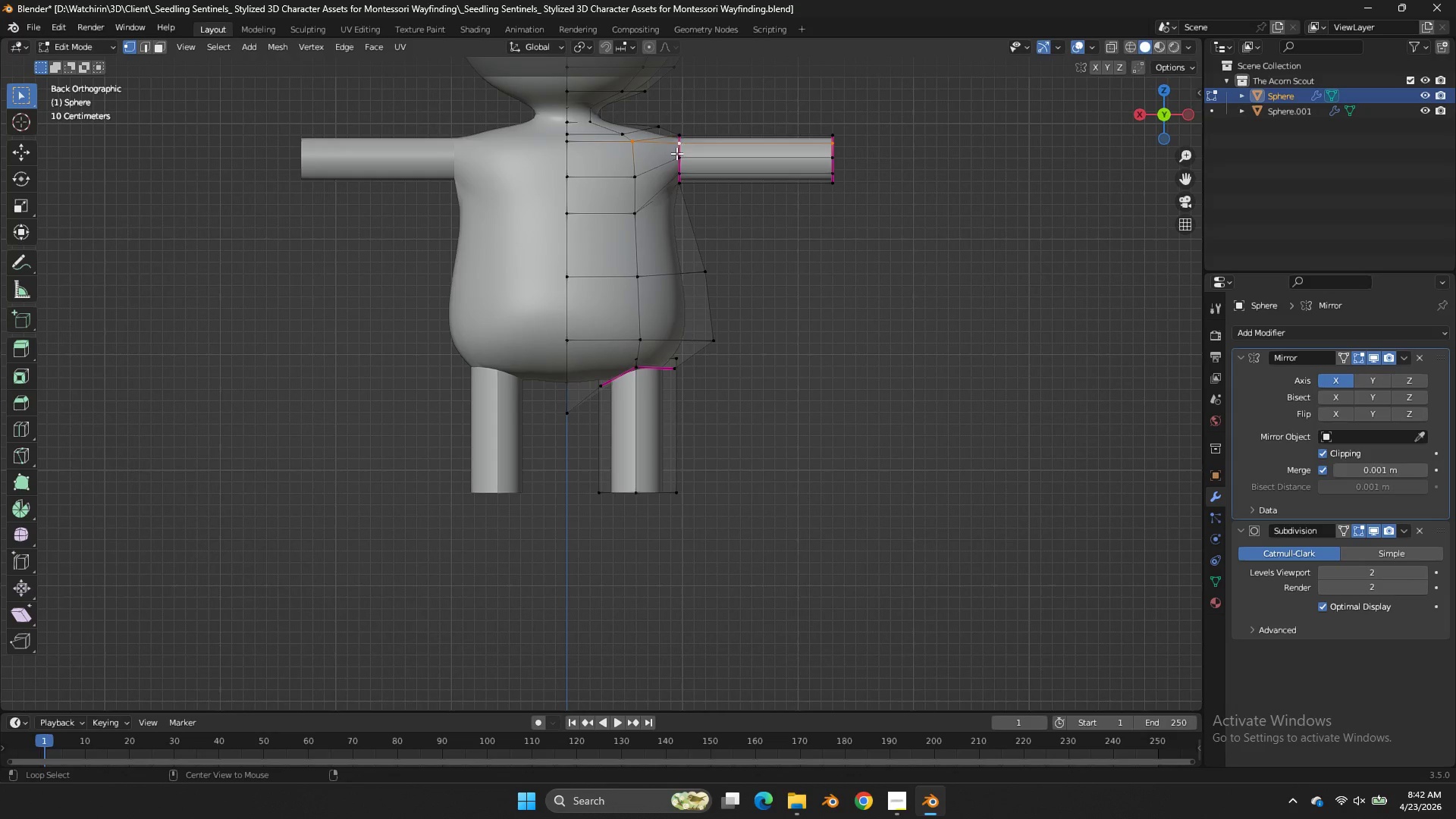 
triple_click([676, 153])
 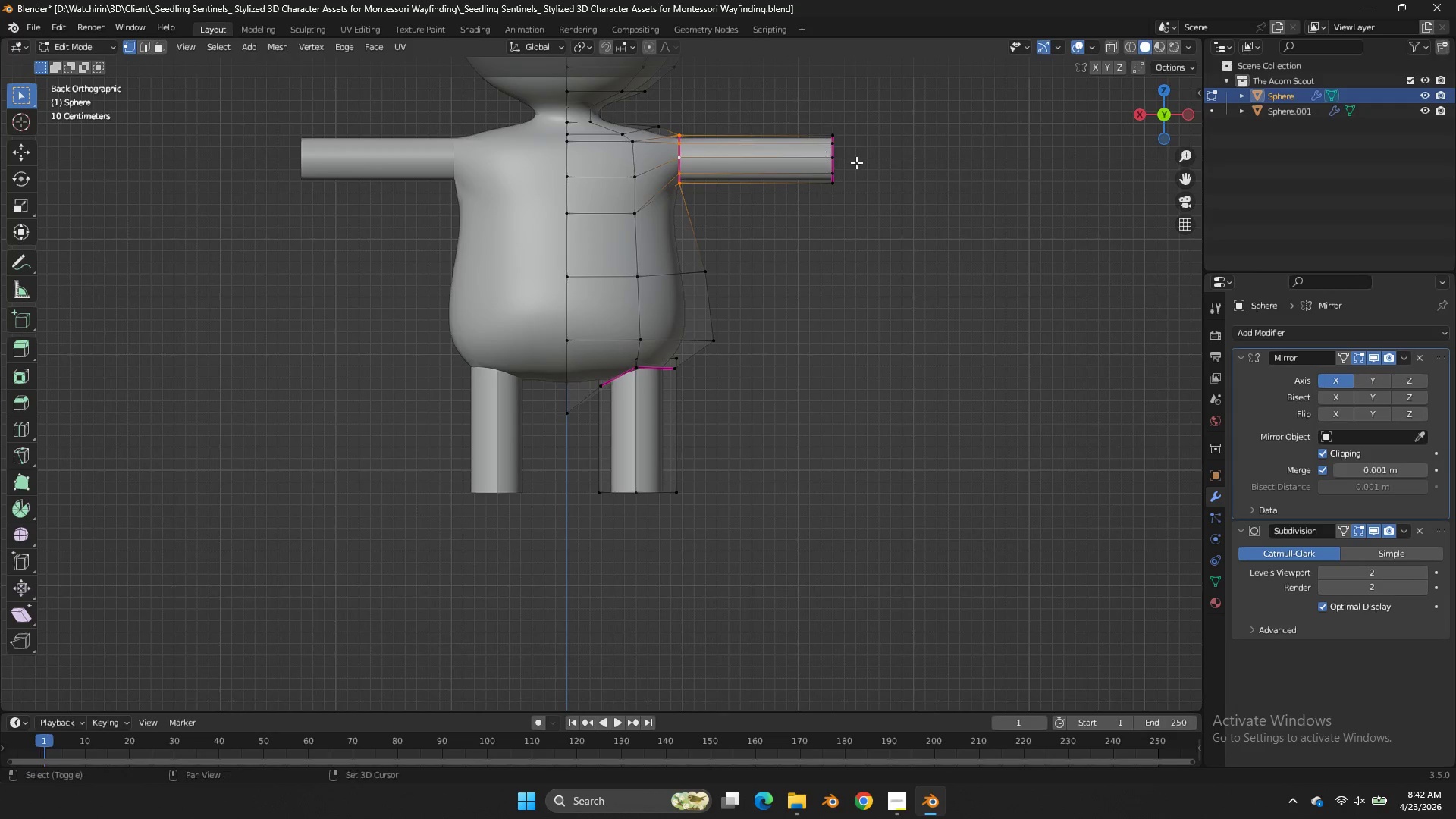 
triple_click([676, 153])
 